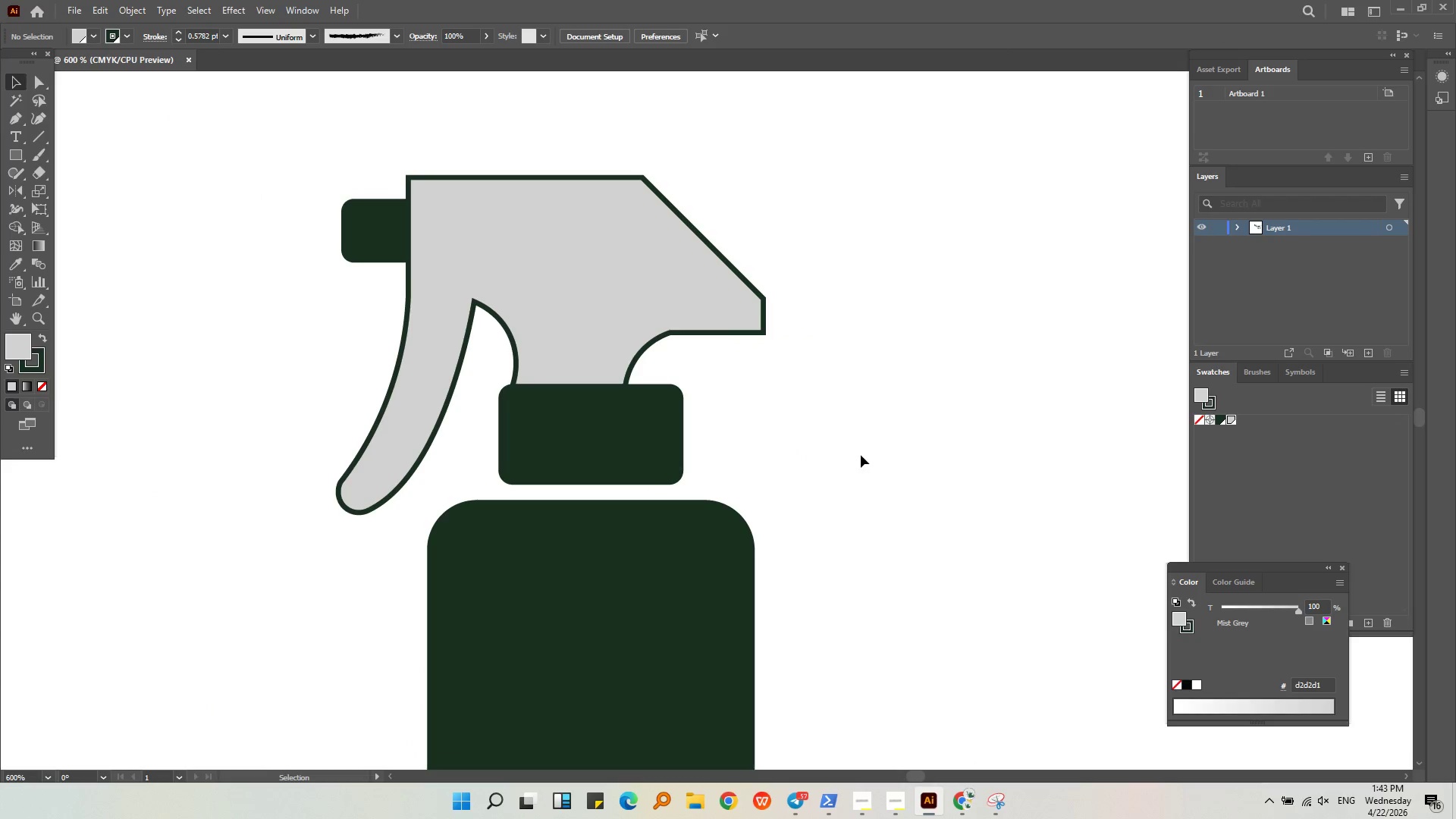 
key(Control+Z)
 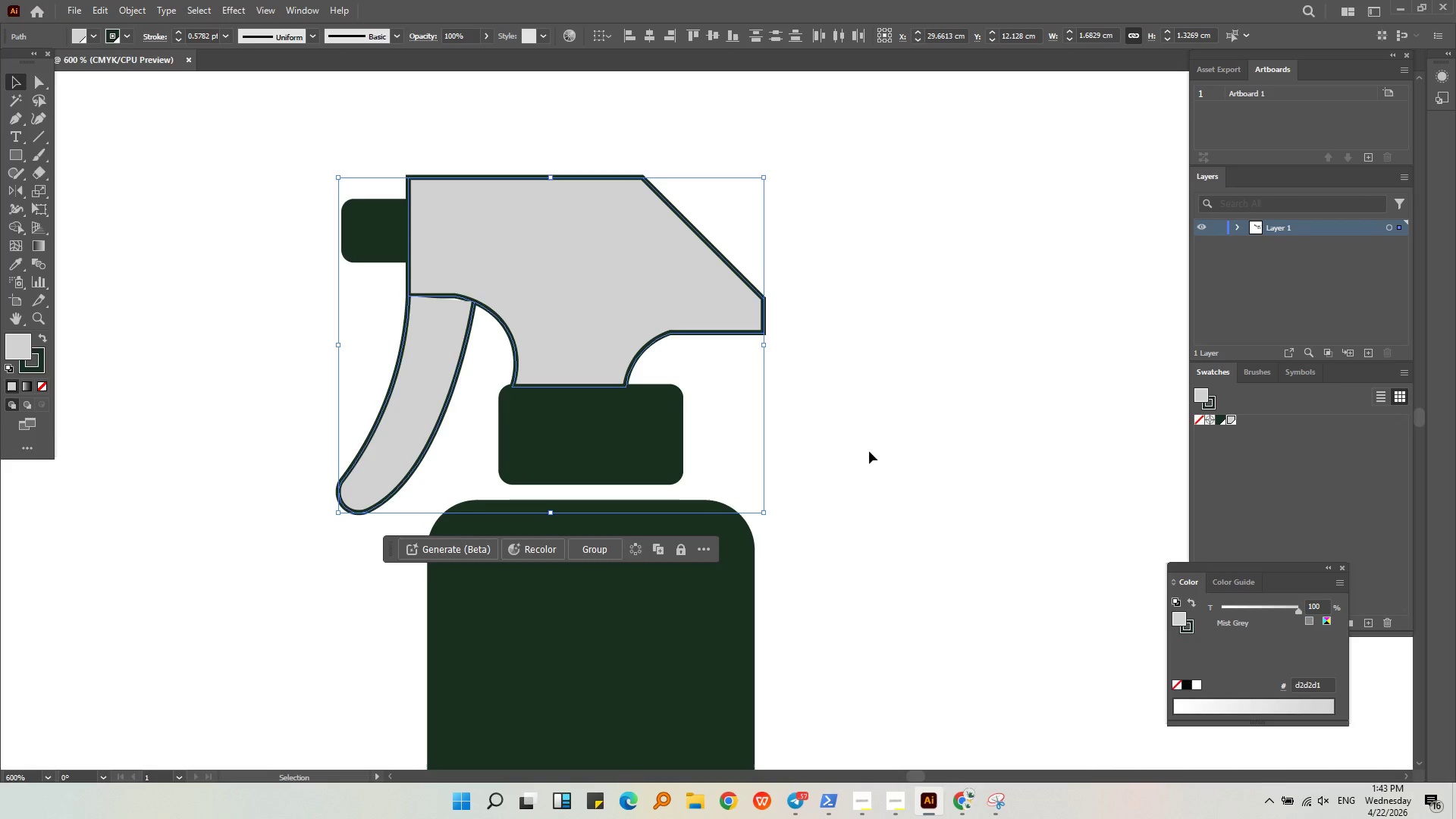 
left_click([870, 451])
 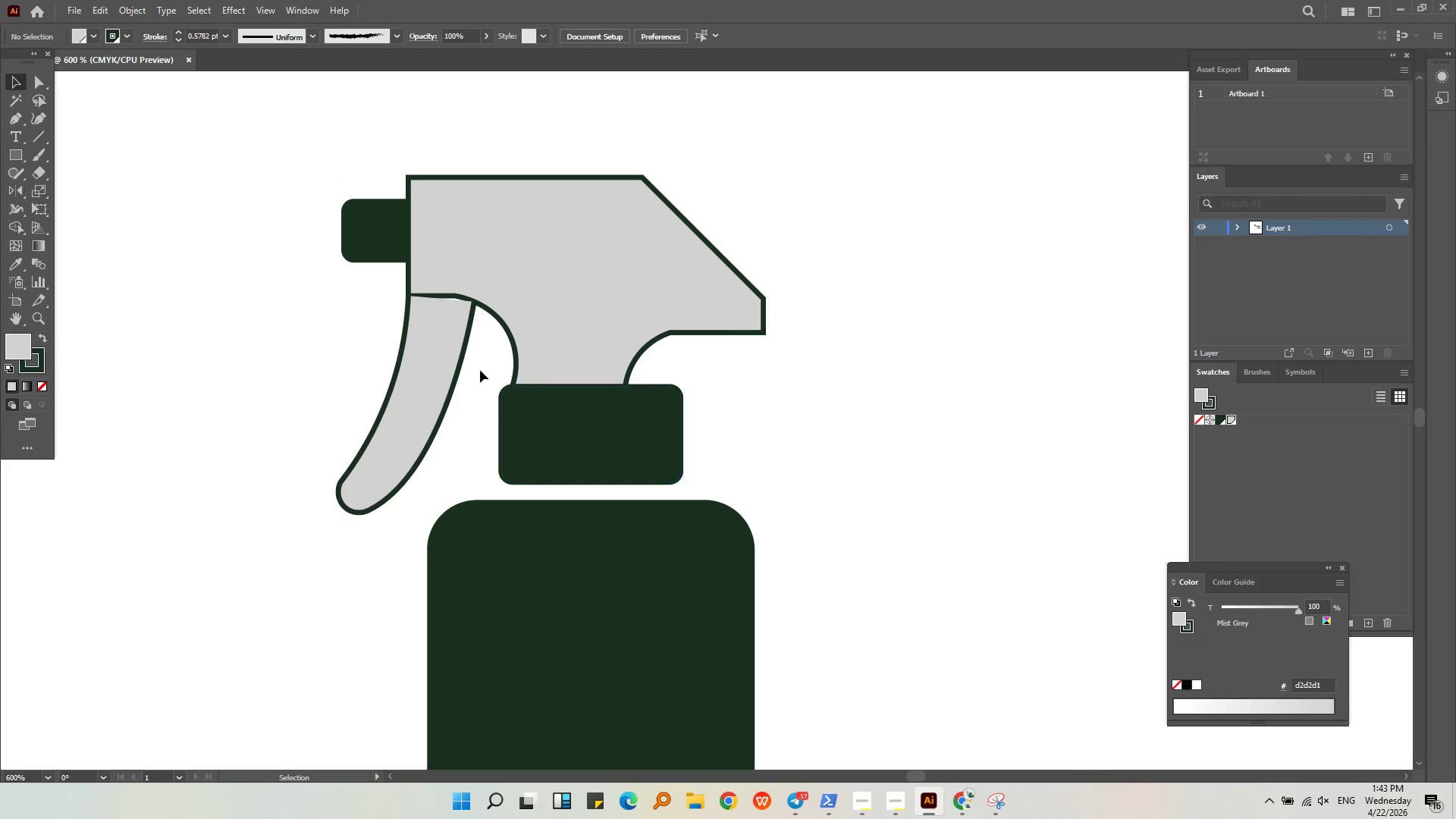 
hold_key(key=AltLeft, duration=0.56)
 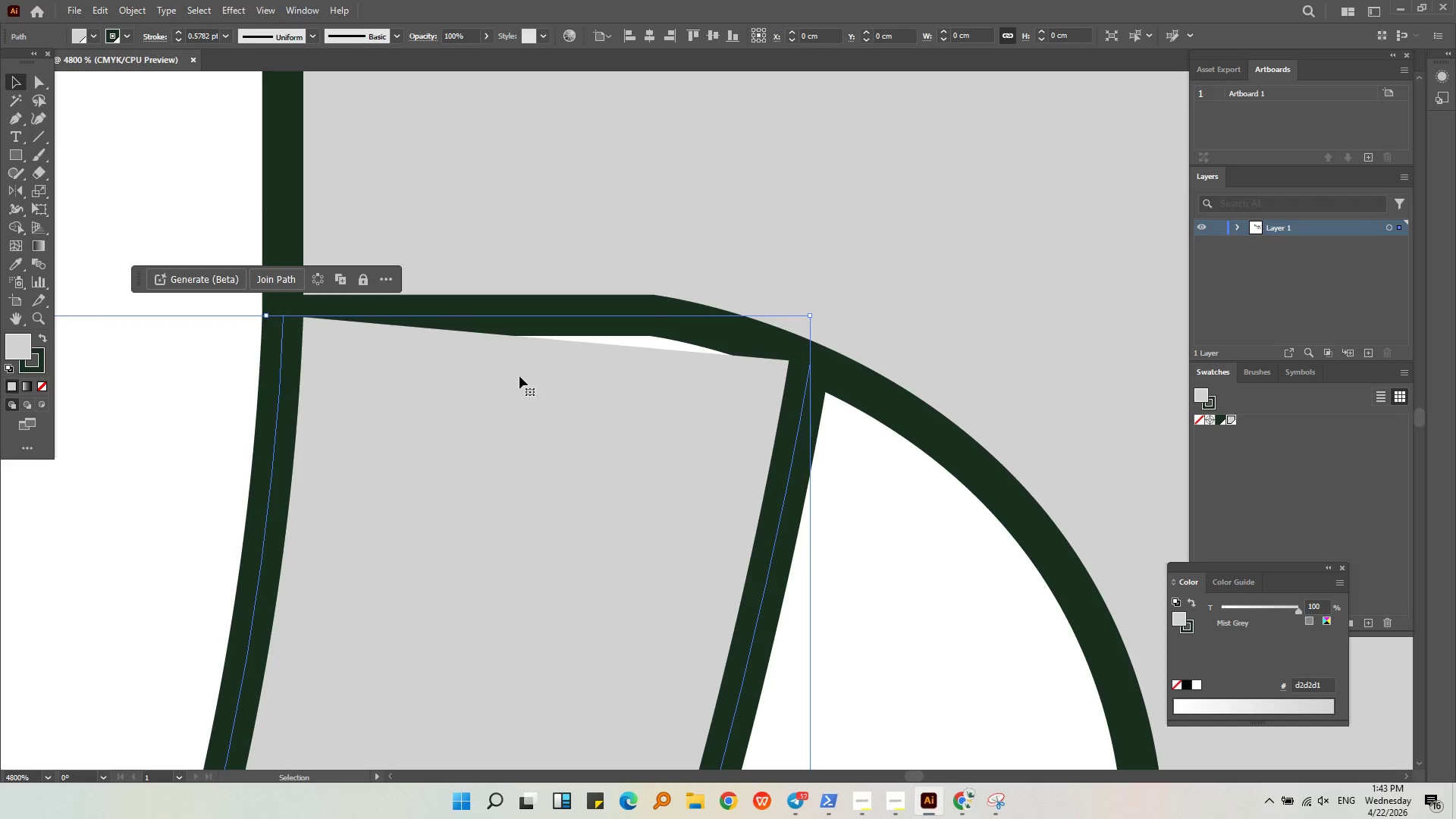 
left_click([519, 376])
 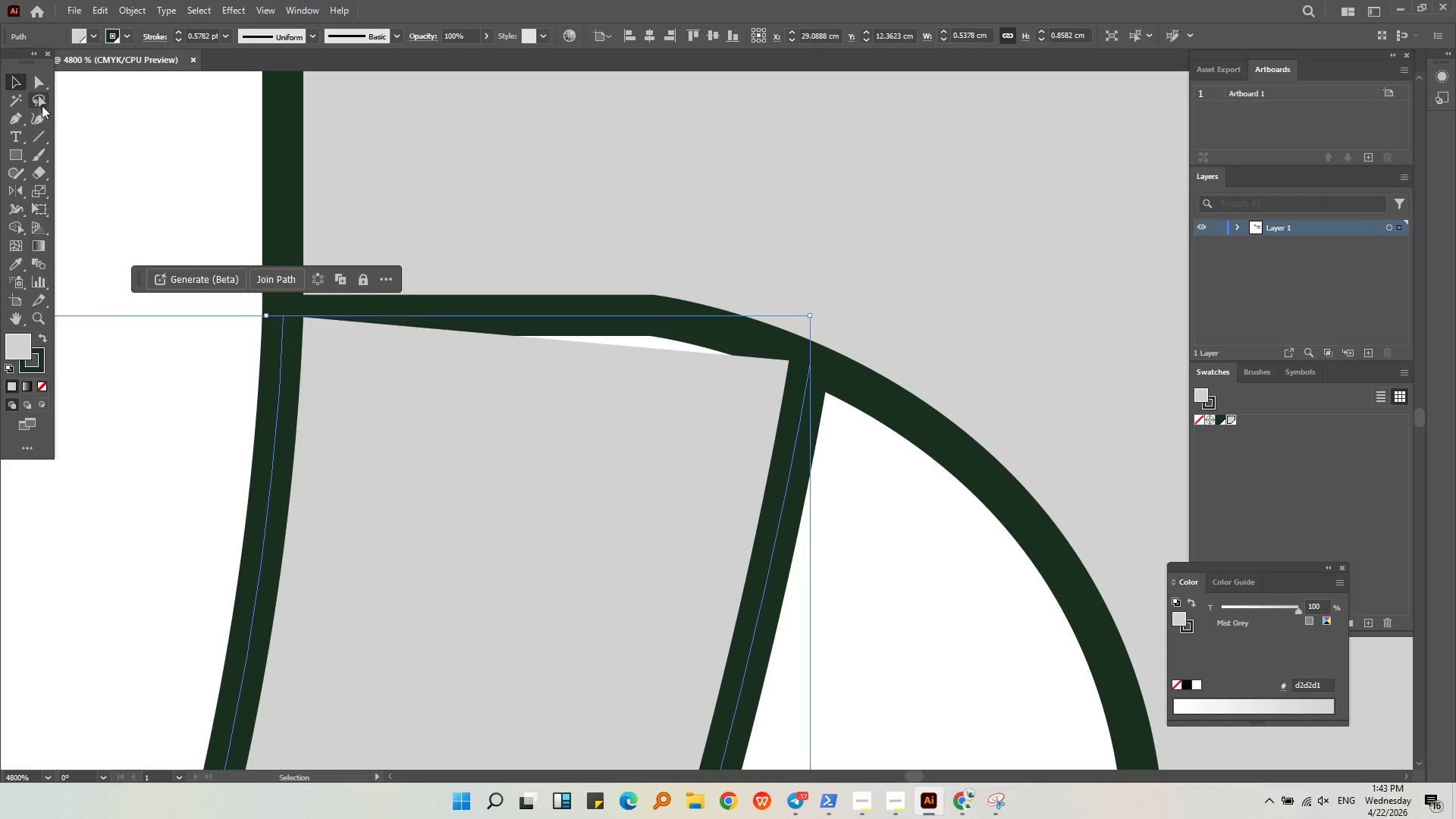 
scroll: coordinate [437, 326], scroll_direction: up, amount: 6.0
 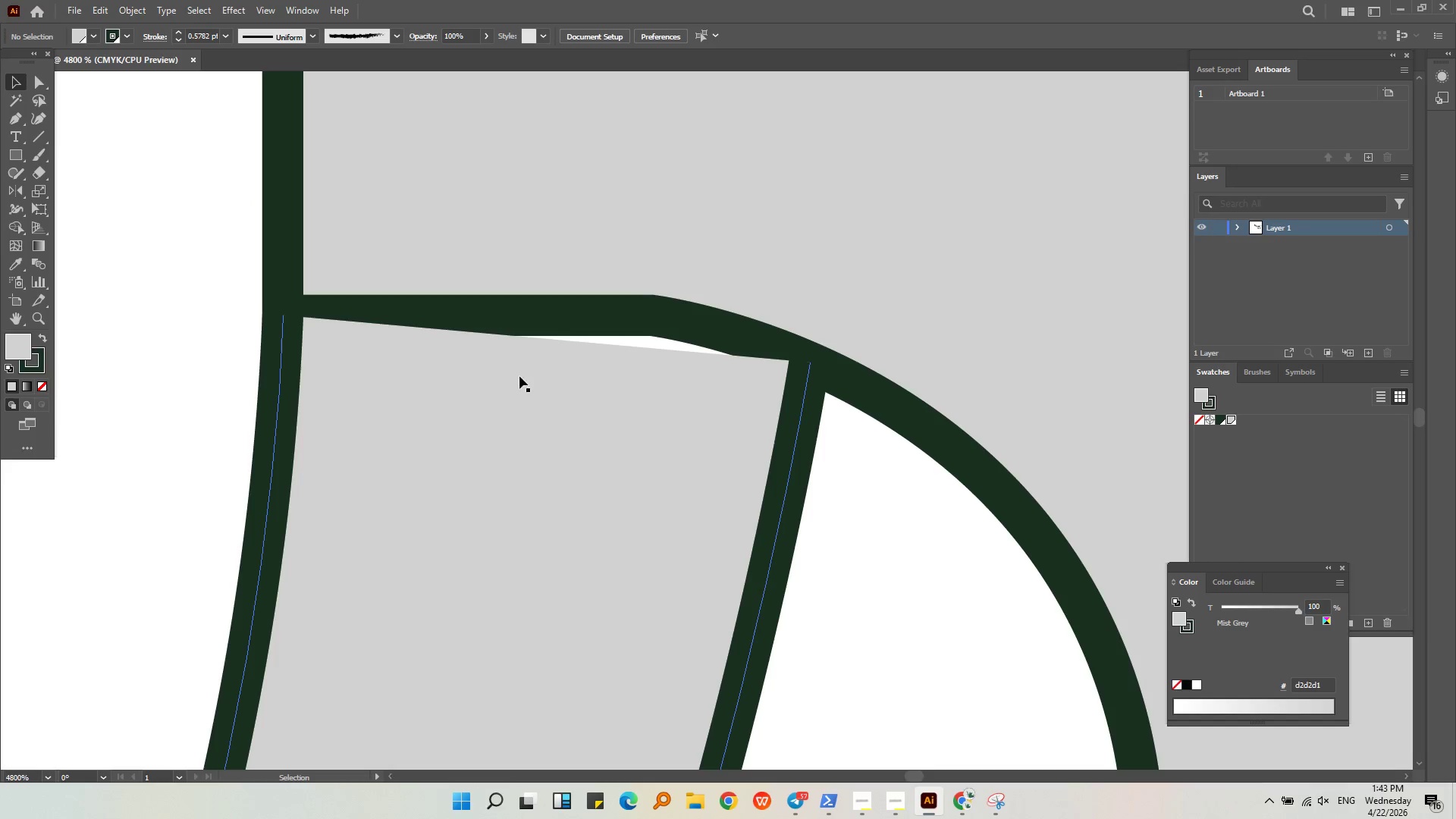 
left_click([8, 117])
 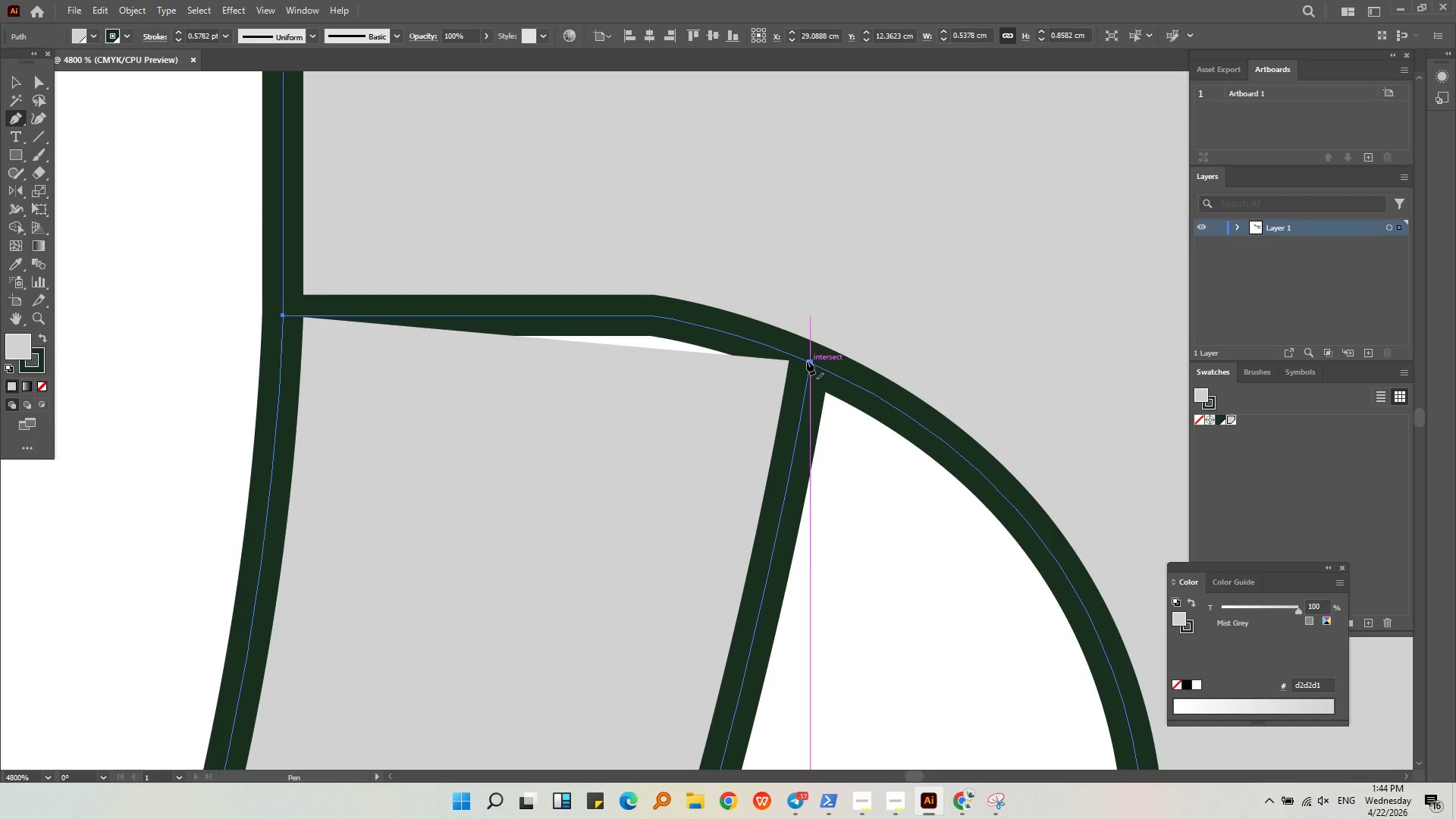 
left_click([13, 83])
 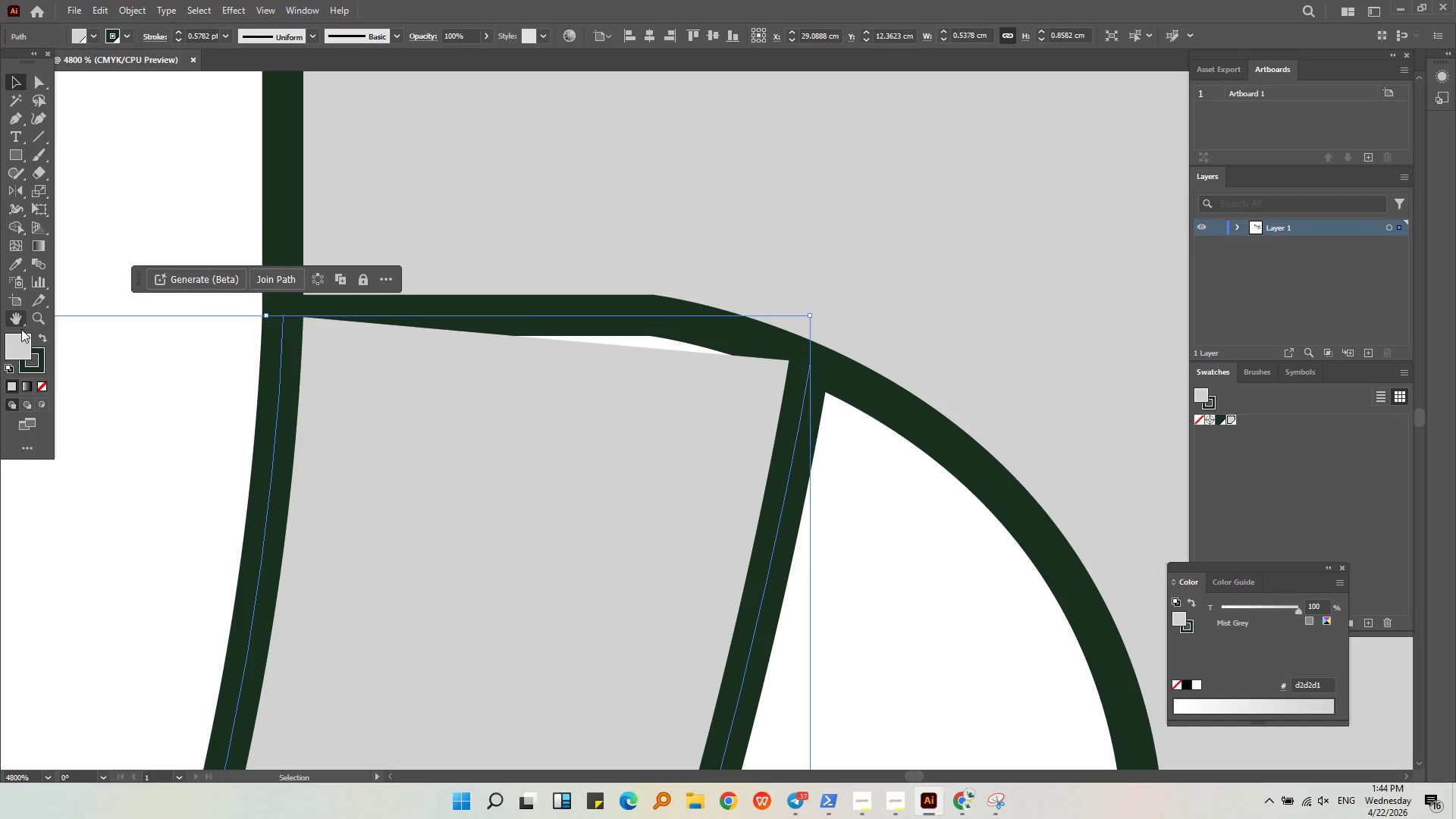 
left_click([26, 350])
 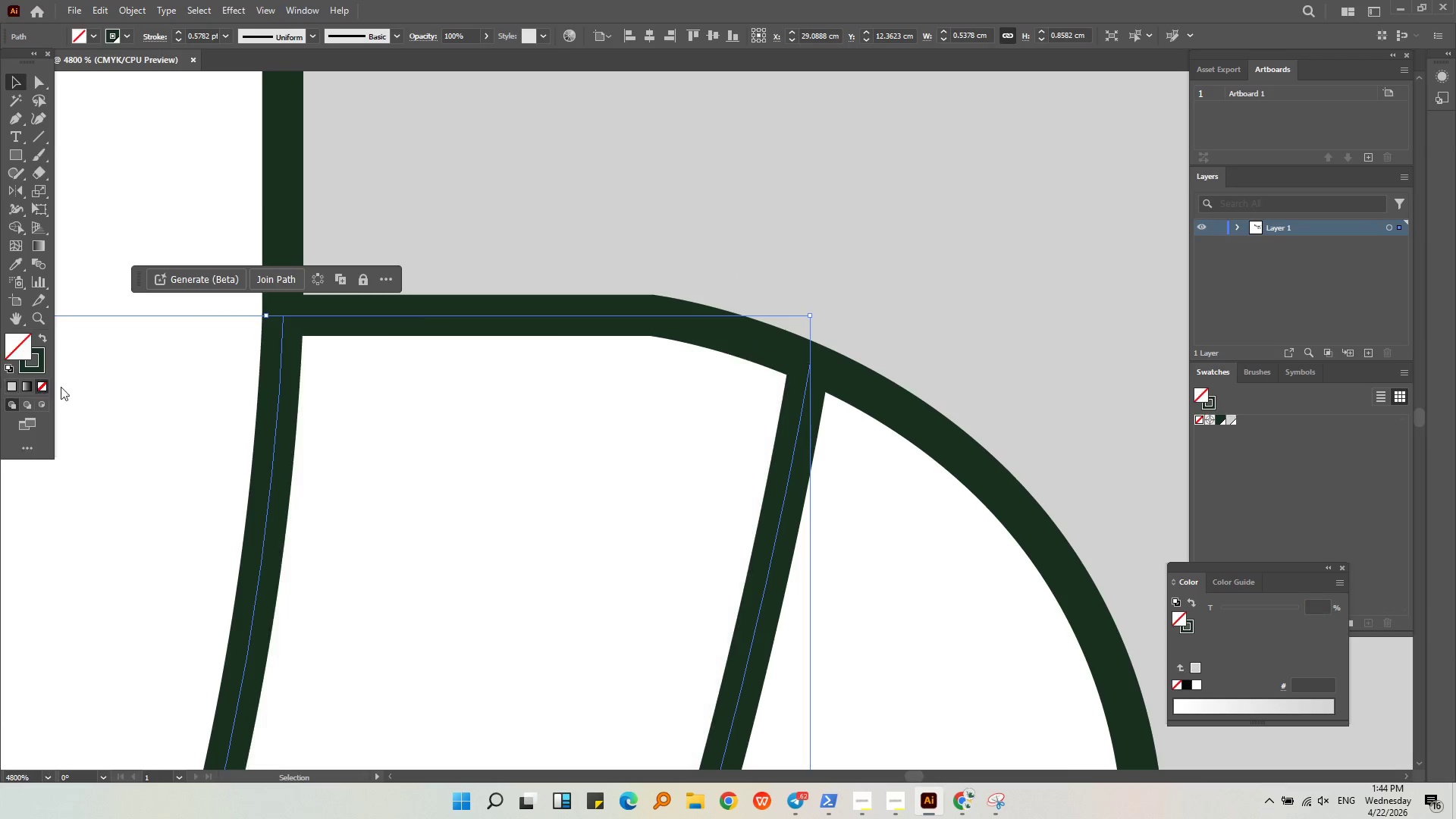 
triple_click([122, 406])
 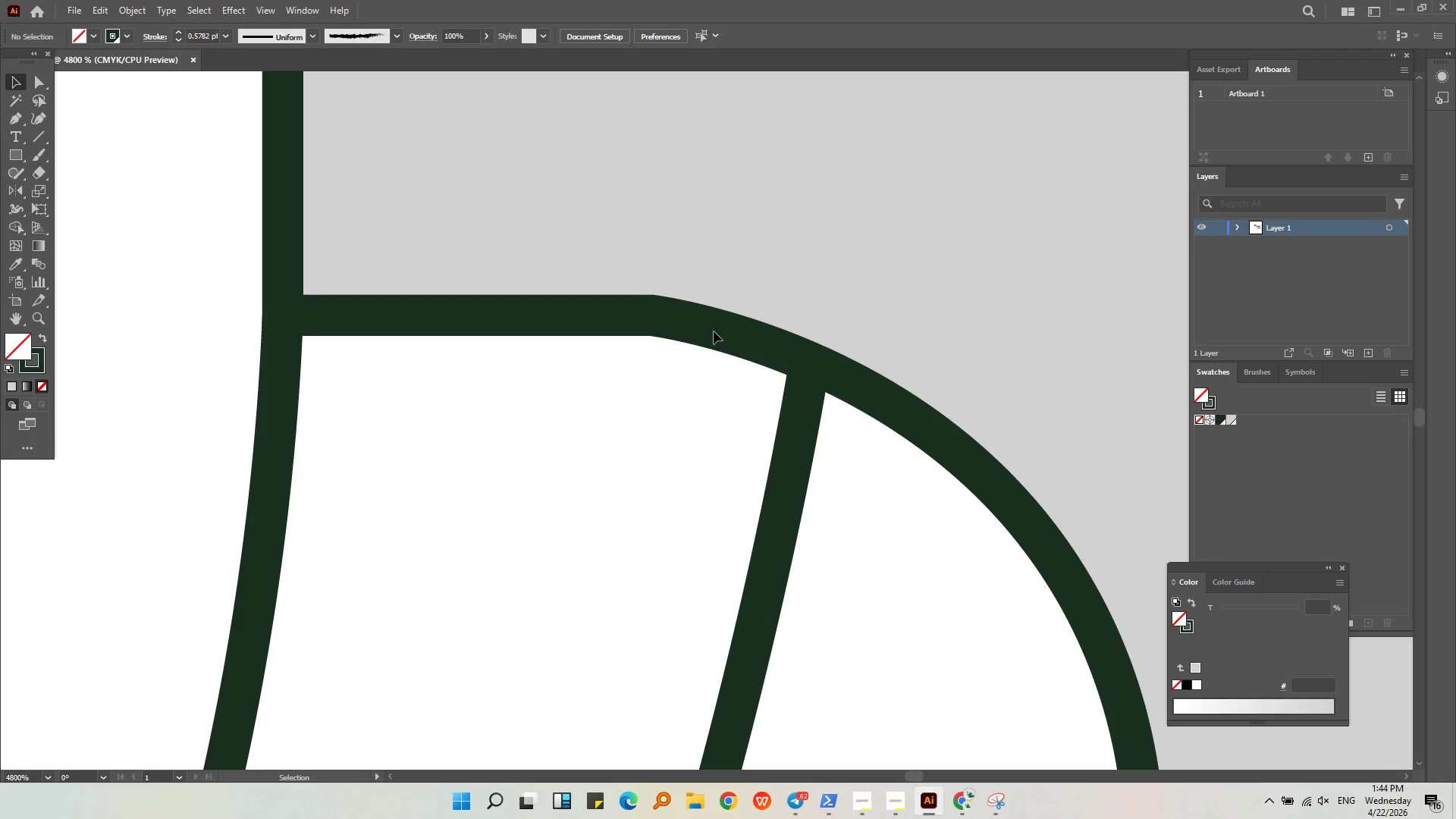 
left_click([688, 322])
 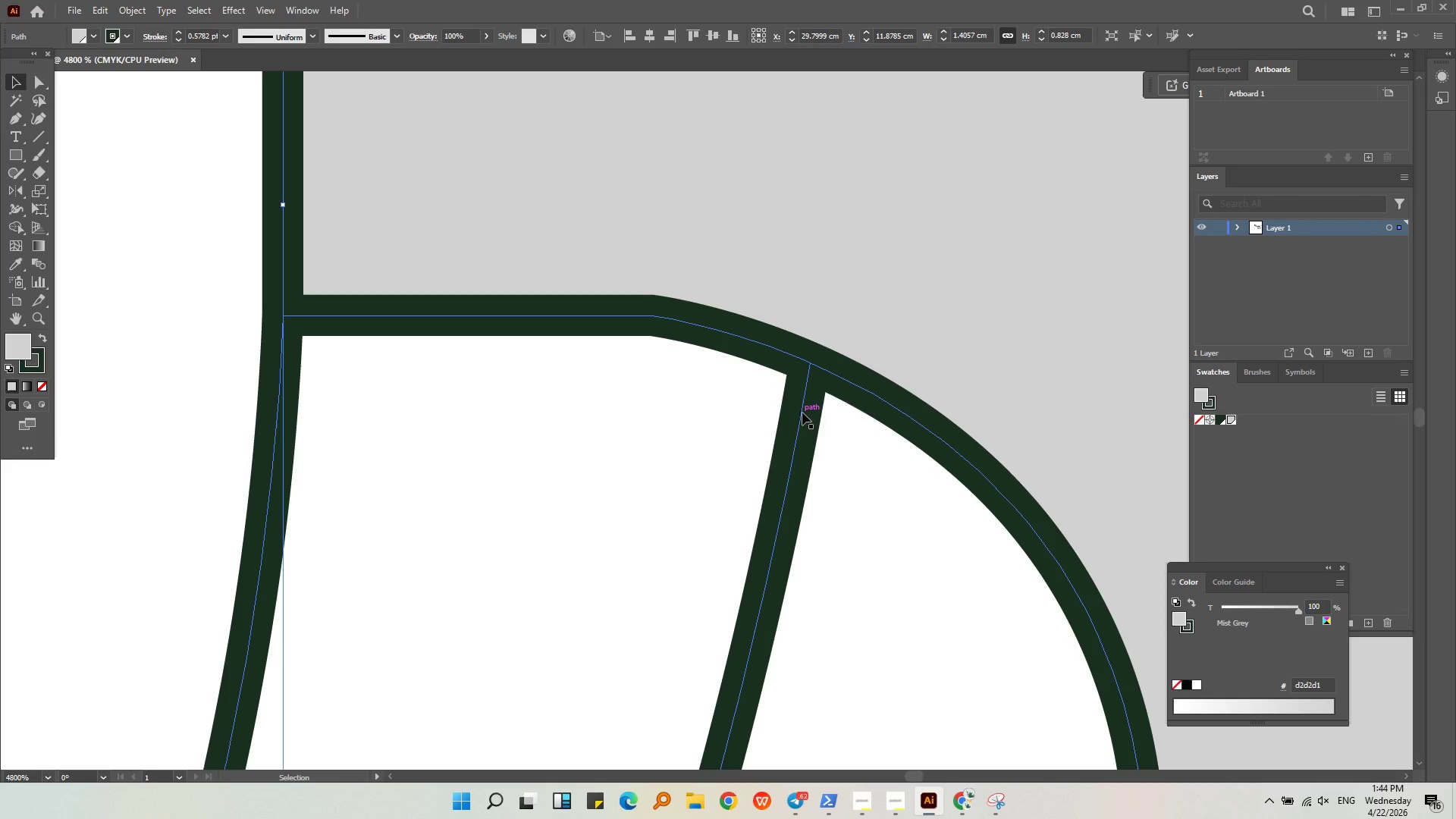 
left_click([802, 413])
 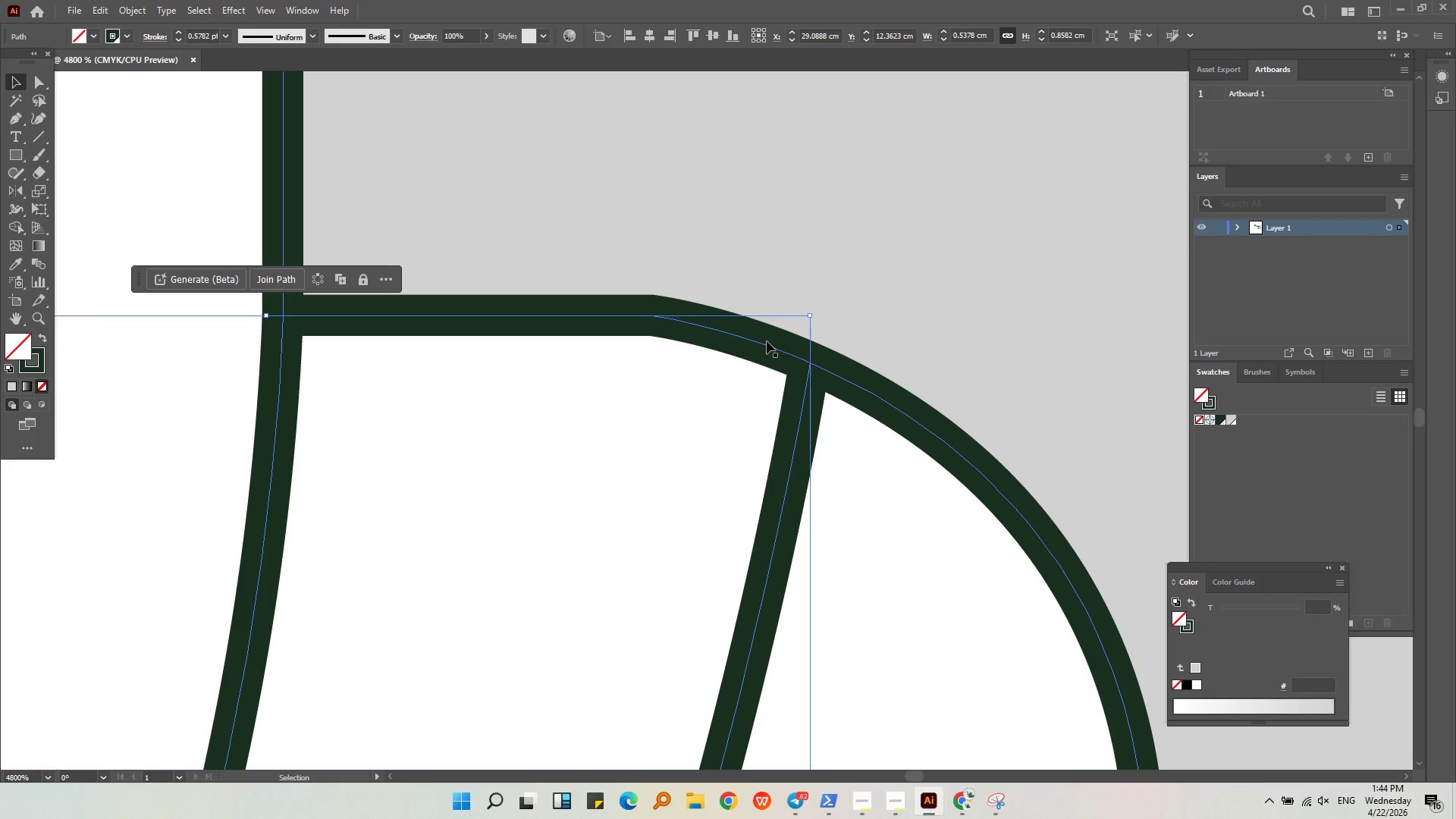 
hold_key(key=ShiftLeft, duration=0.55)
left_click([765, 341])
 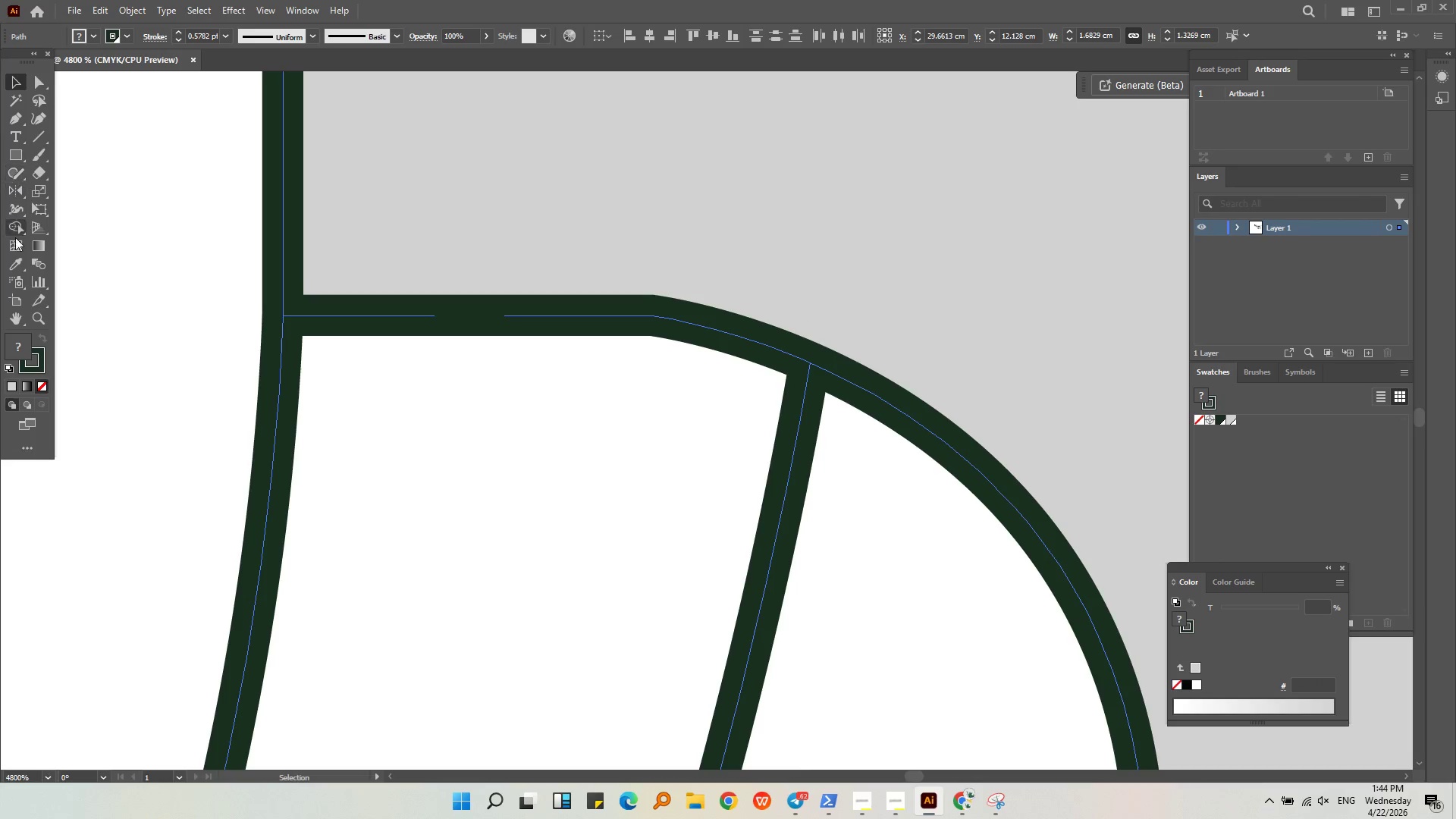 
left_click([10, 228])
 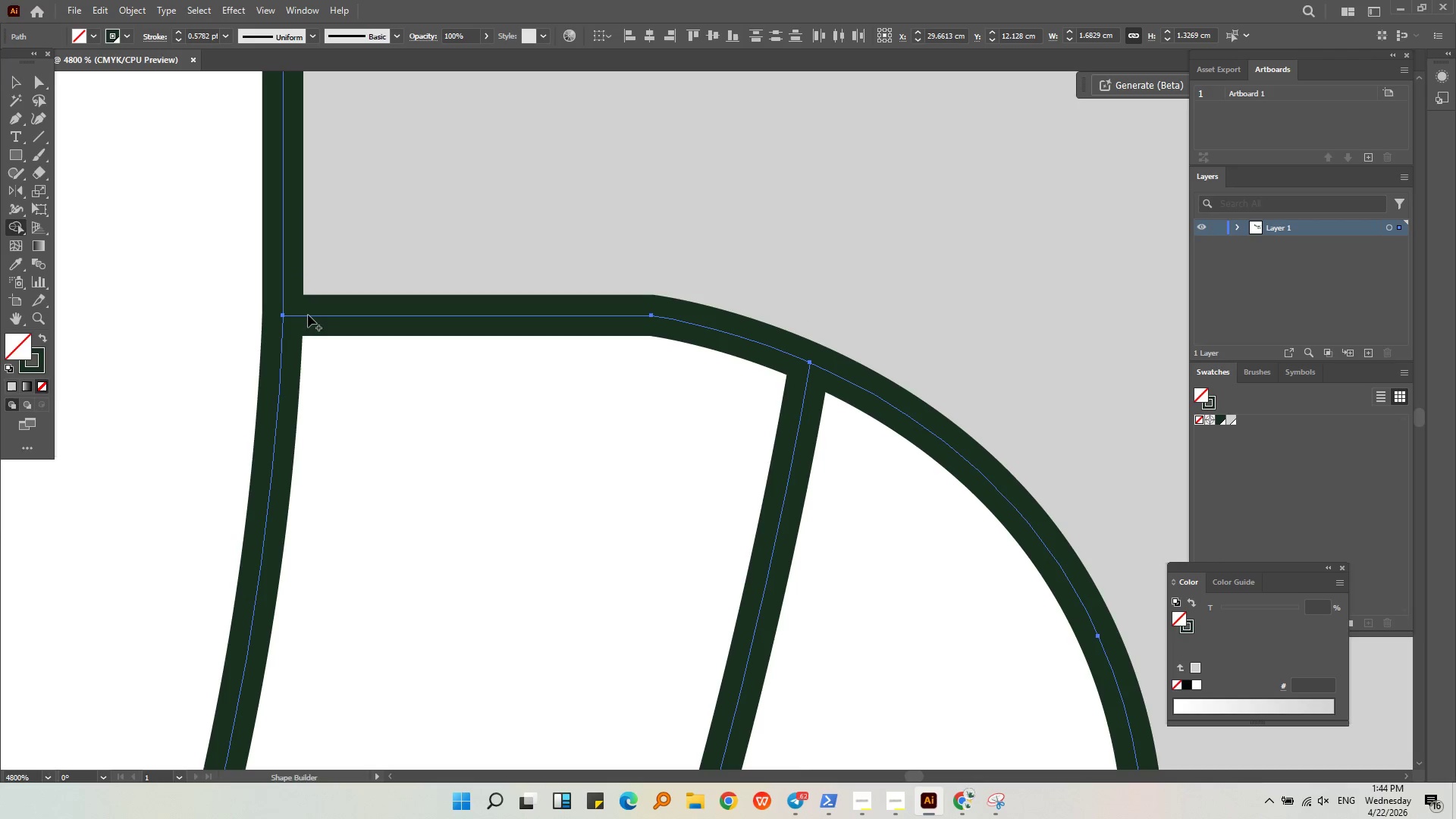 
left_click_drag(start_coordinate=[308, 315], to_coordinate=[263, 335])
 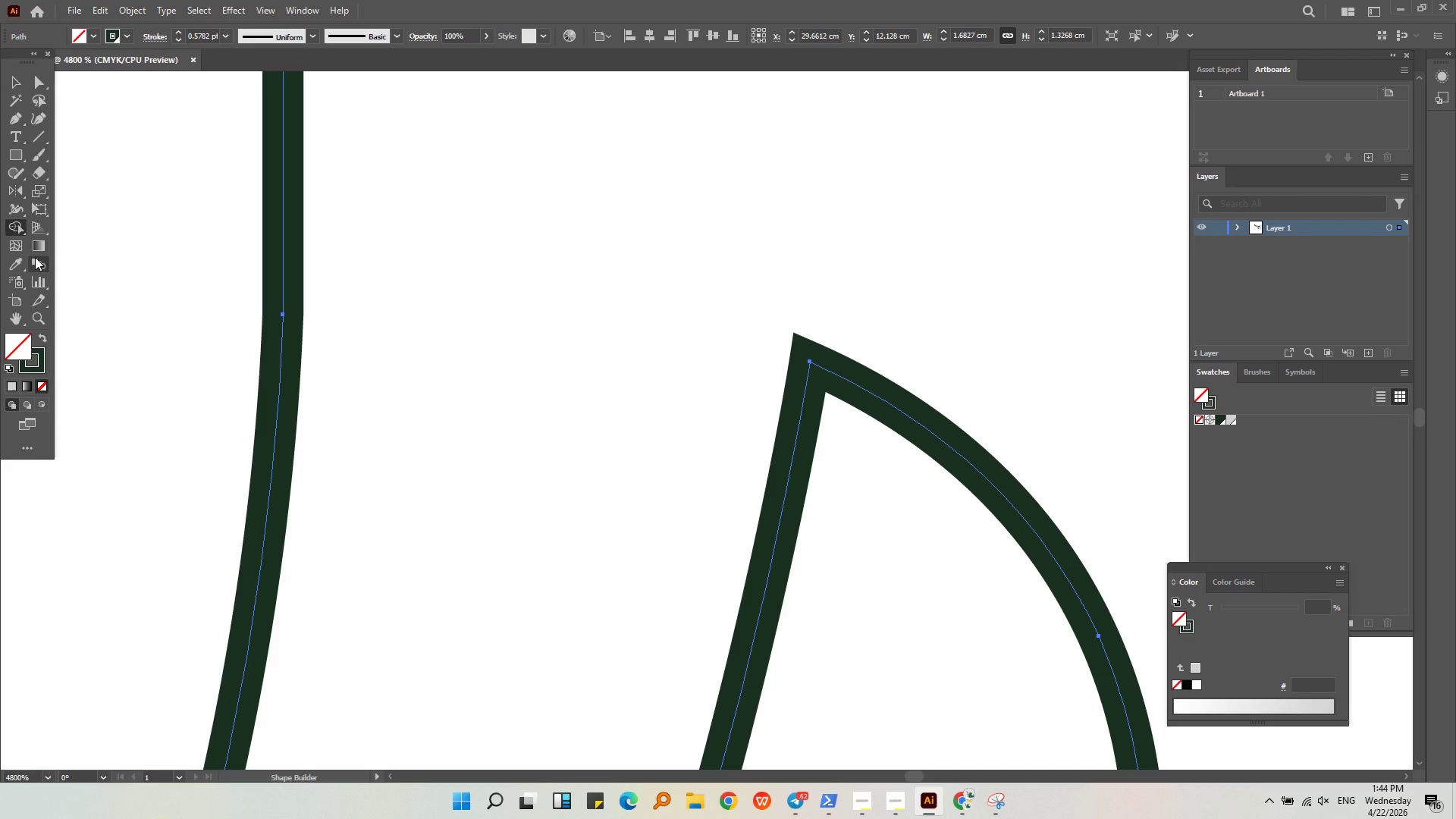 
key(Control+ControlLeft)
 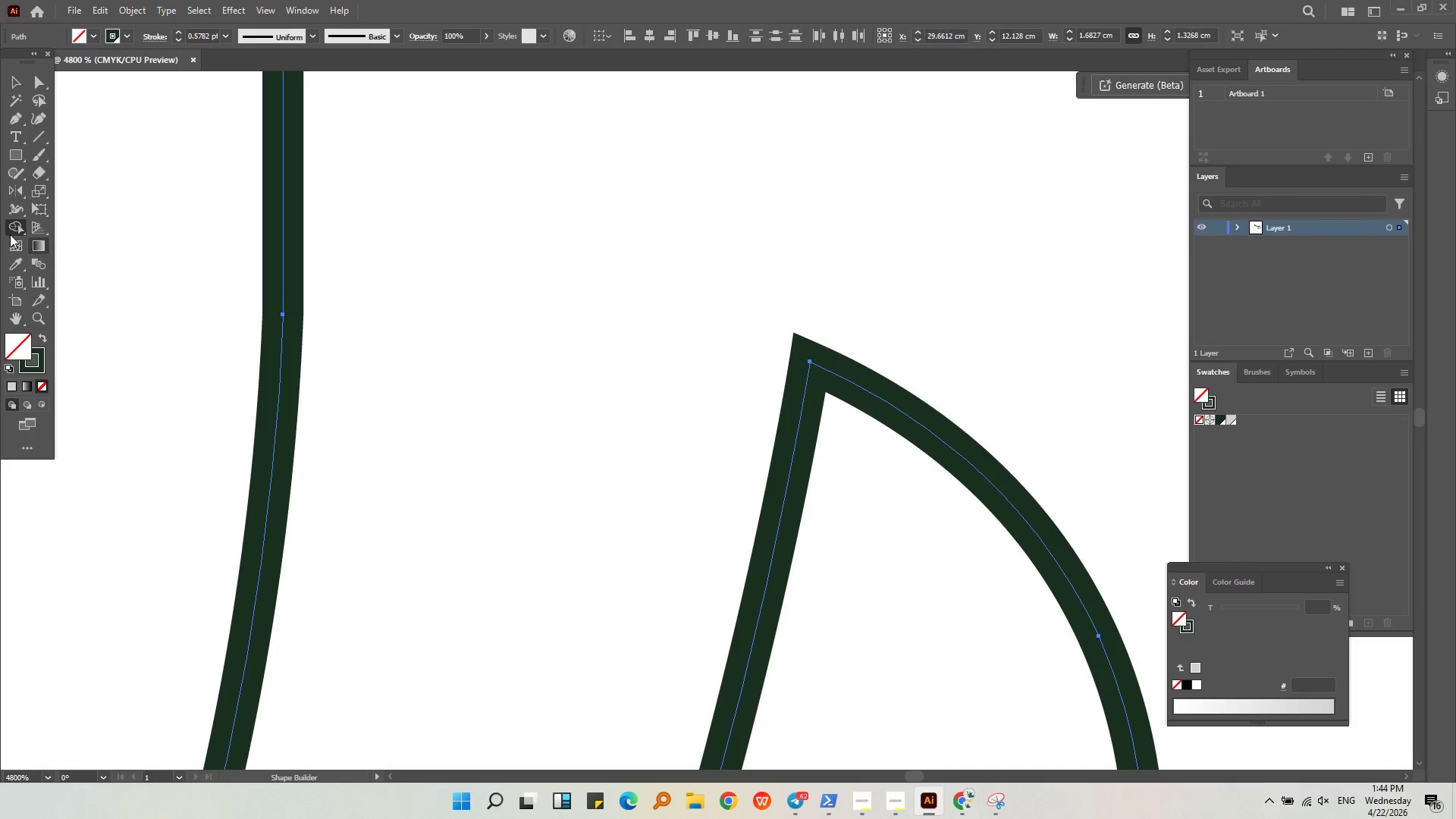 
key(Control+Z)
 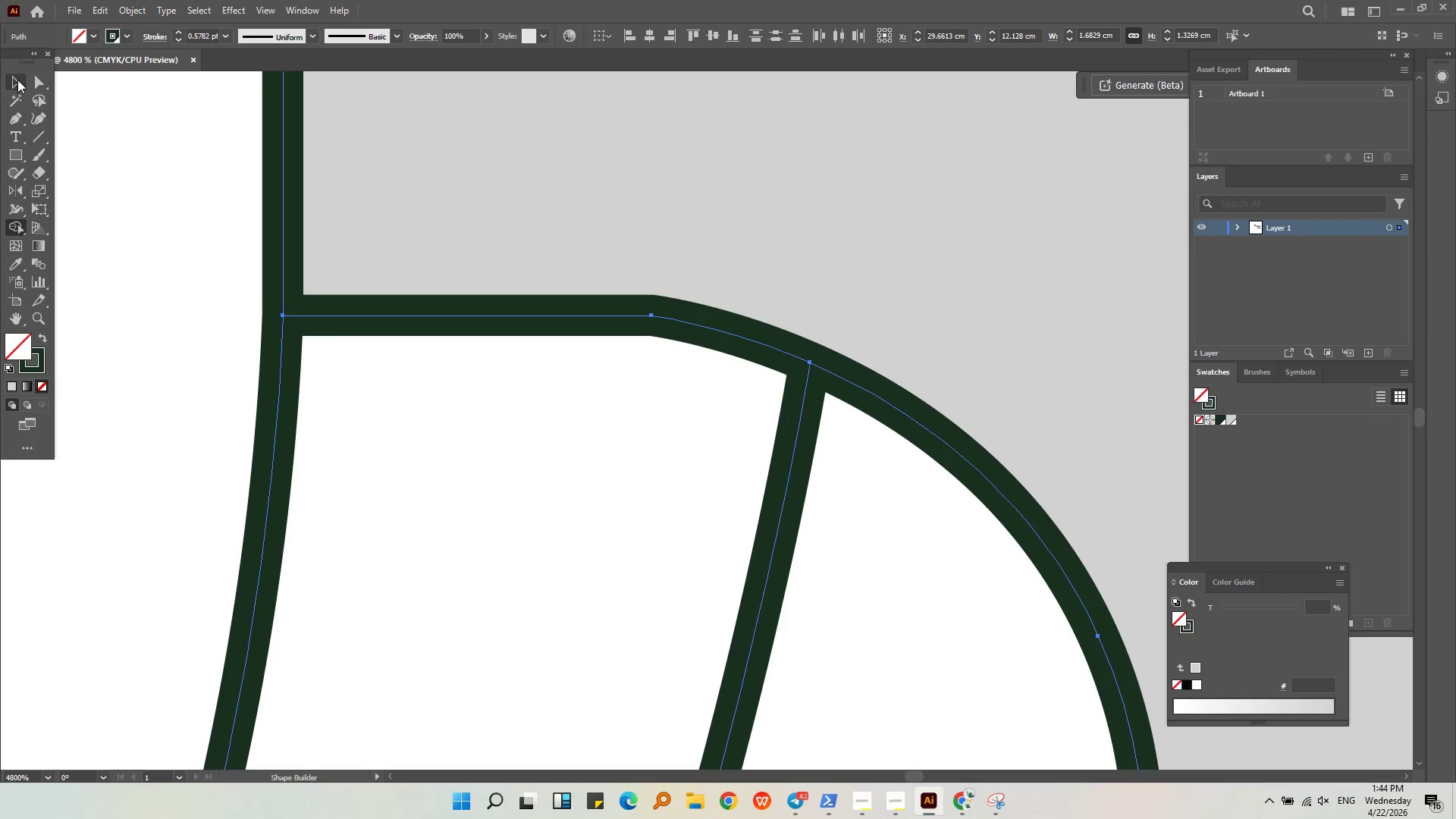 
double_click([164, 192])
 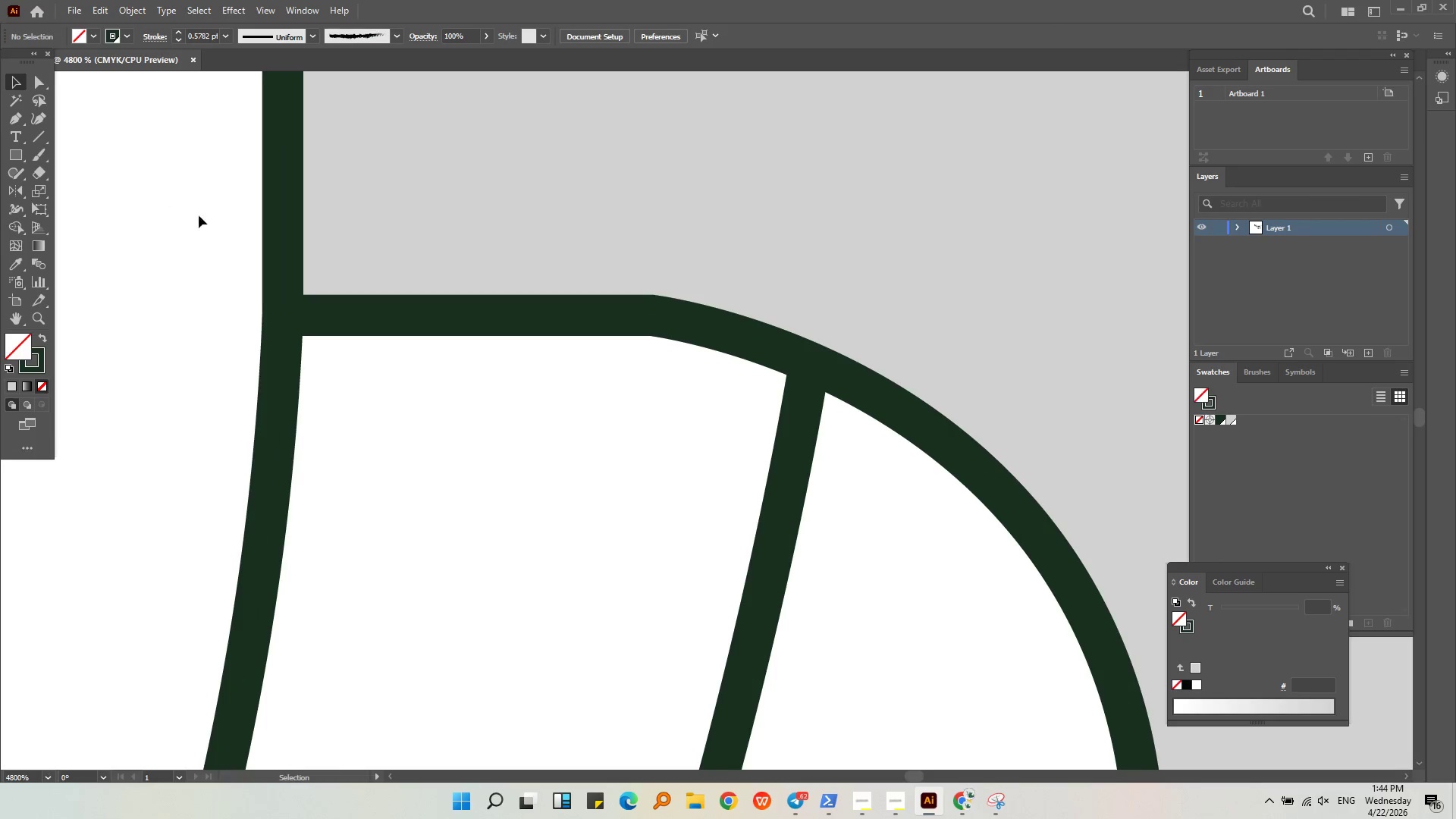 
hold_key(key=AltLeft, duration=0.56)
 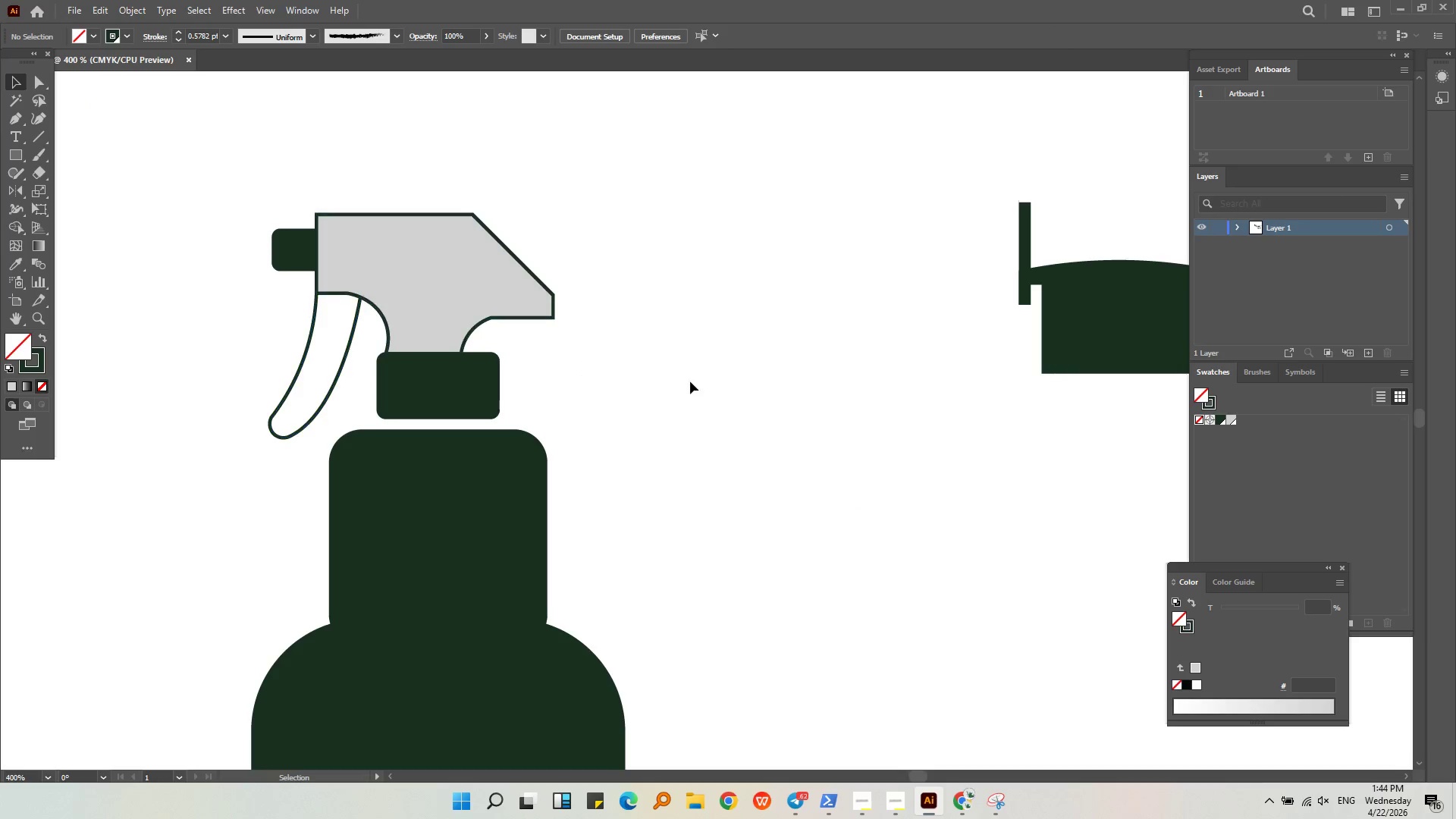 
key(Alt+AltLeft)
 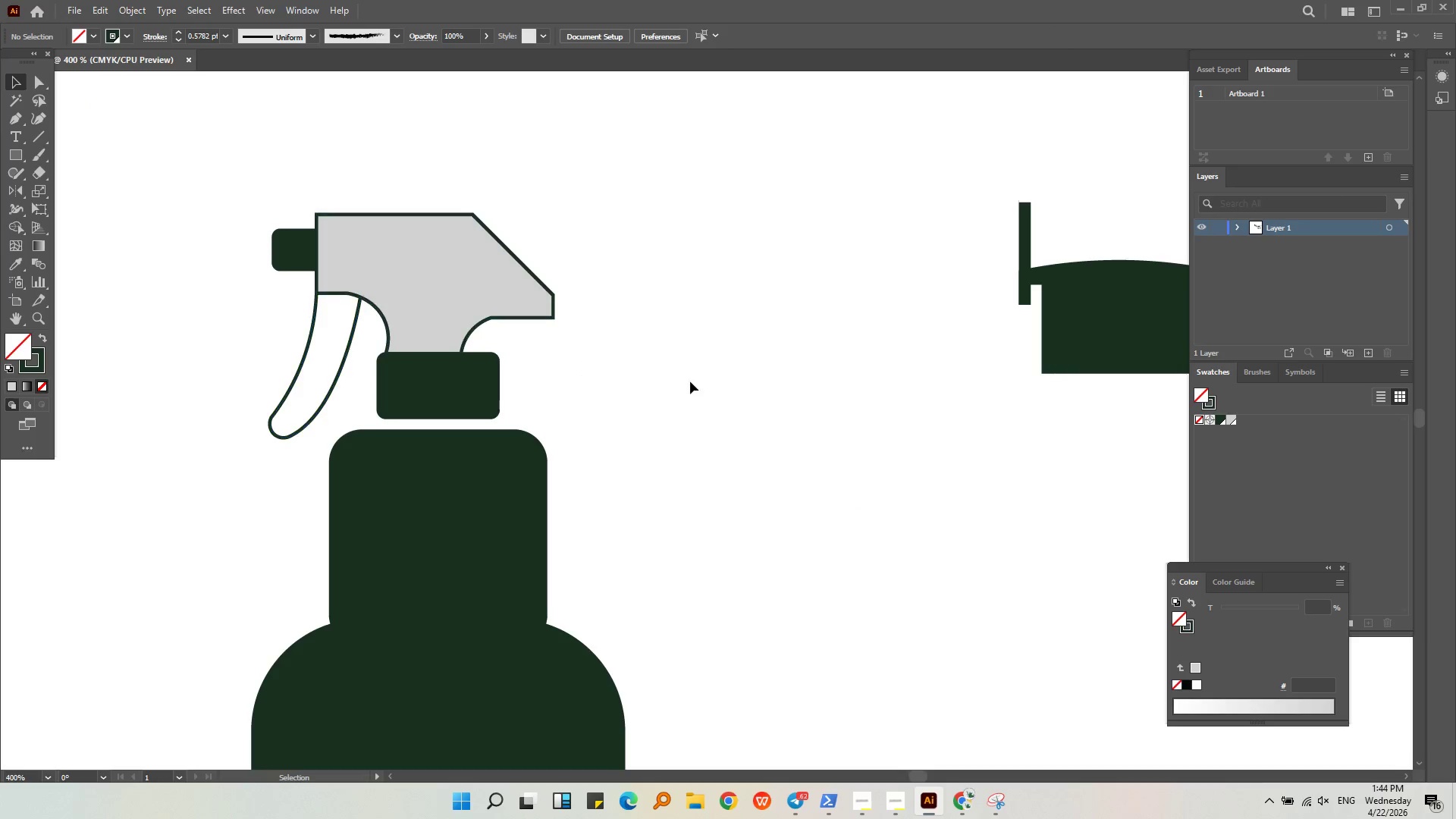 
left_click([693, 380])
 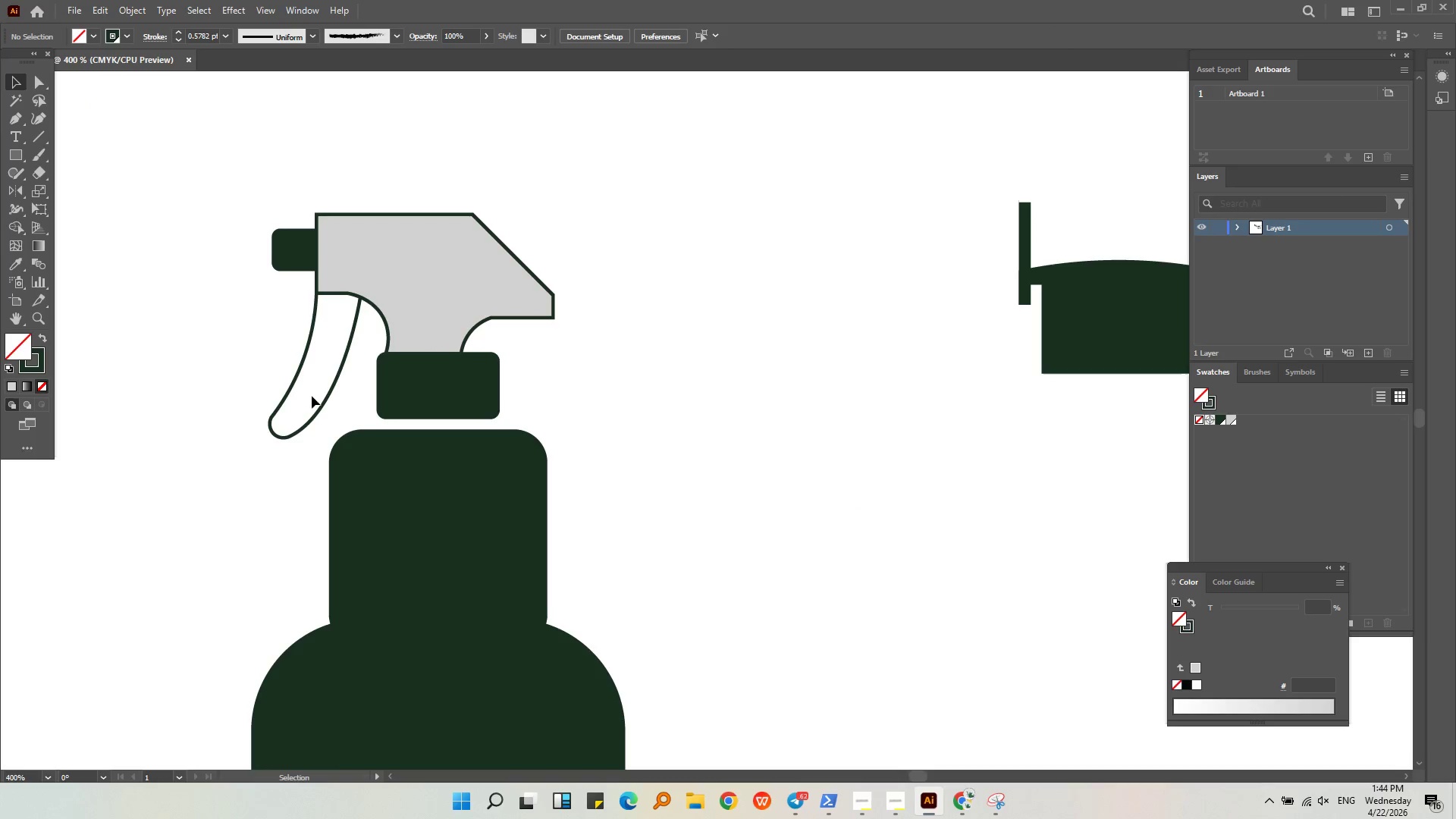 
scroll: coordinate [356, 300], scroll_direction: down, amount: 7.0
 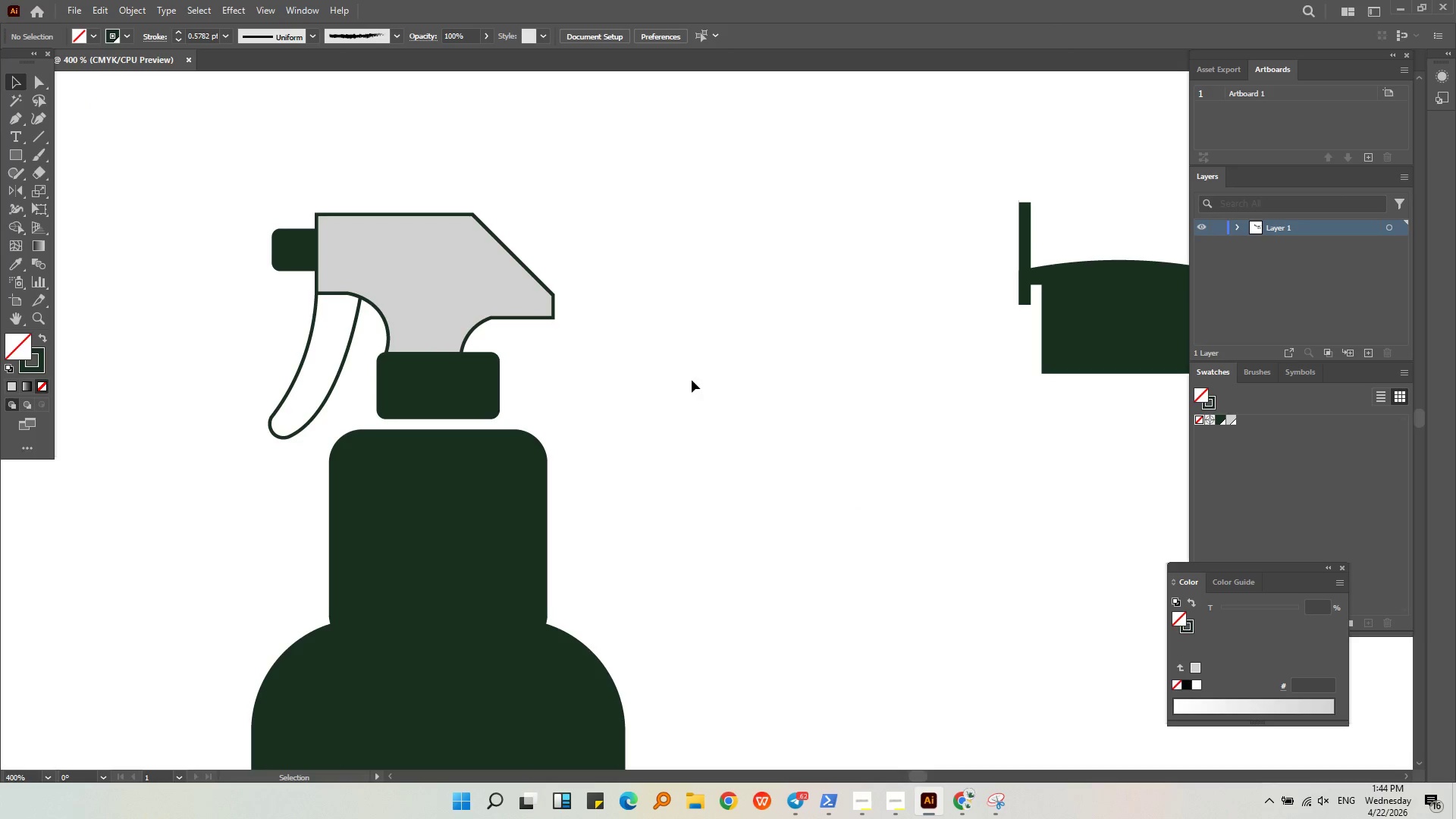 
left_click([322, 407])
 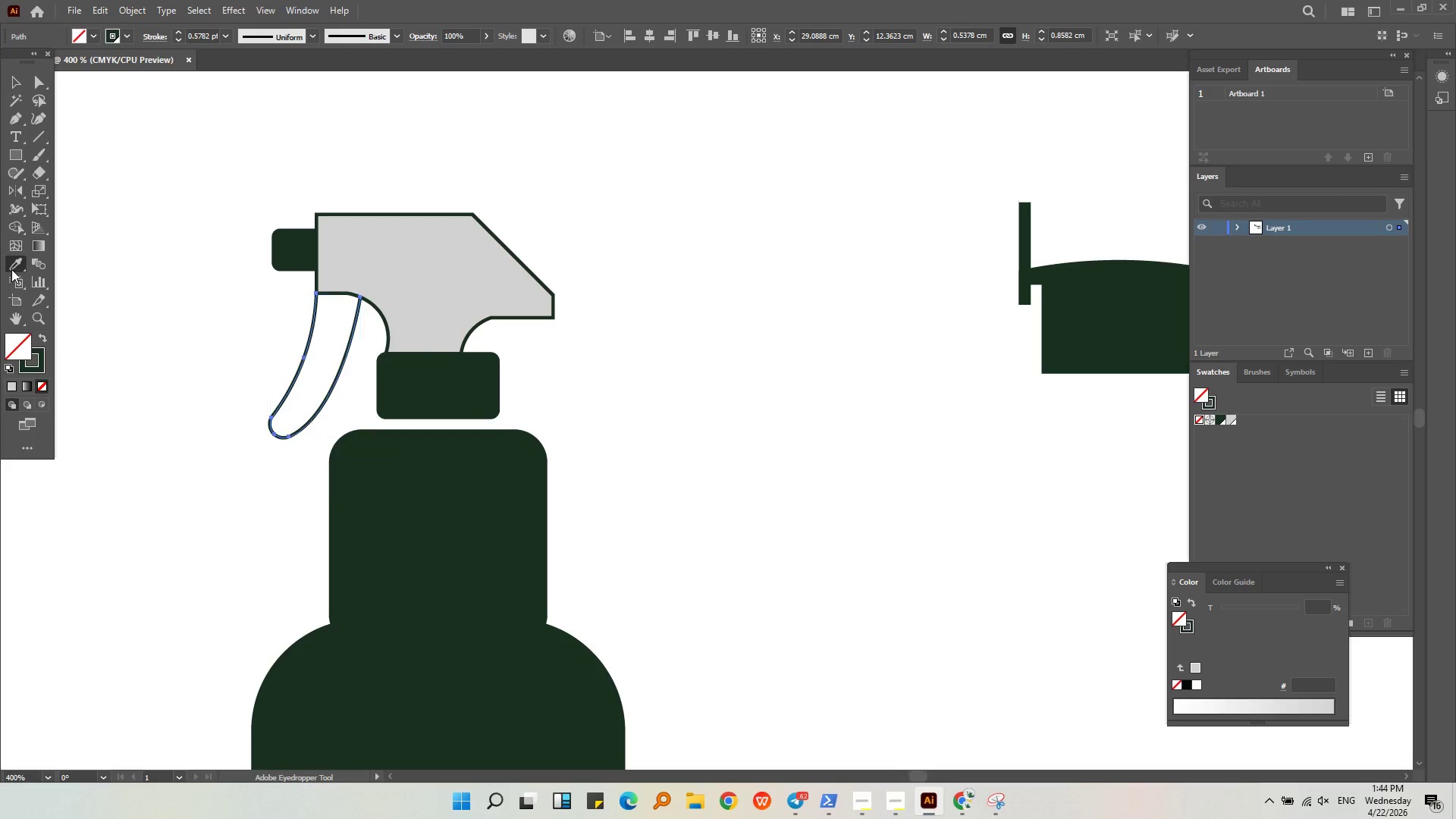 
double_click([367, 527])
 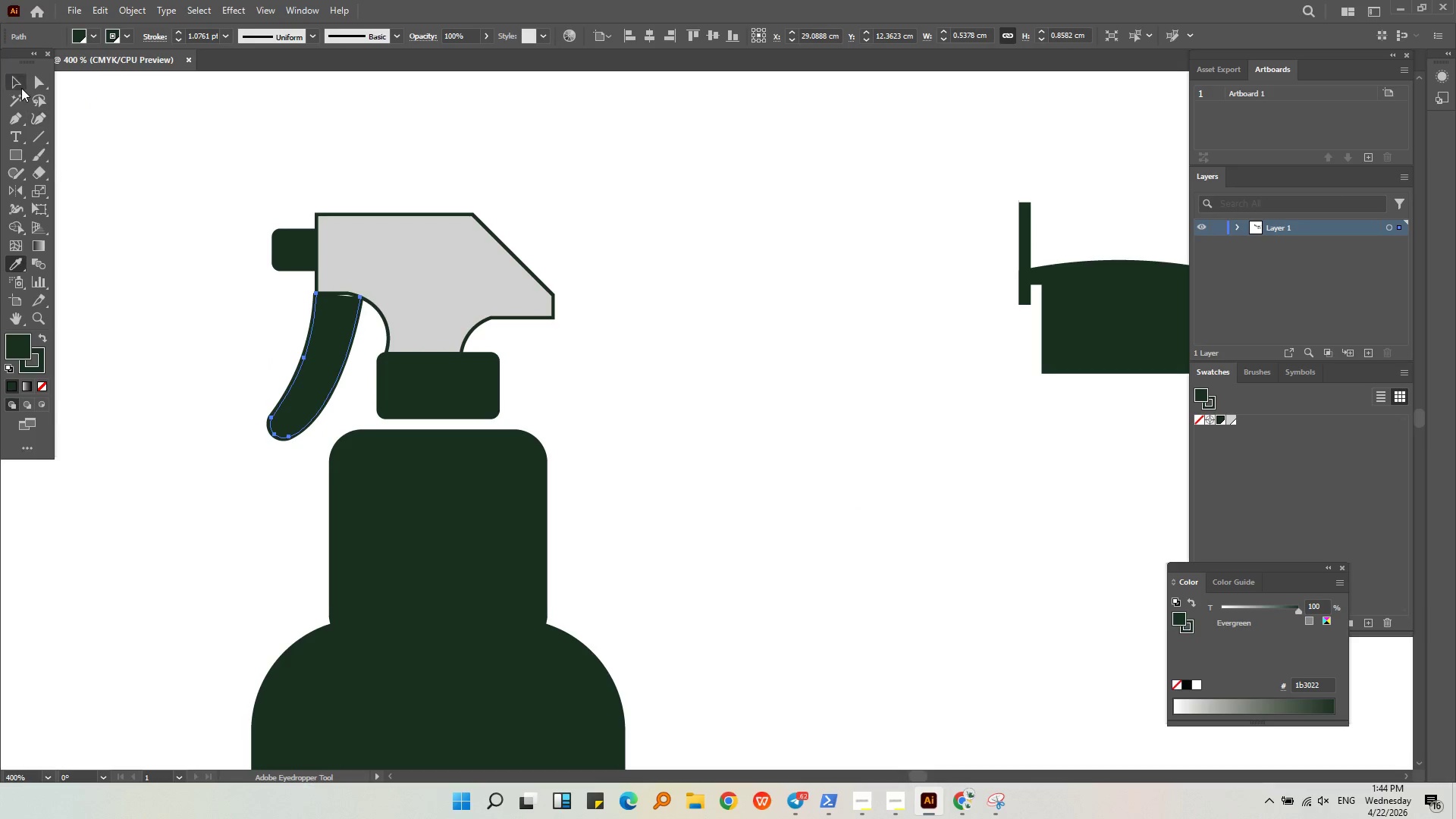 
left_click([20, 82])
 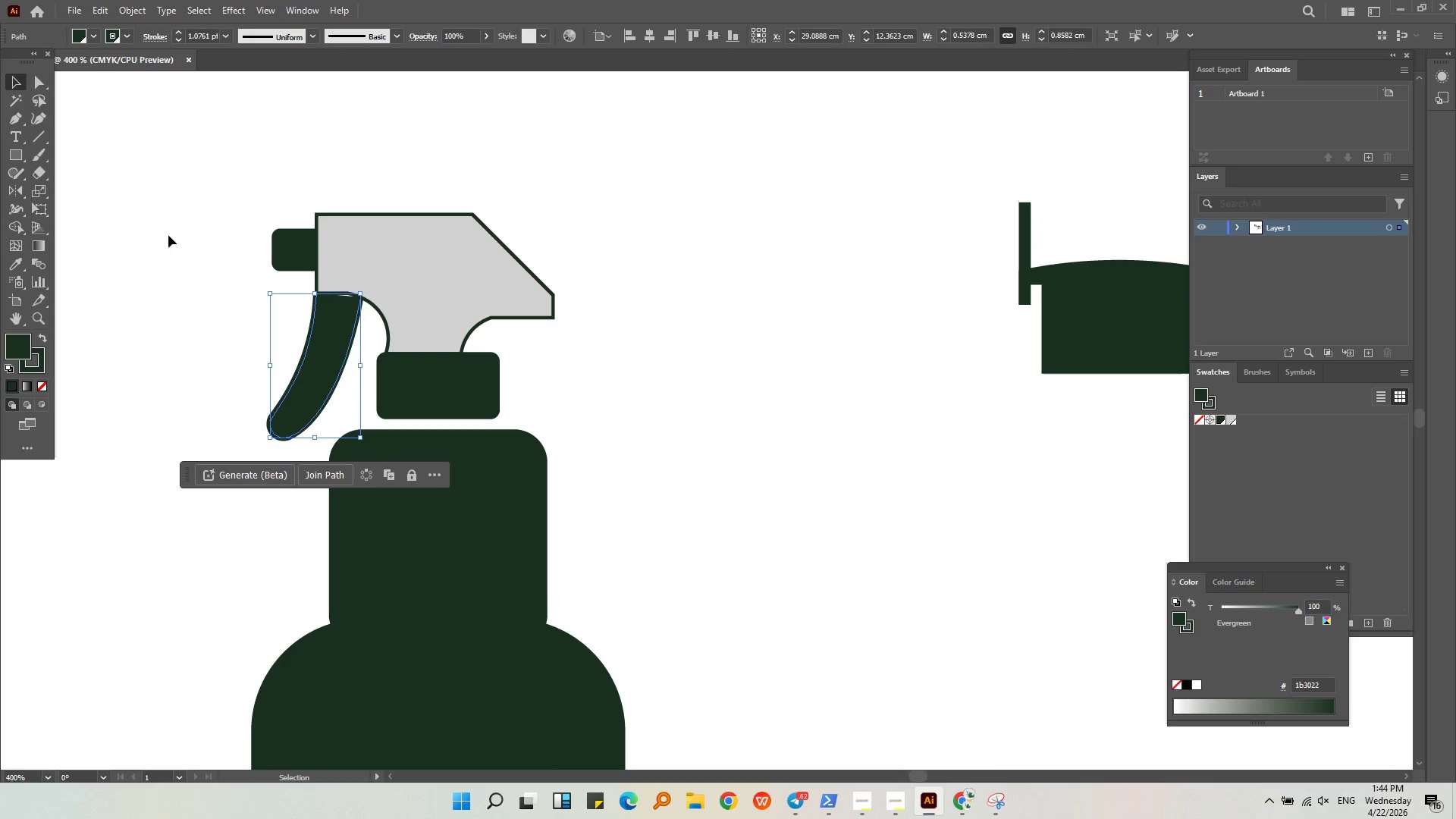 
hold_key(key=AltLeft, duration=0.44)
scroll: coordinate [328, 362], scroll_direction: up, amount: 3.0
 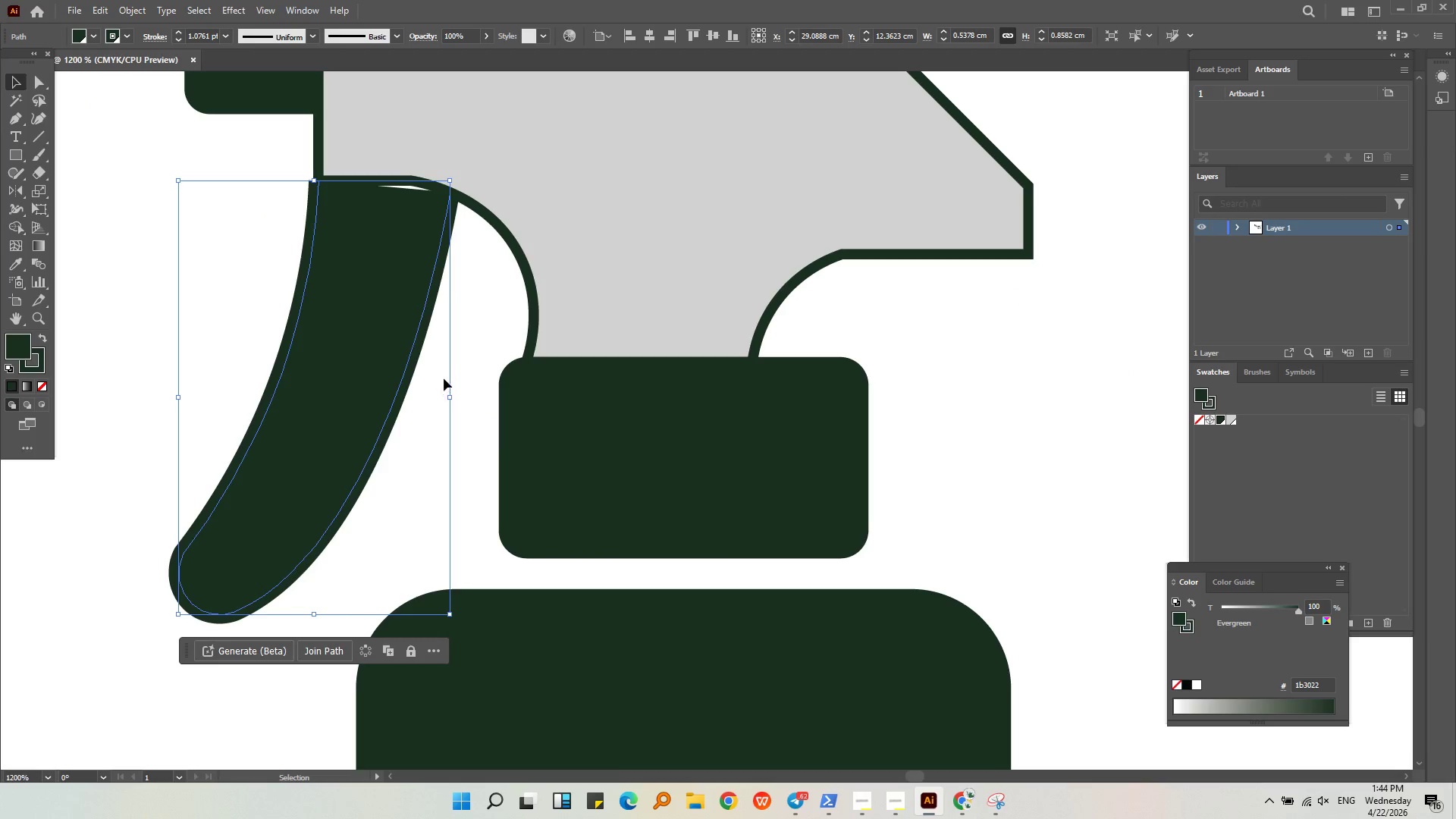 
left_click([445, 353])
 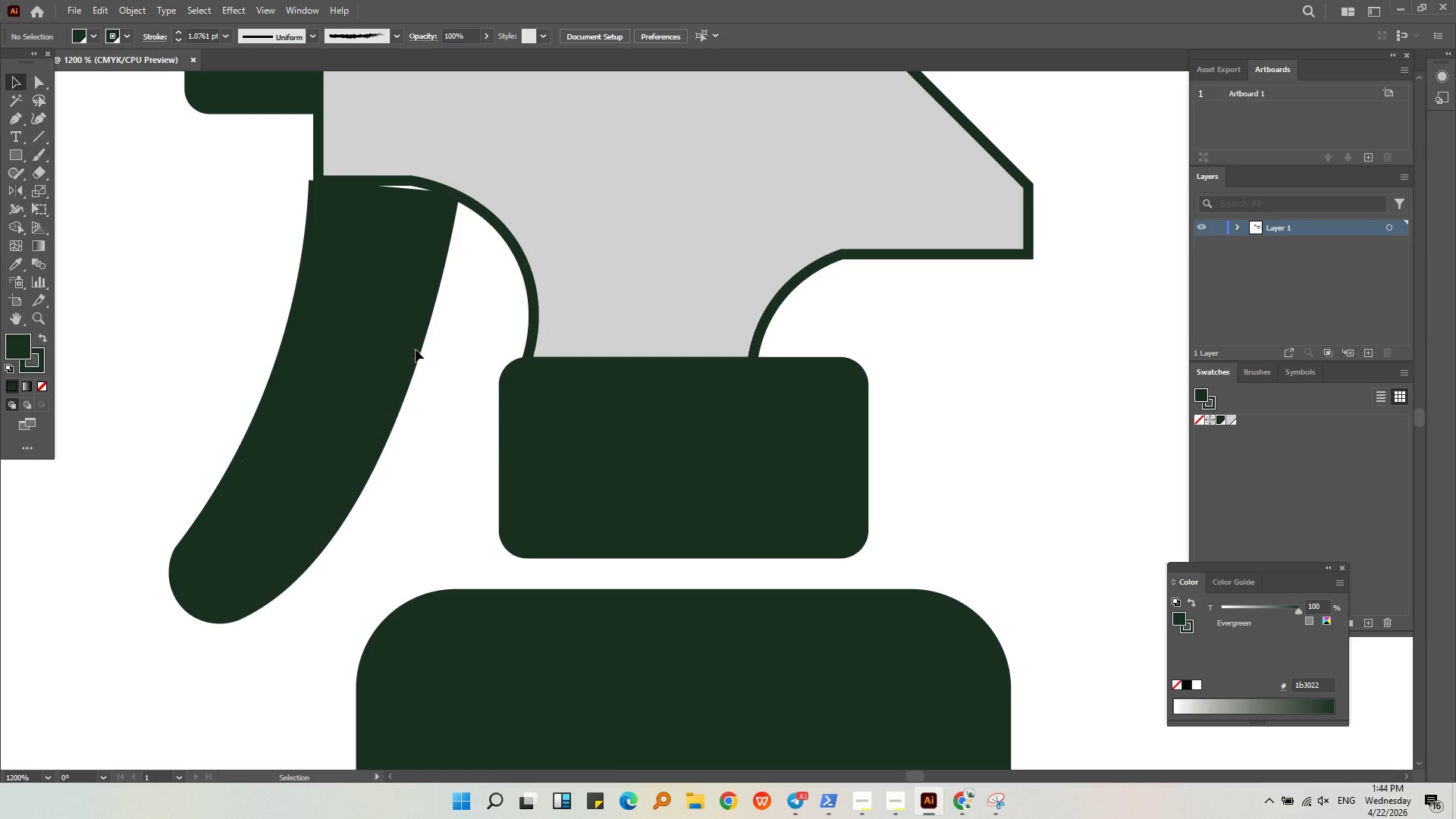 
left_click([416, 350])
 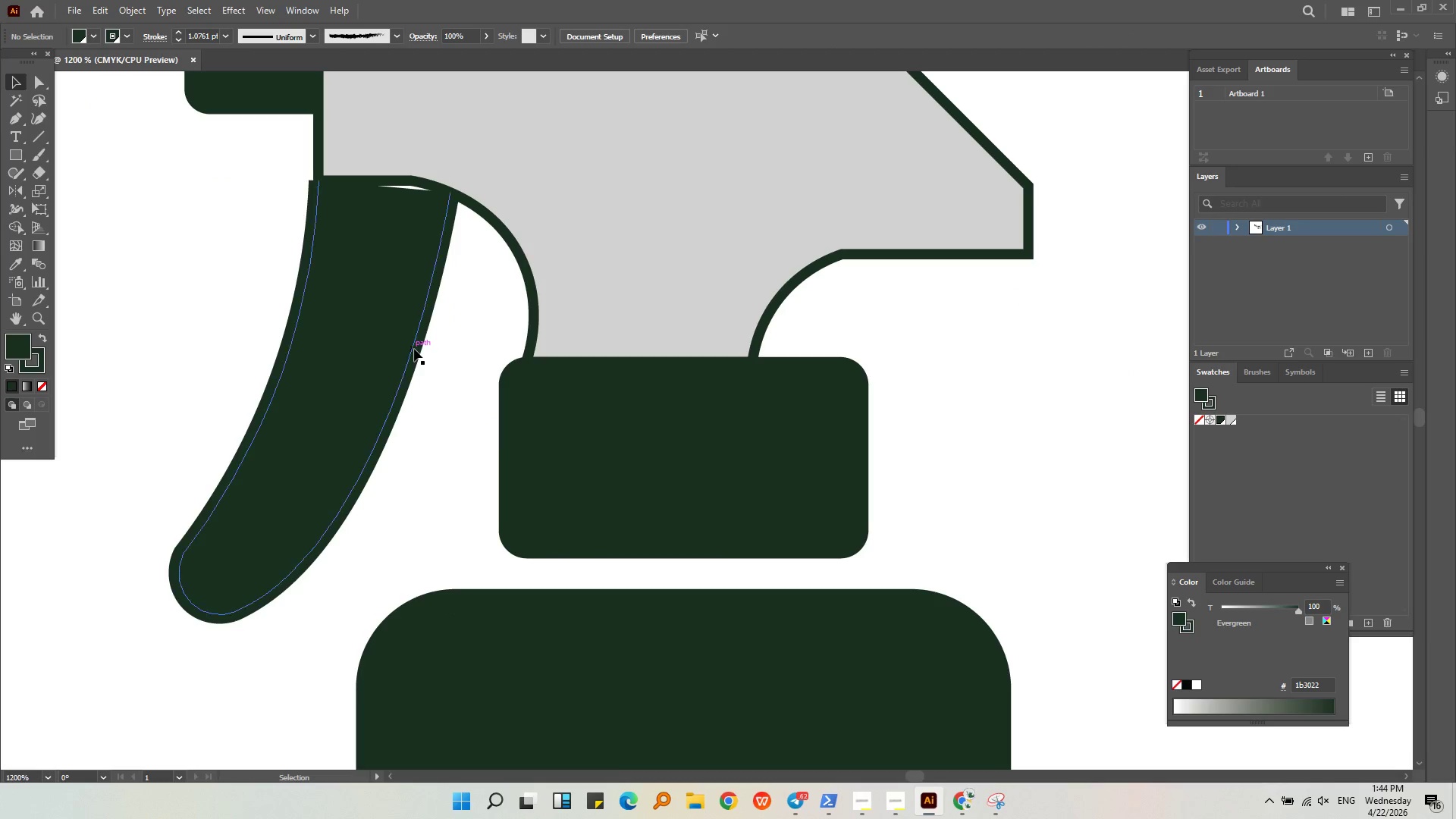 
left_click_drag(start_coordinate=[414, 349], to_coordinate=[409, 403])
 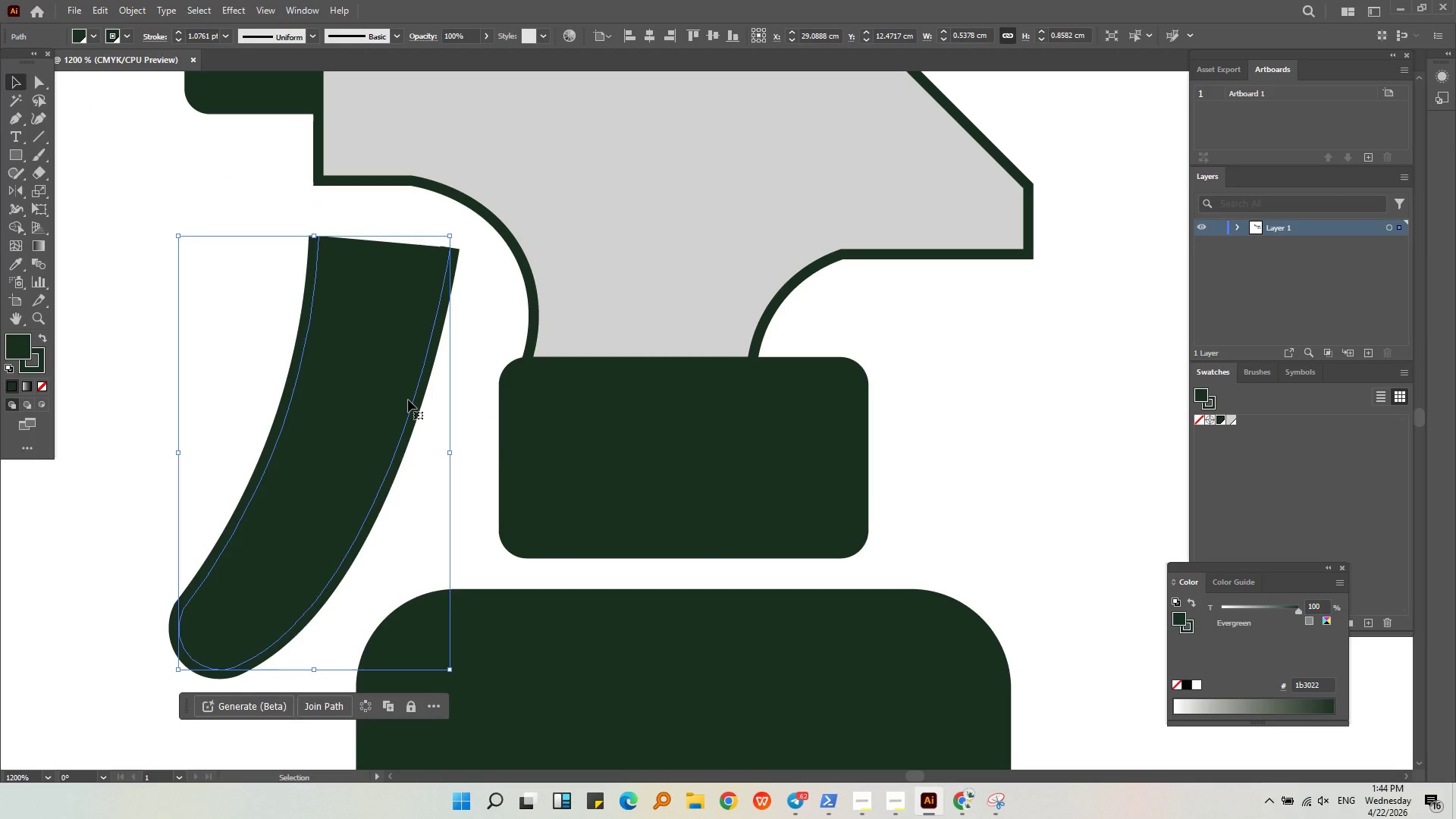 
hold_key(key=ShiftLeft, duration=0.39)
 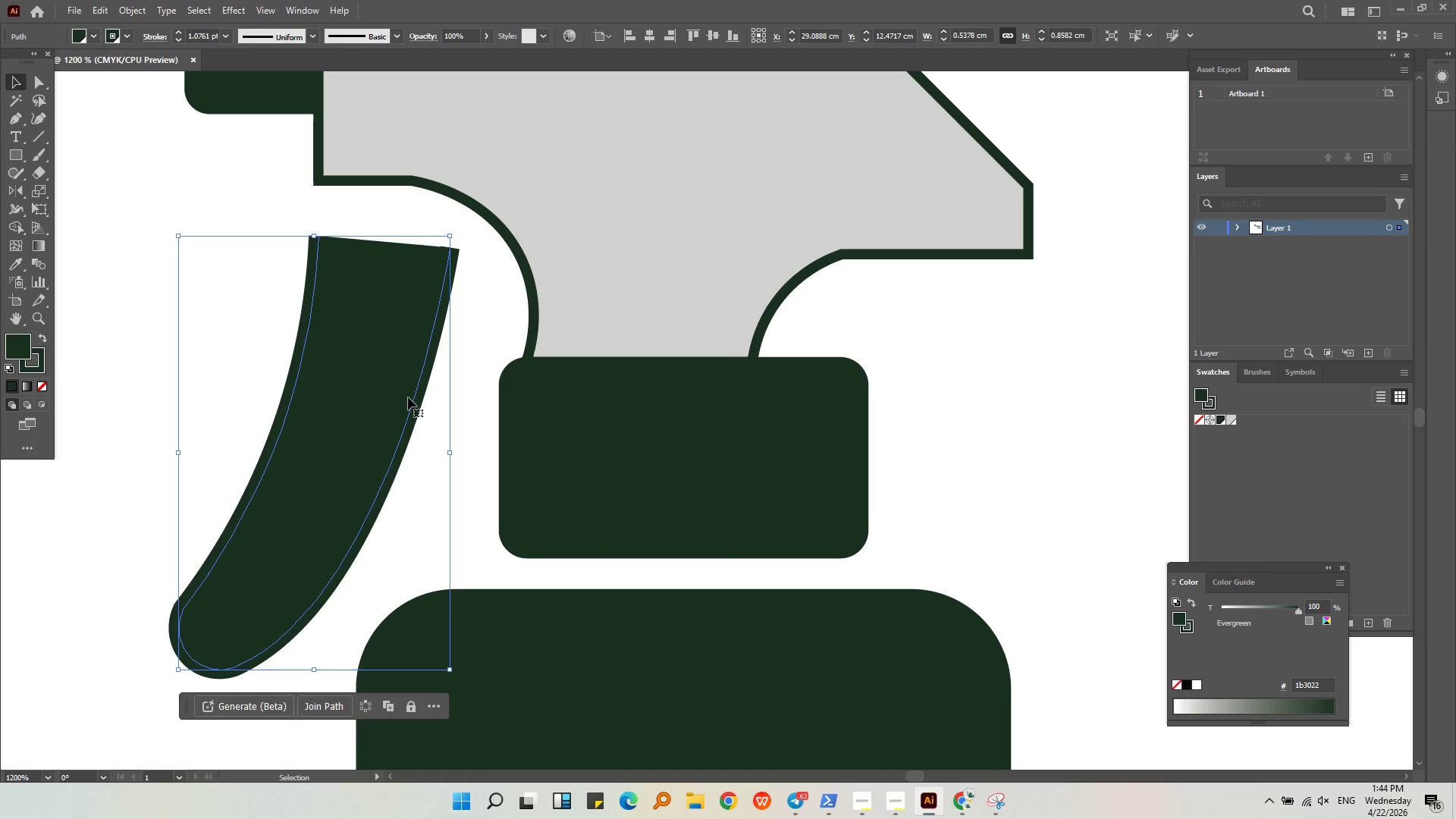 
key(Control+Z)
 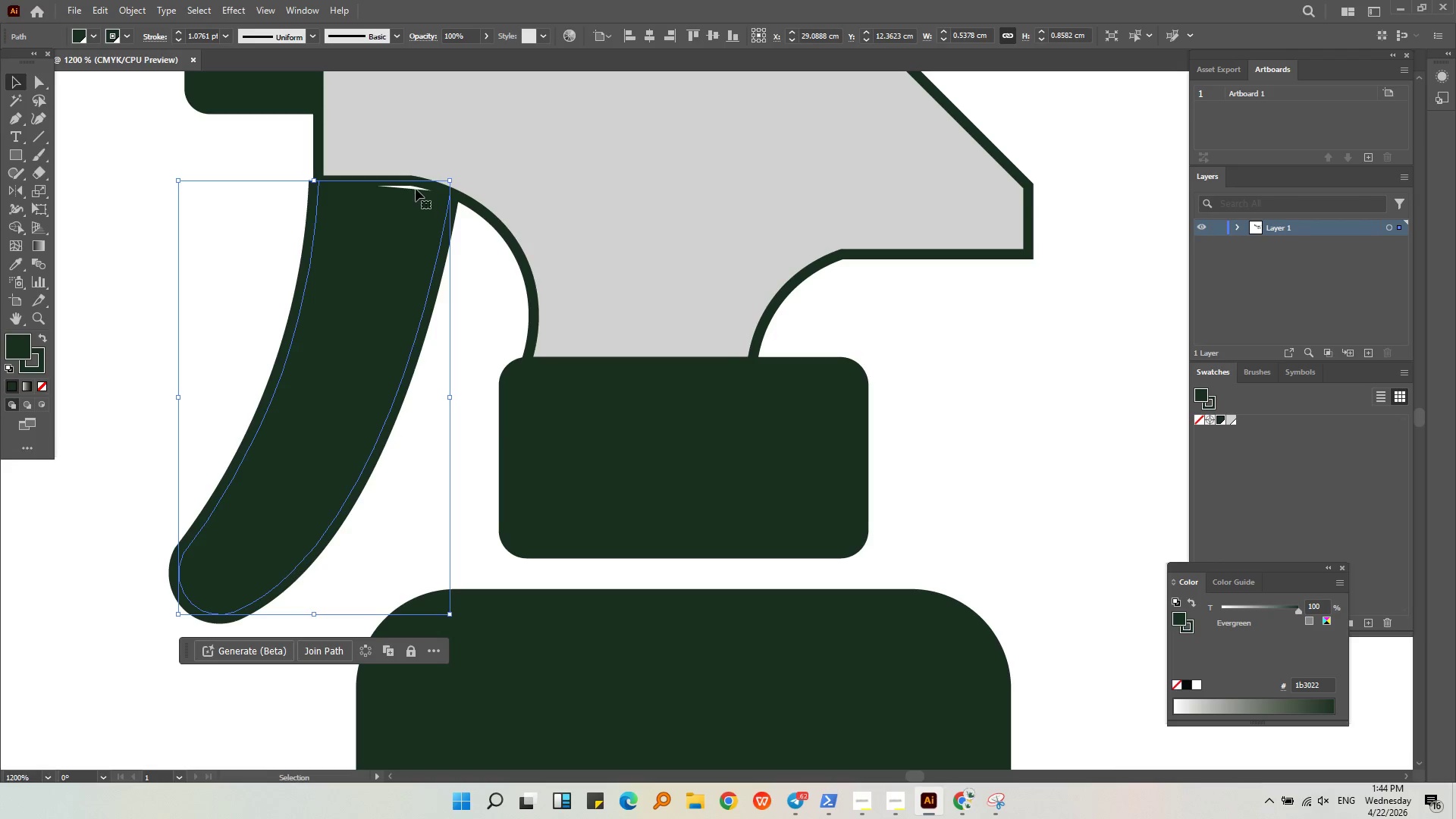 
left_click([411, 173])
 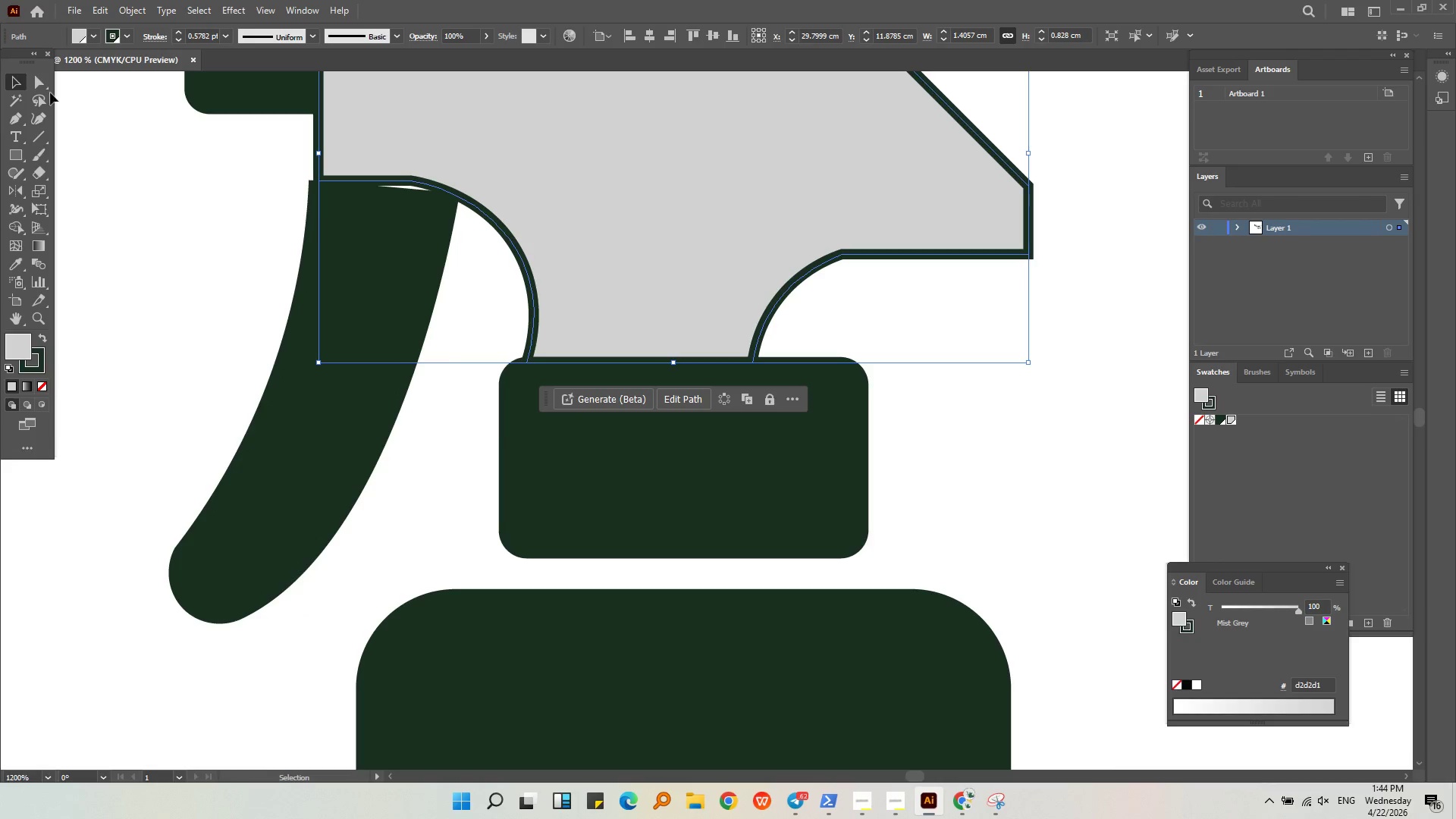 
left_click([37, 89])
 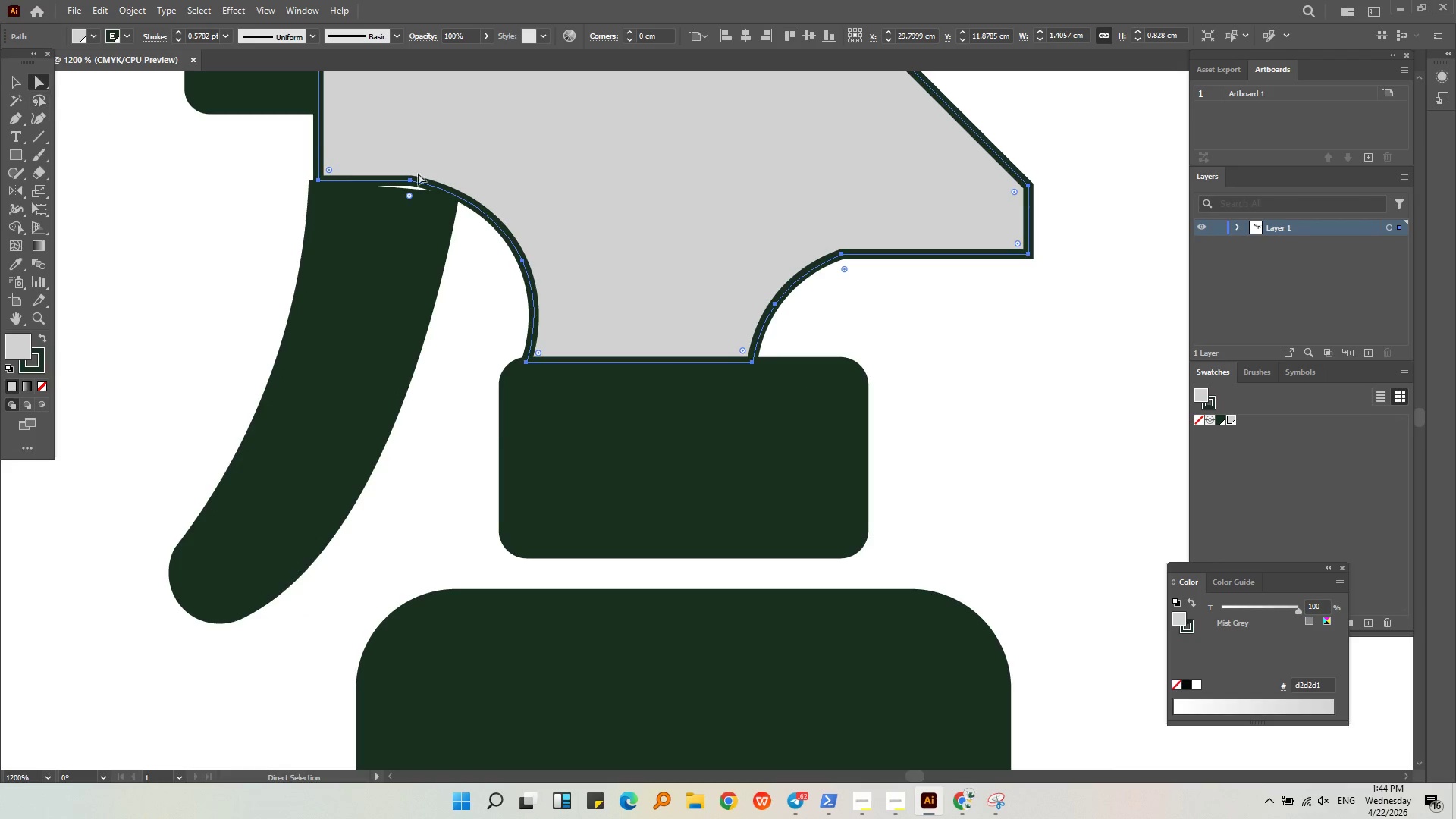 
hold_key(key=AltLeft, duration=0.31)
scroll: coordinate [417, 174], scroll_direction: up, amount: 3.0
 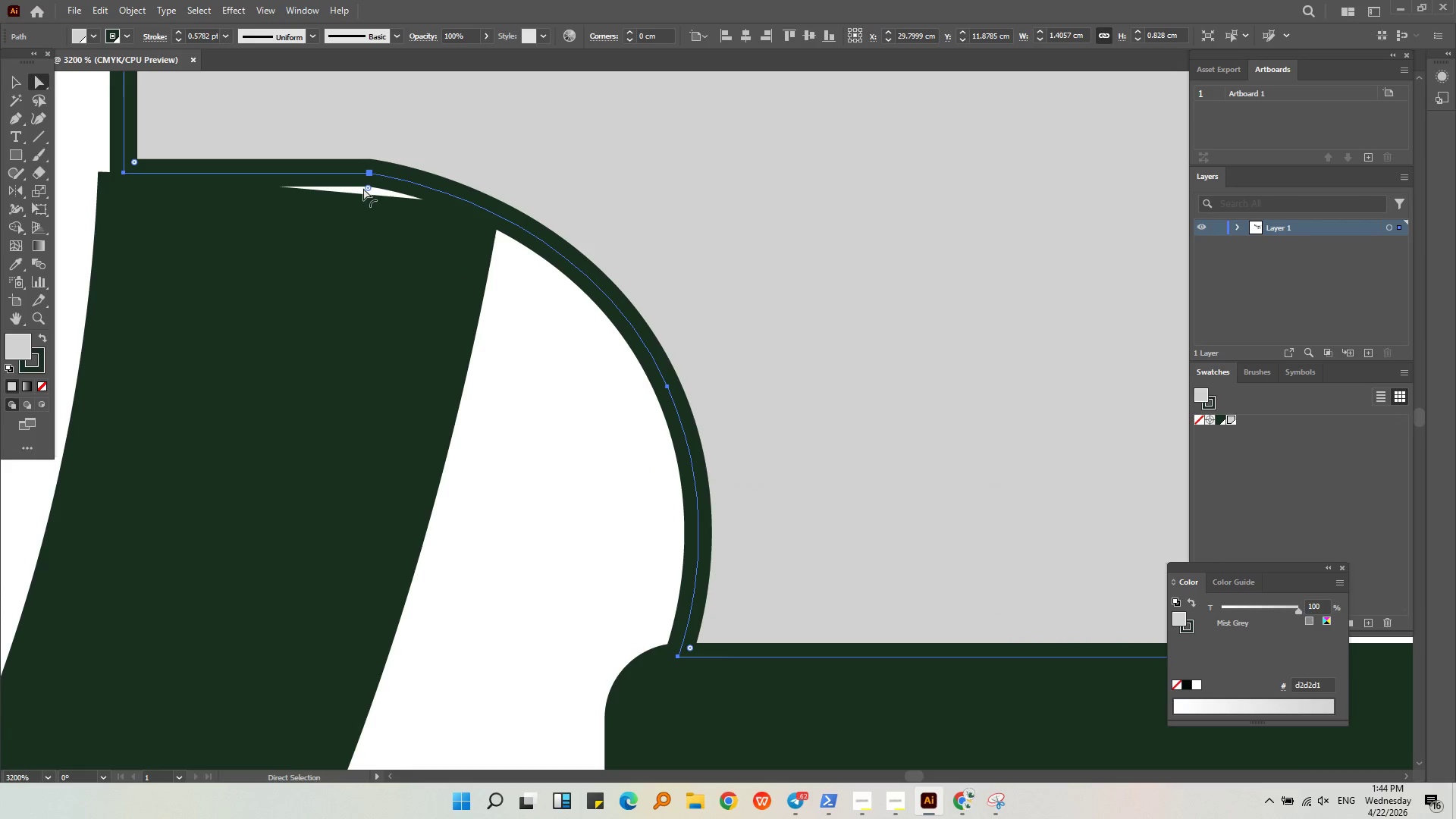 
left_click_drag(start_coordinate=[366, 187], to_coordinate=[329, 246])
 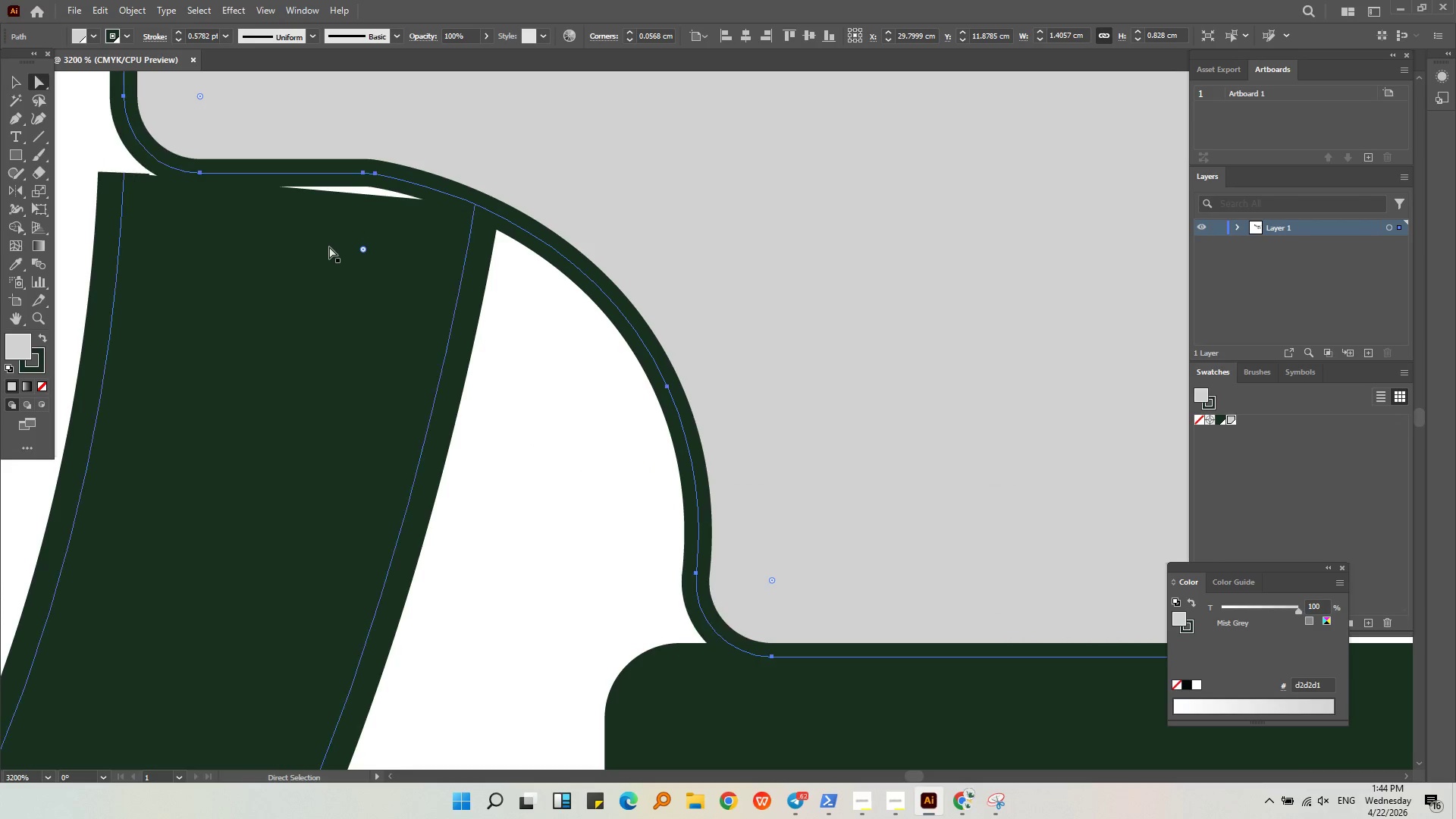 
key(Control+Z)
 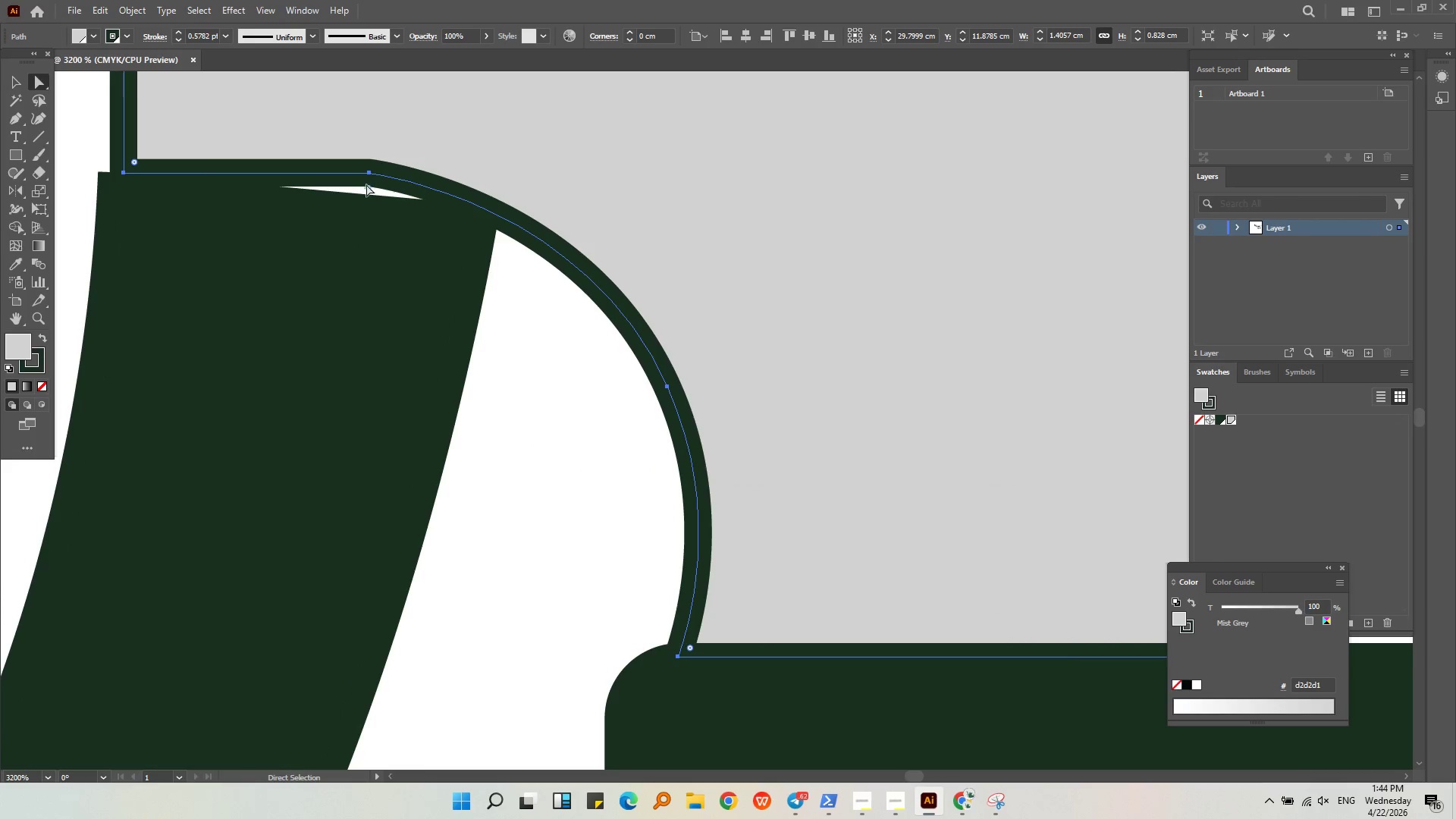 
left_click([367, 192])
 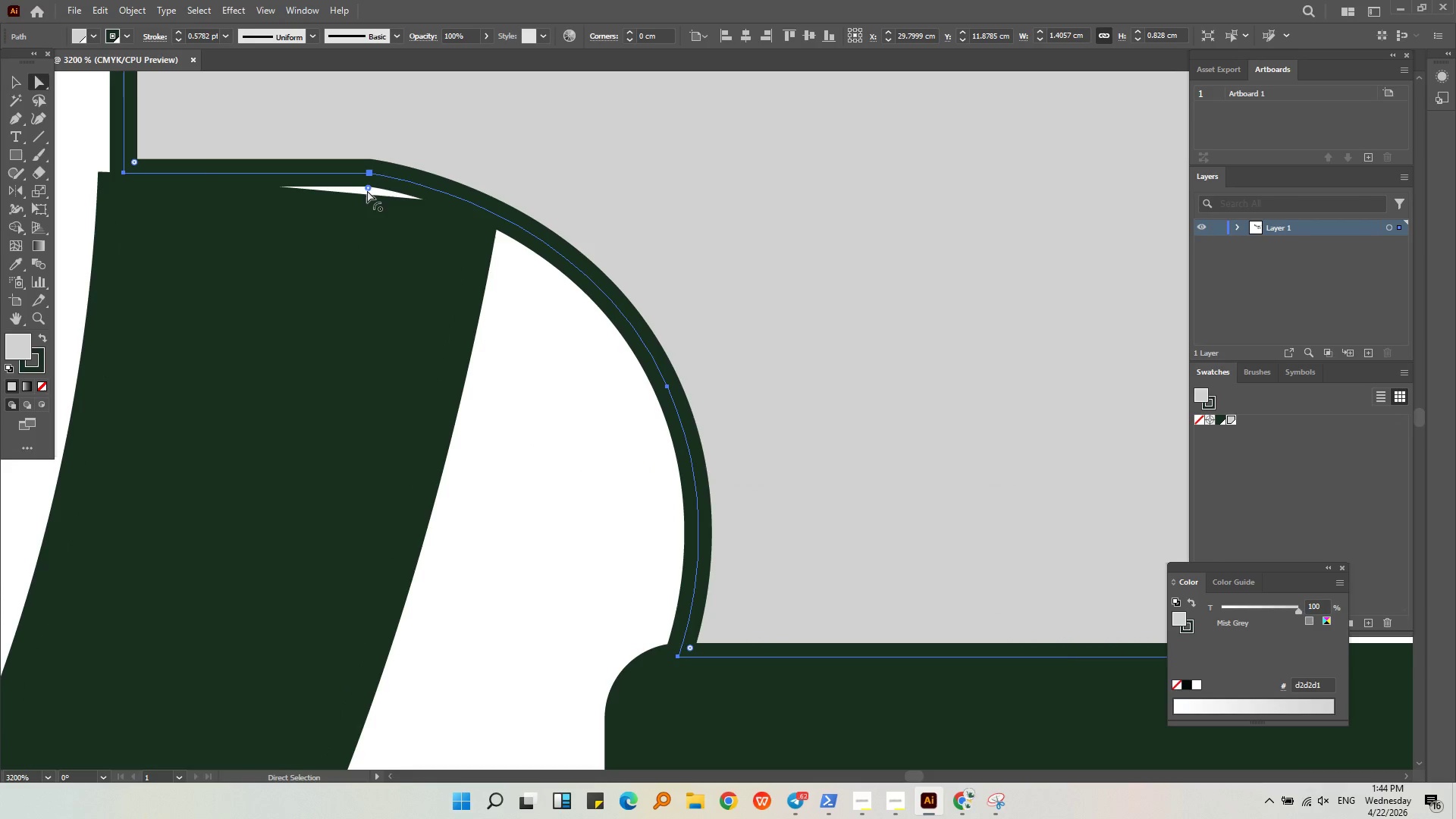 
left_click_drag(start_coordinate=[367, 190], to_coordinate=[172, 565])
 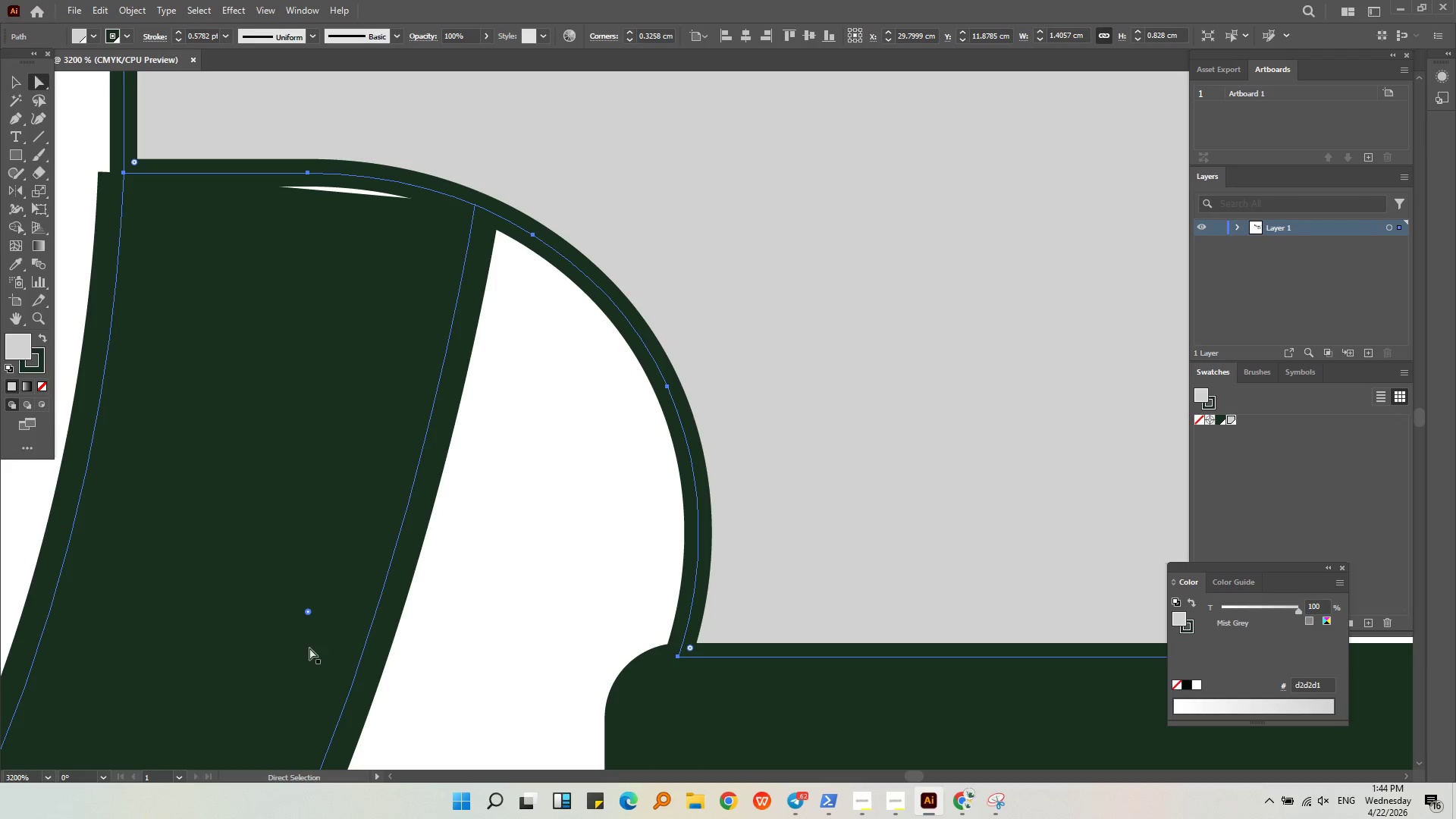 
left_click_drag(start_coordinate=[309, 610], to_coordinate=[287, 696])
 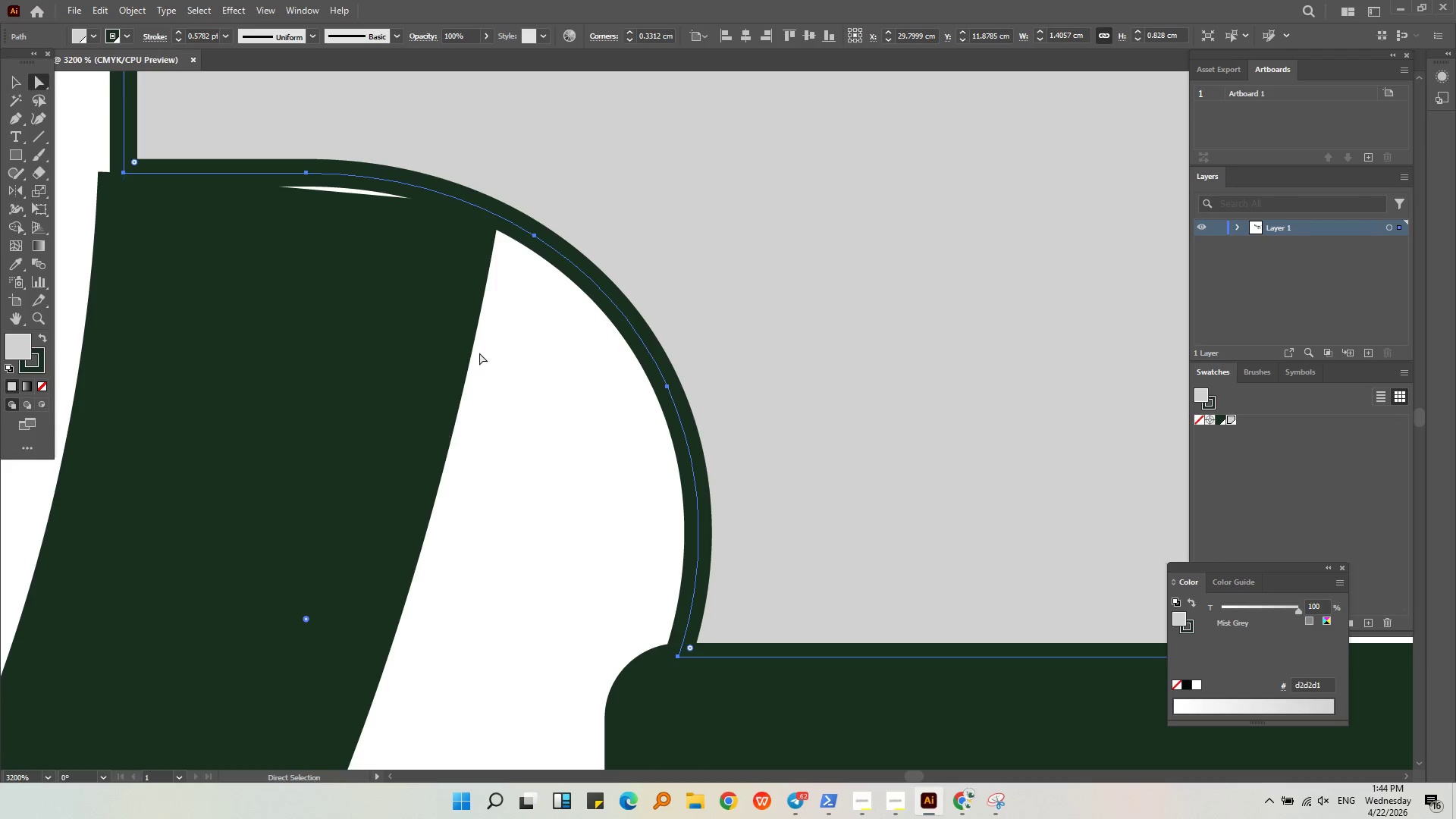 
key(Alt+AltLeft)
 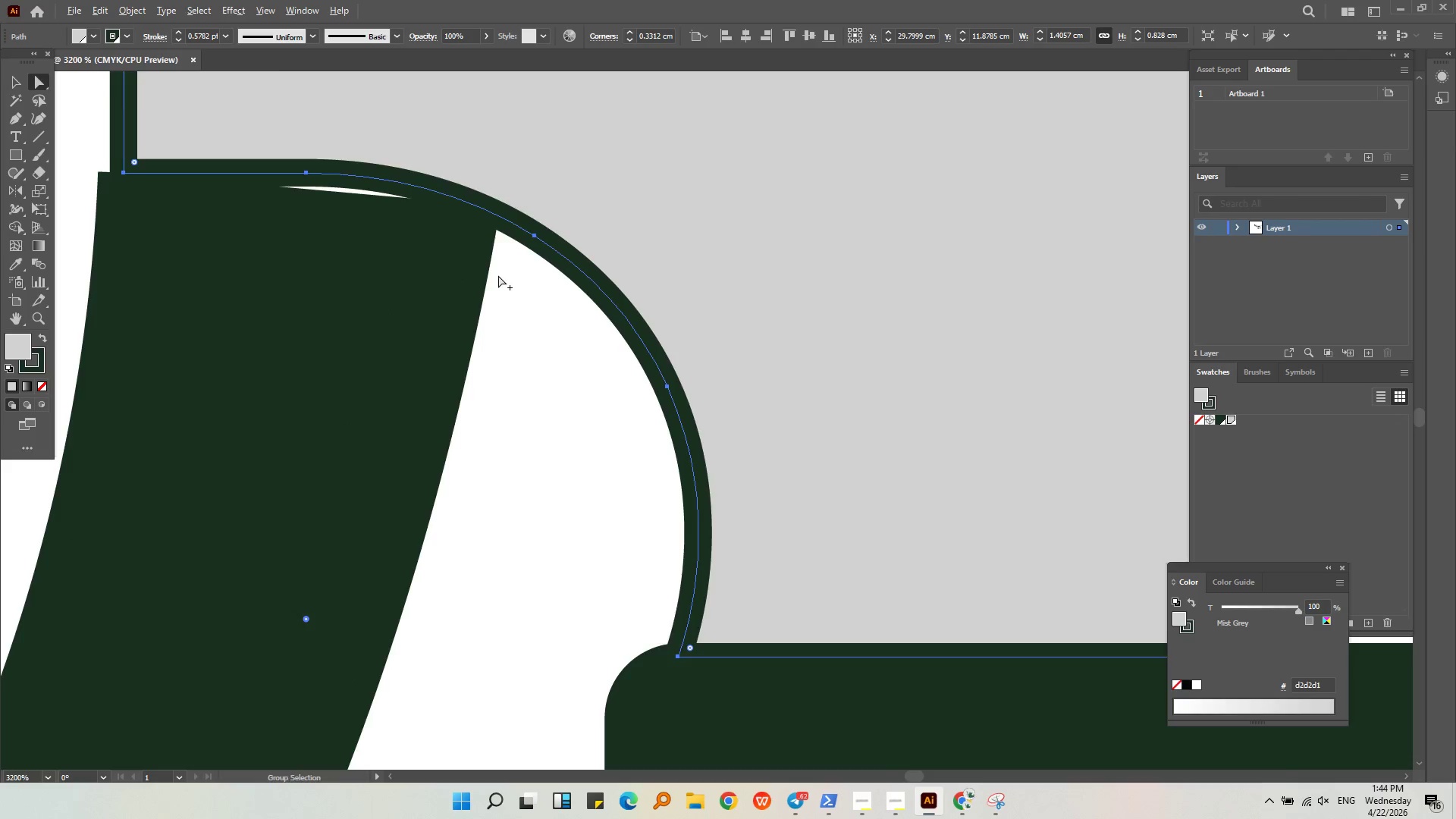 
scroll: coordinate [498, 275], scroll_direction: down, amount: 2.0
 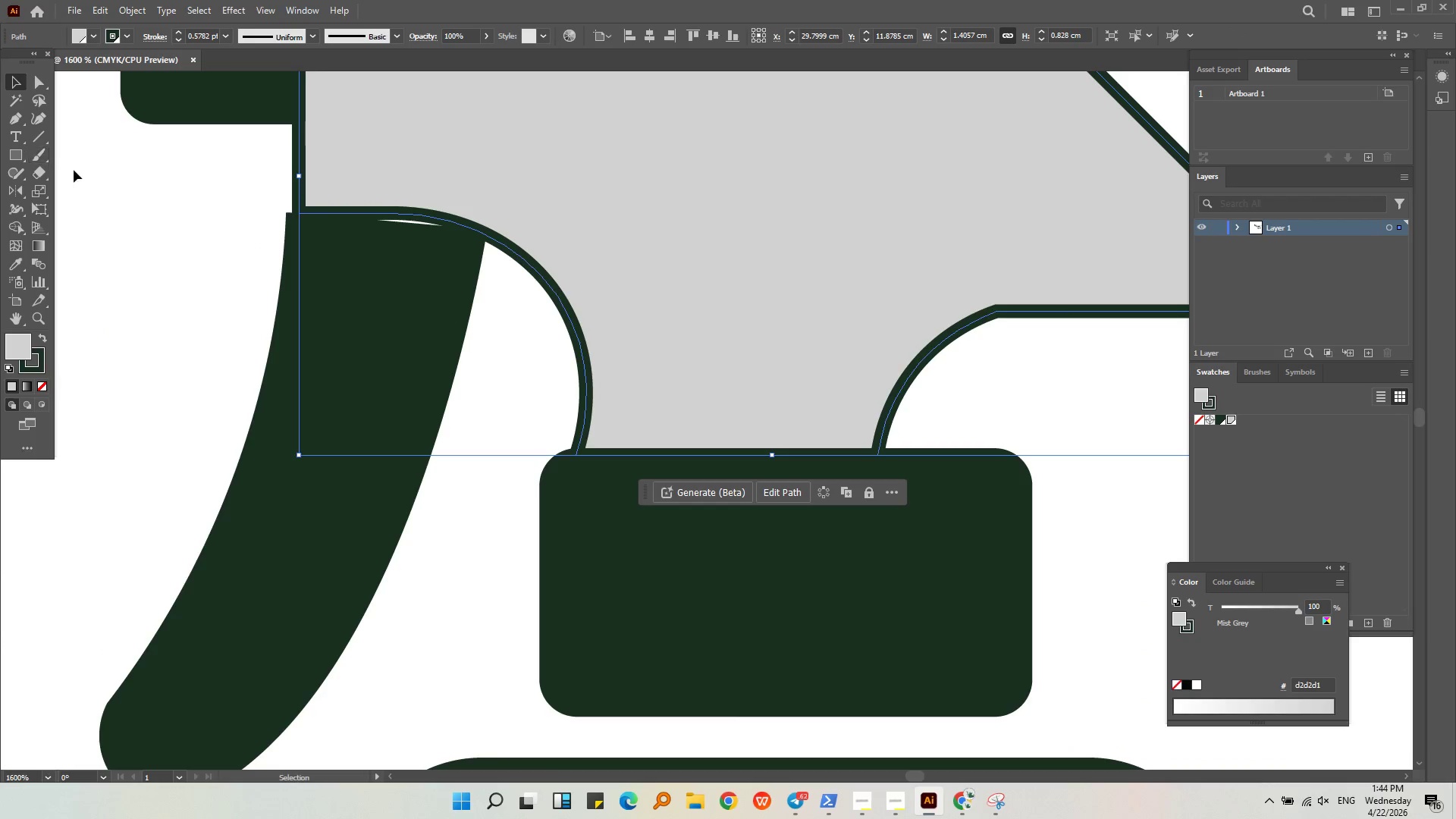 
triple_click([332, 282])
 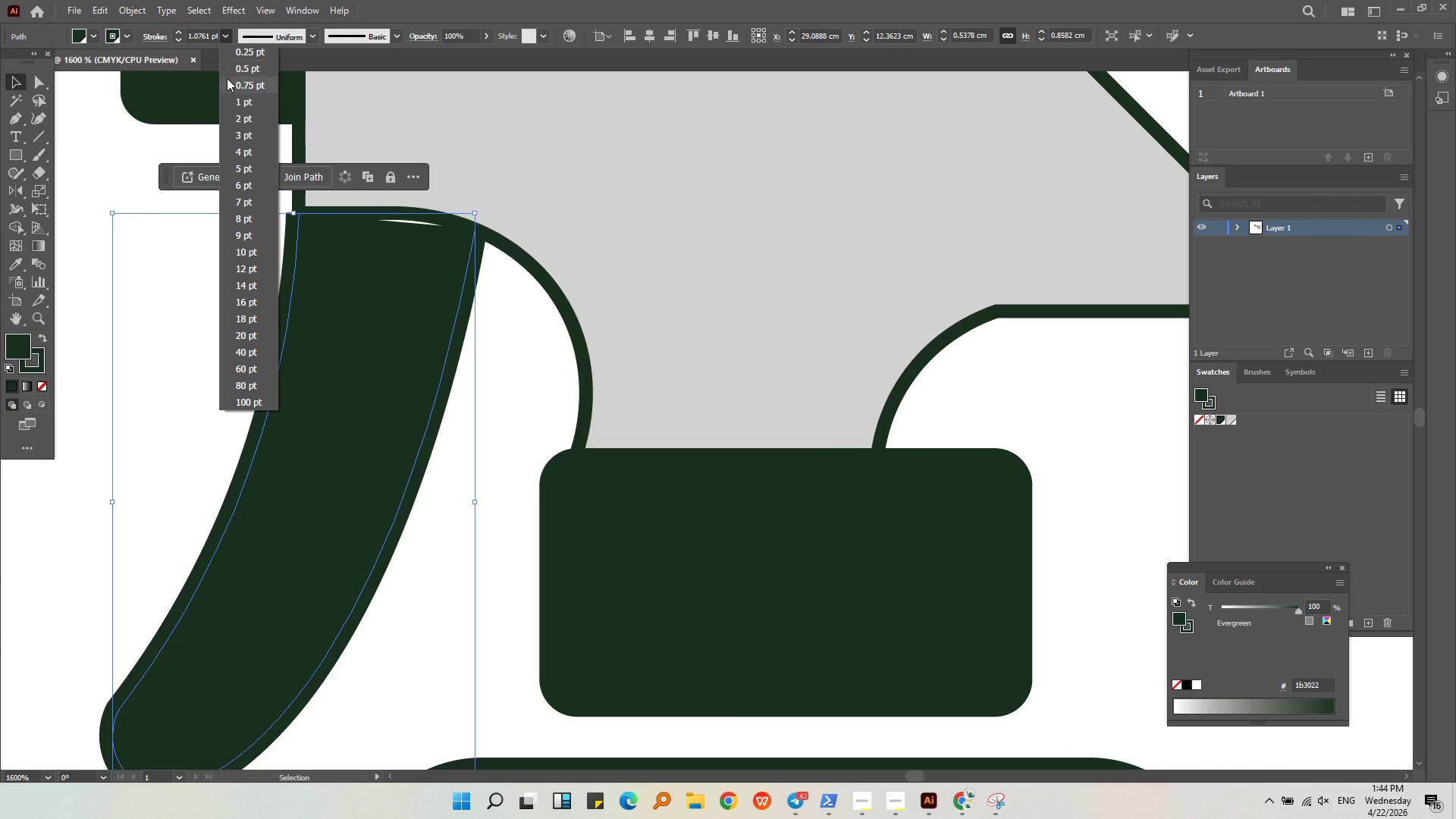 
double_click([114, 192])
 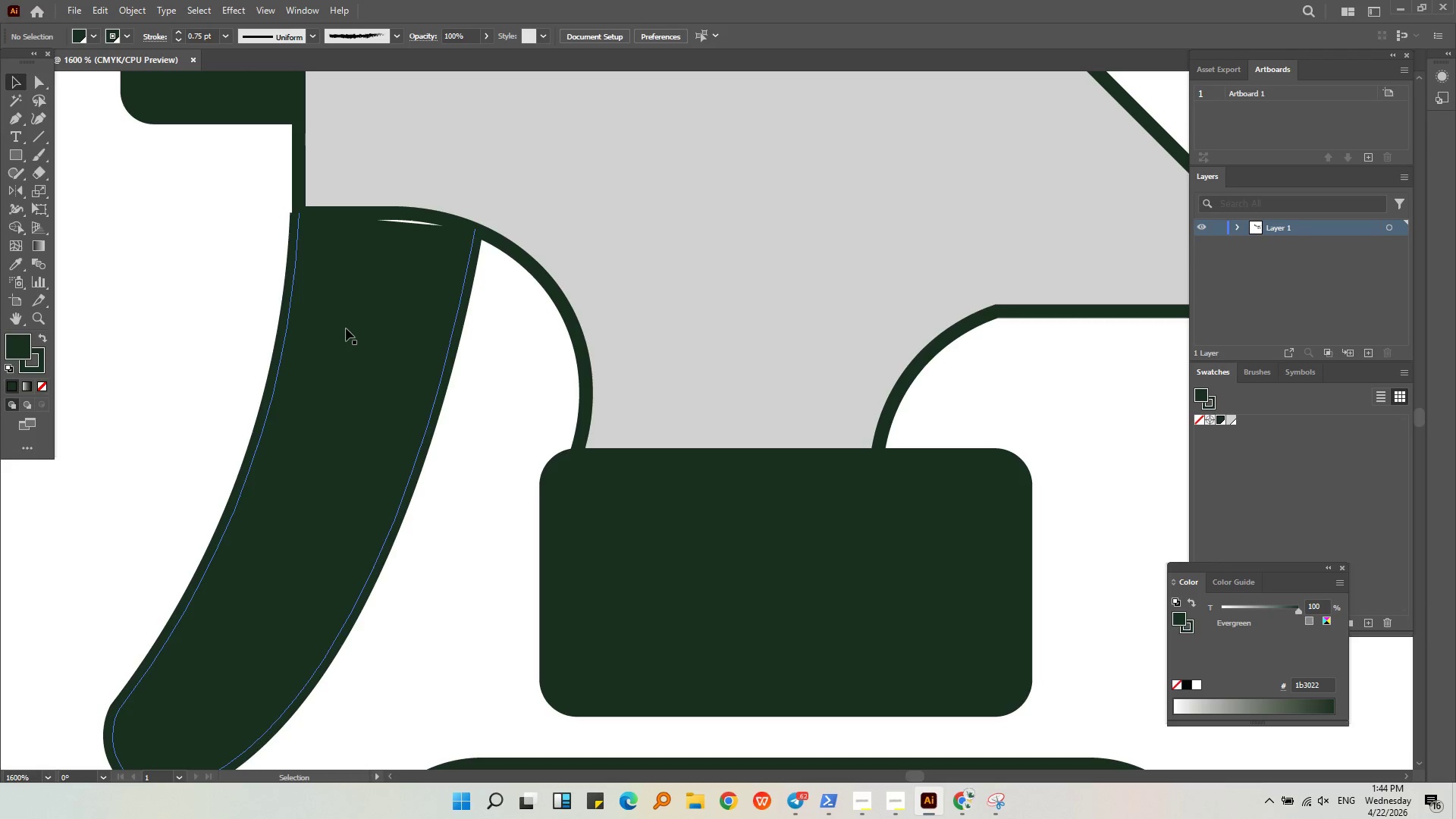 
left_click_drag(start_coordinate=[346, 328], to_coordinate=[350, 328])
 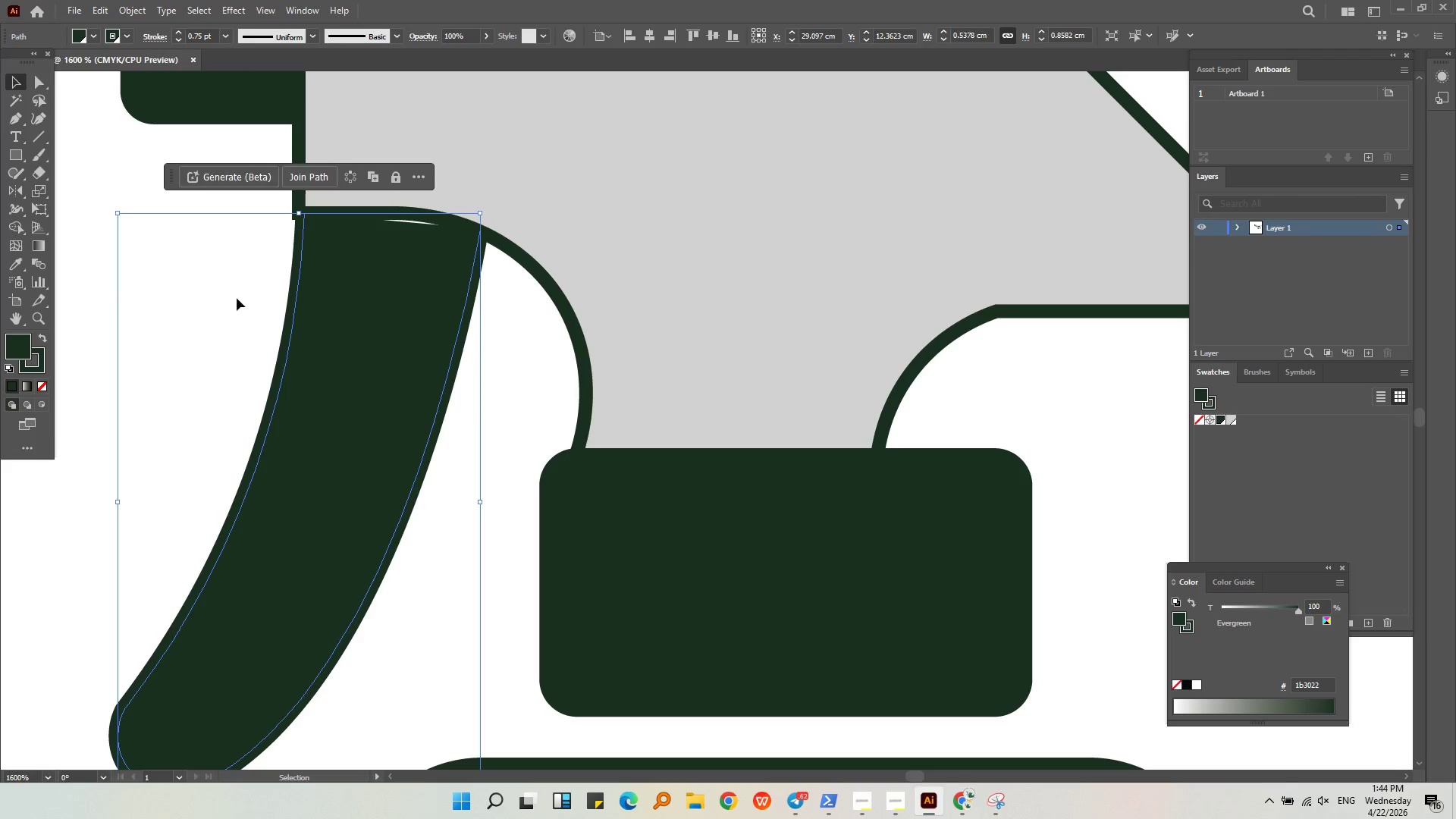 
hold_key(key=AltLeft, duration=0.59)
 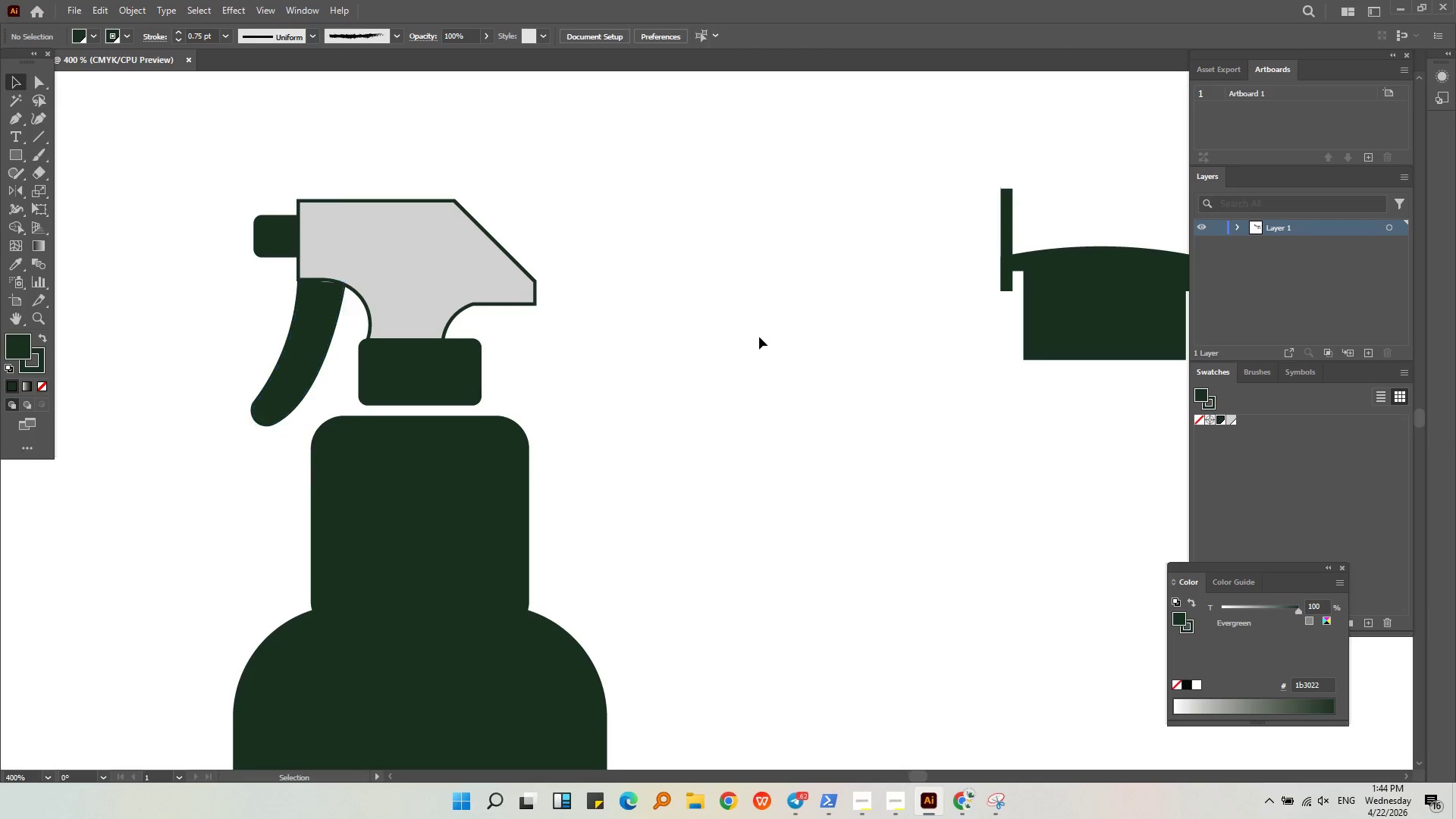 
left_click([759, 337])
 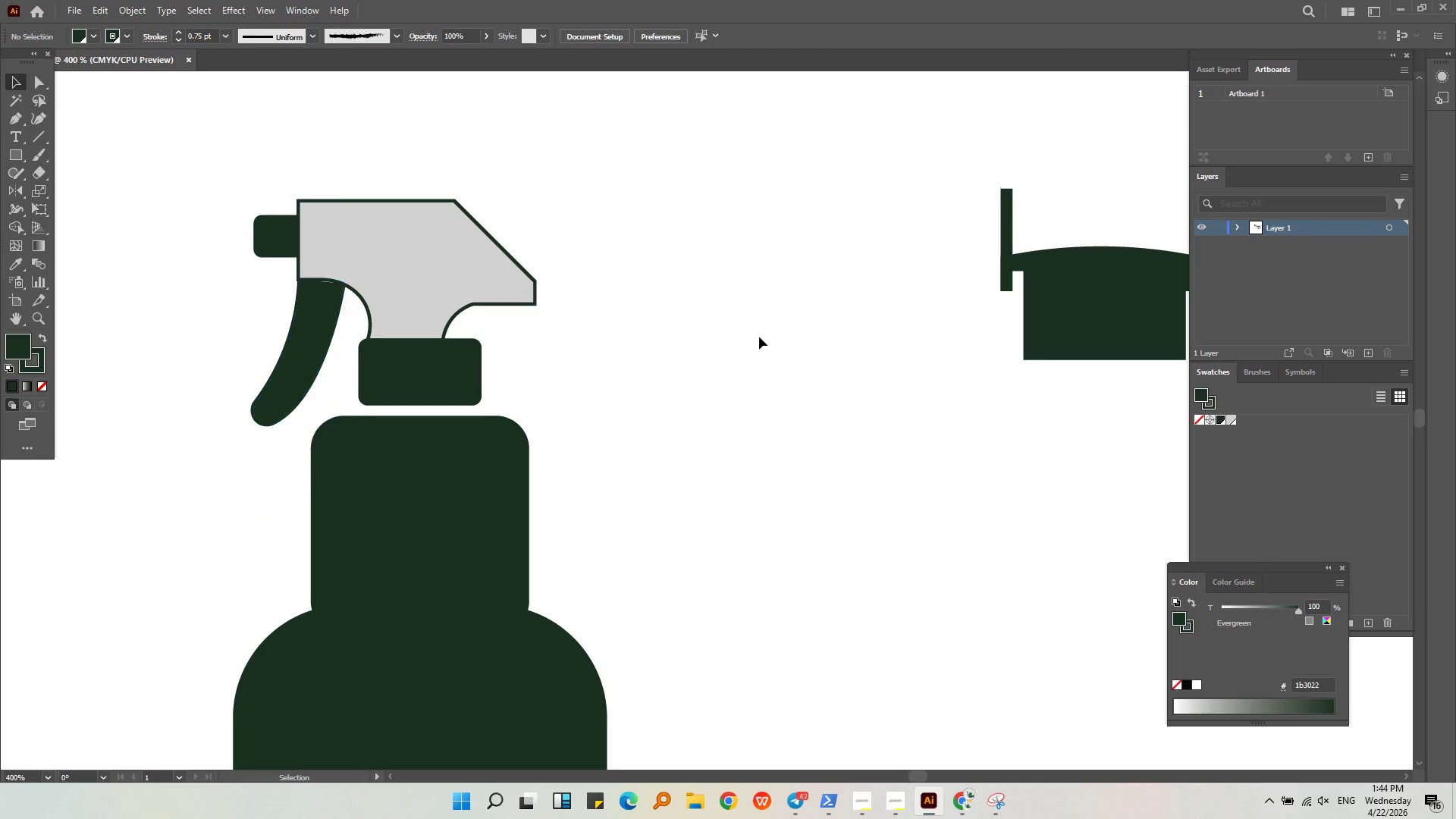 
scroll: coordinate [304, 300], scroll_direction: down, amount: 4.0
 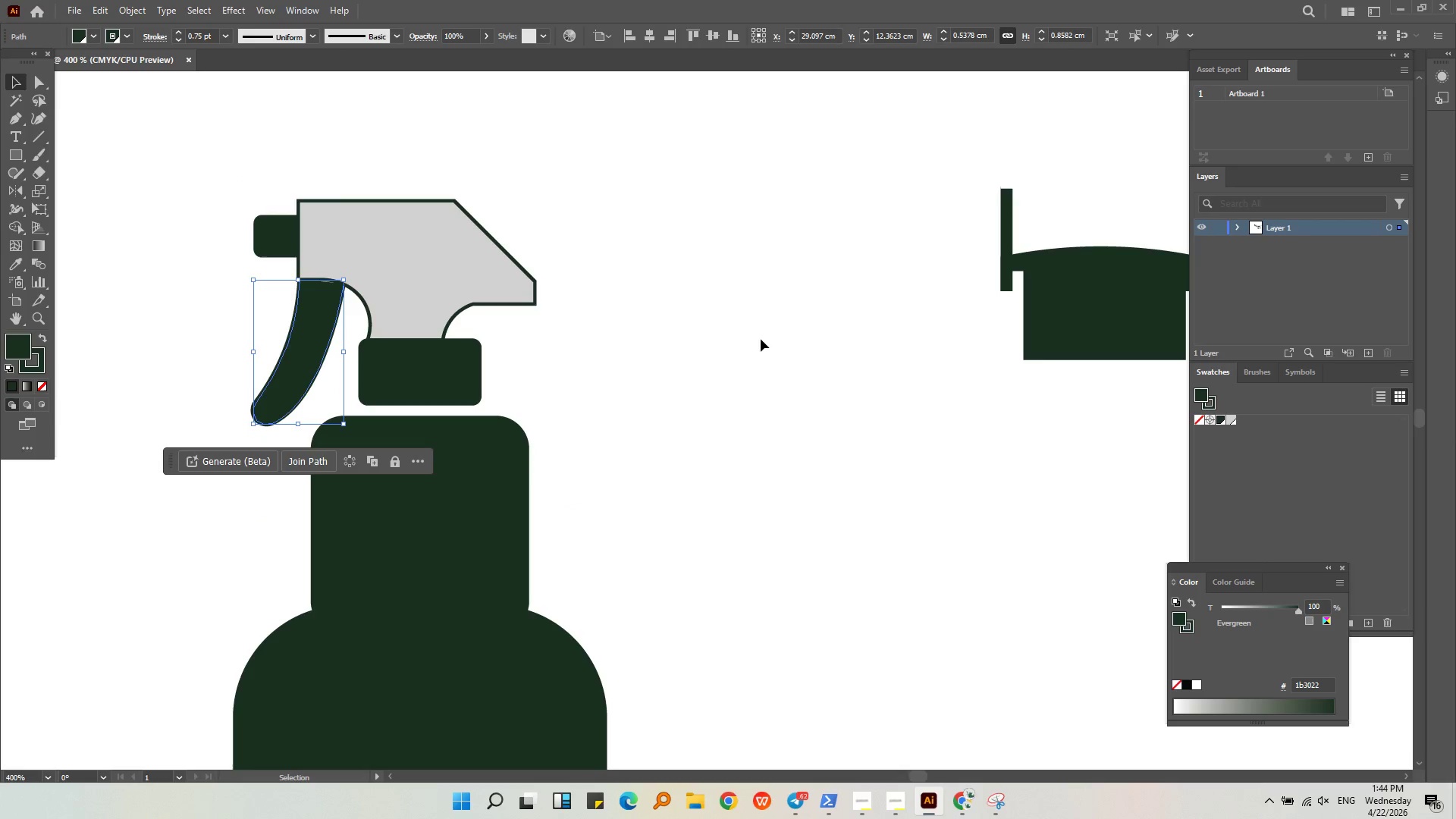 
hold_key(key=AltLeft, duration=0.47)
scroll: coordinate [740, 331], scroll_direction: down, amount: 3.0
 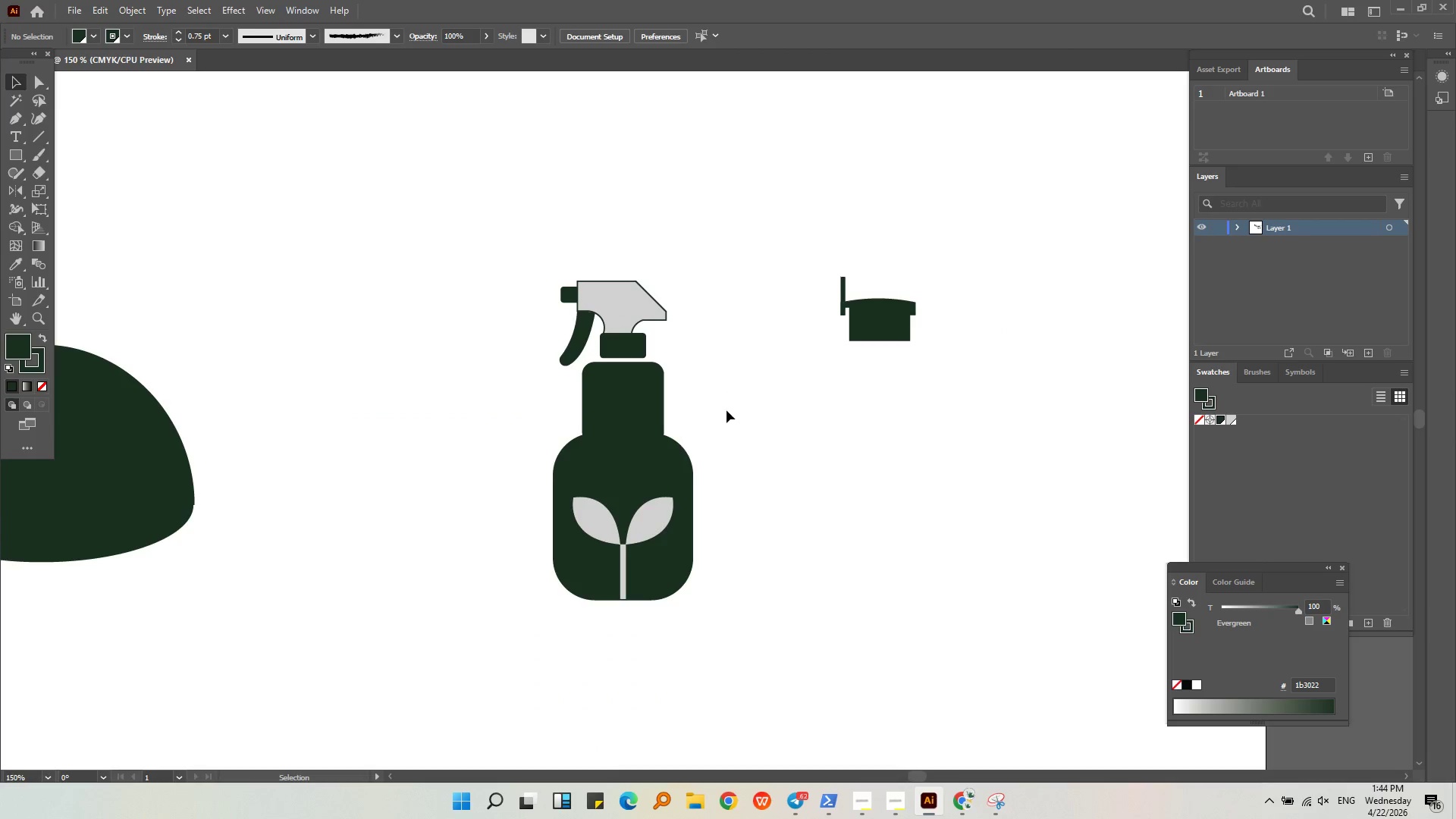 
left_click([729, 410])
 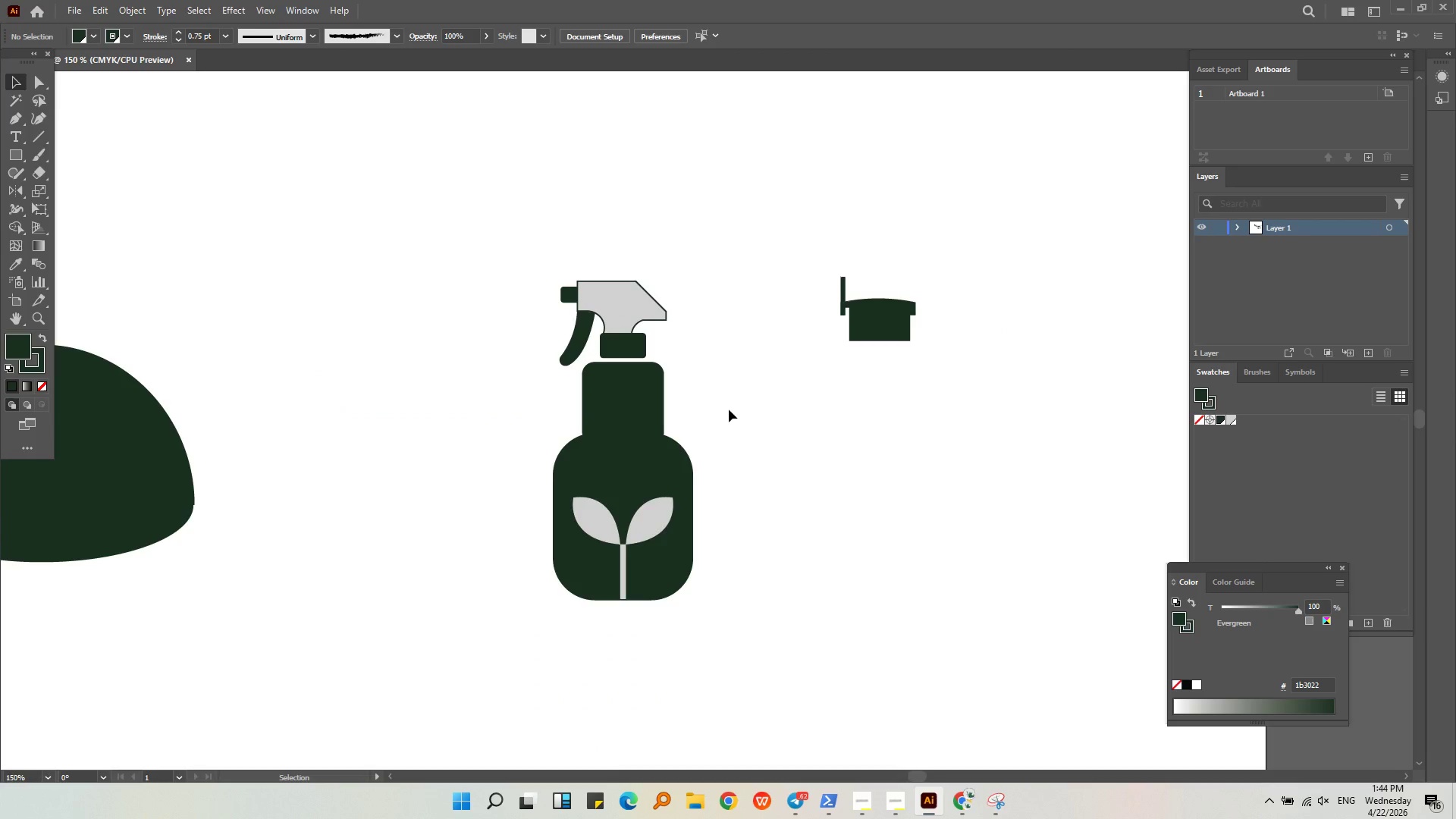 
wait(5.41)
 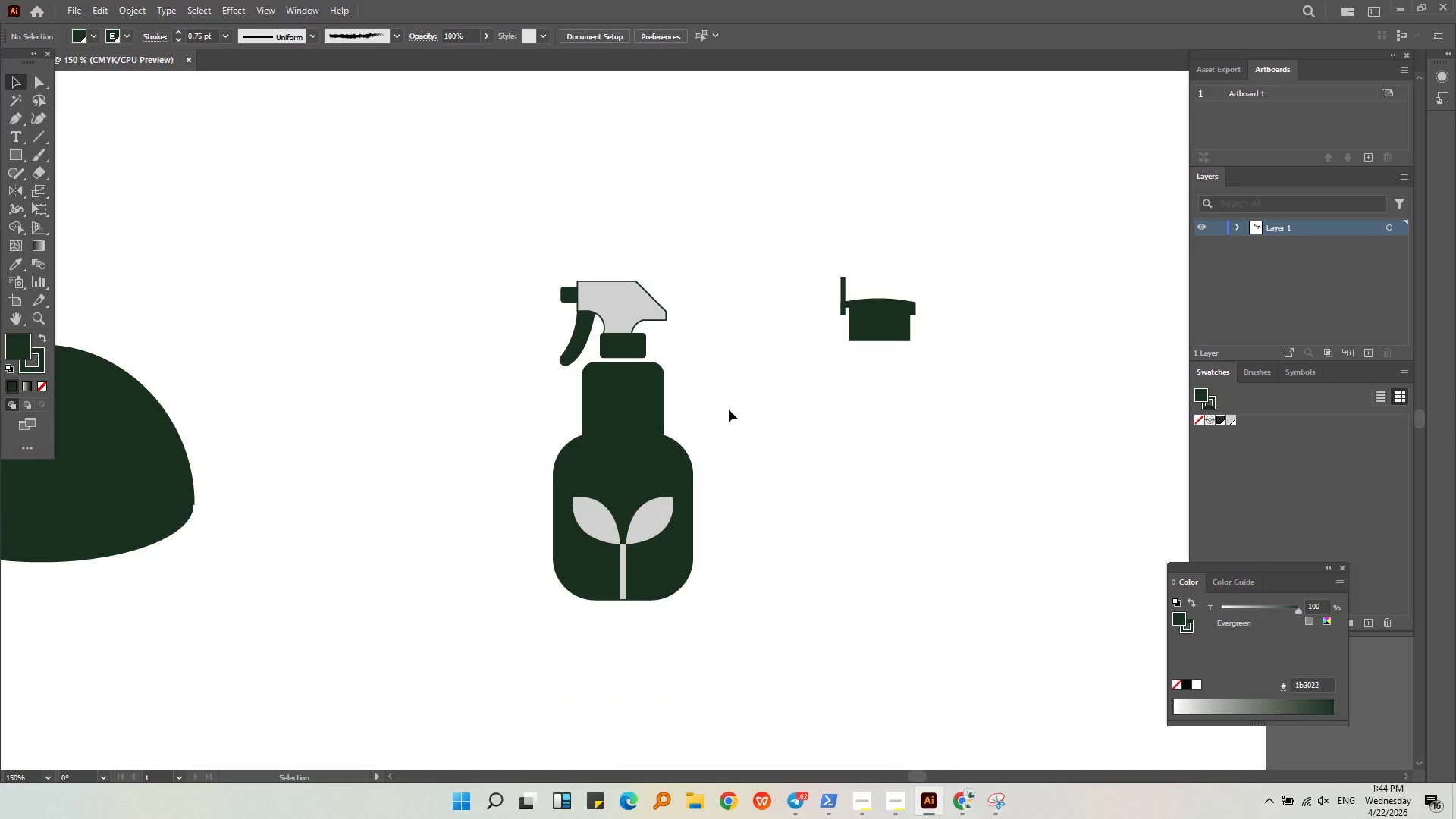 
left_click_drag(start_coordinate=[787, 179], to_coordinate=[984, 471])
 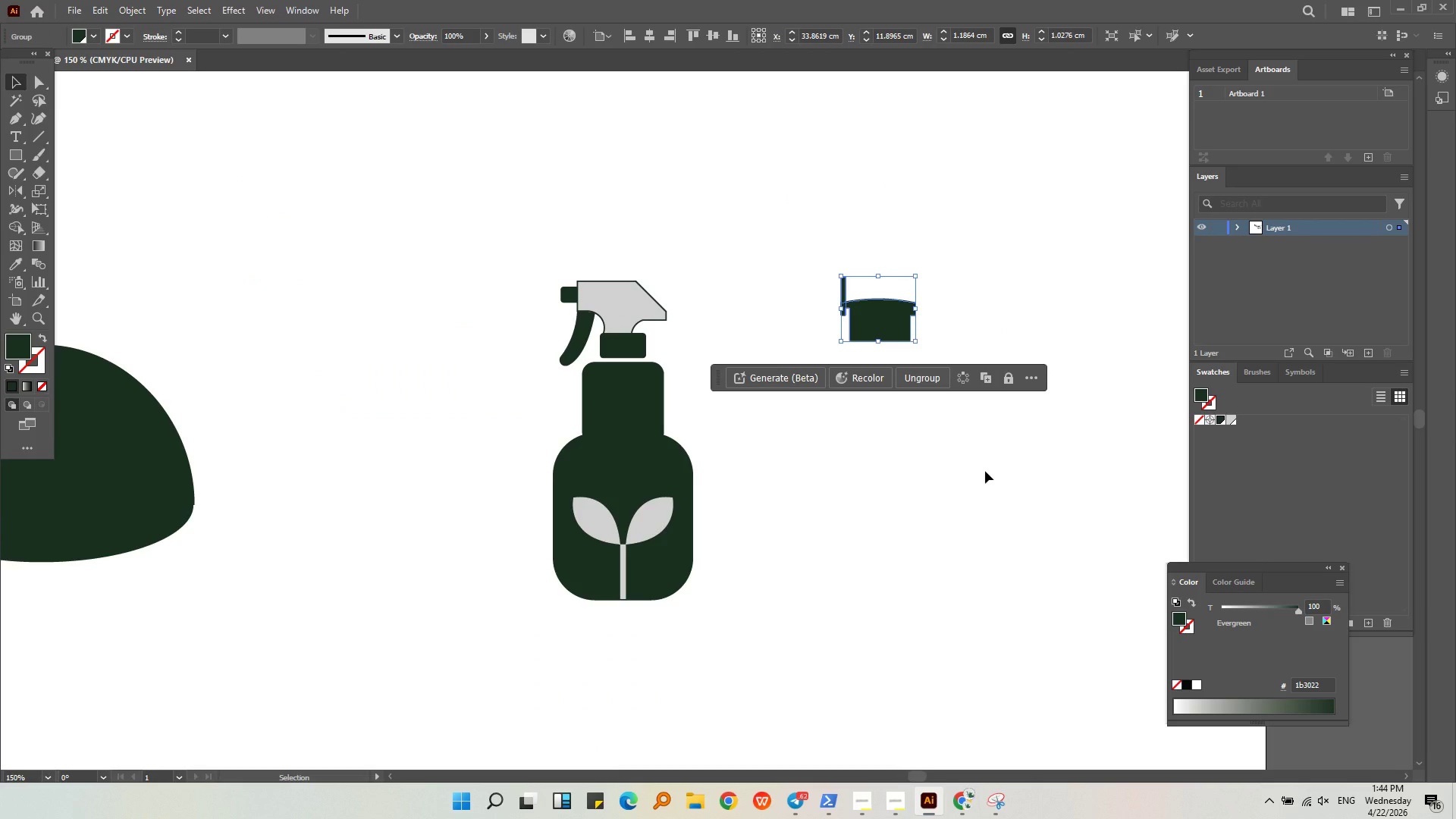 
key(Backspace)
 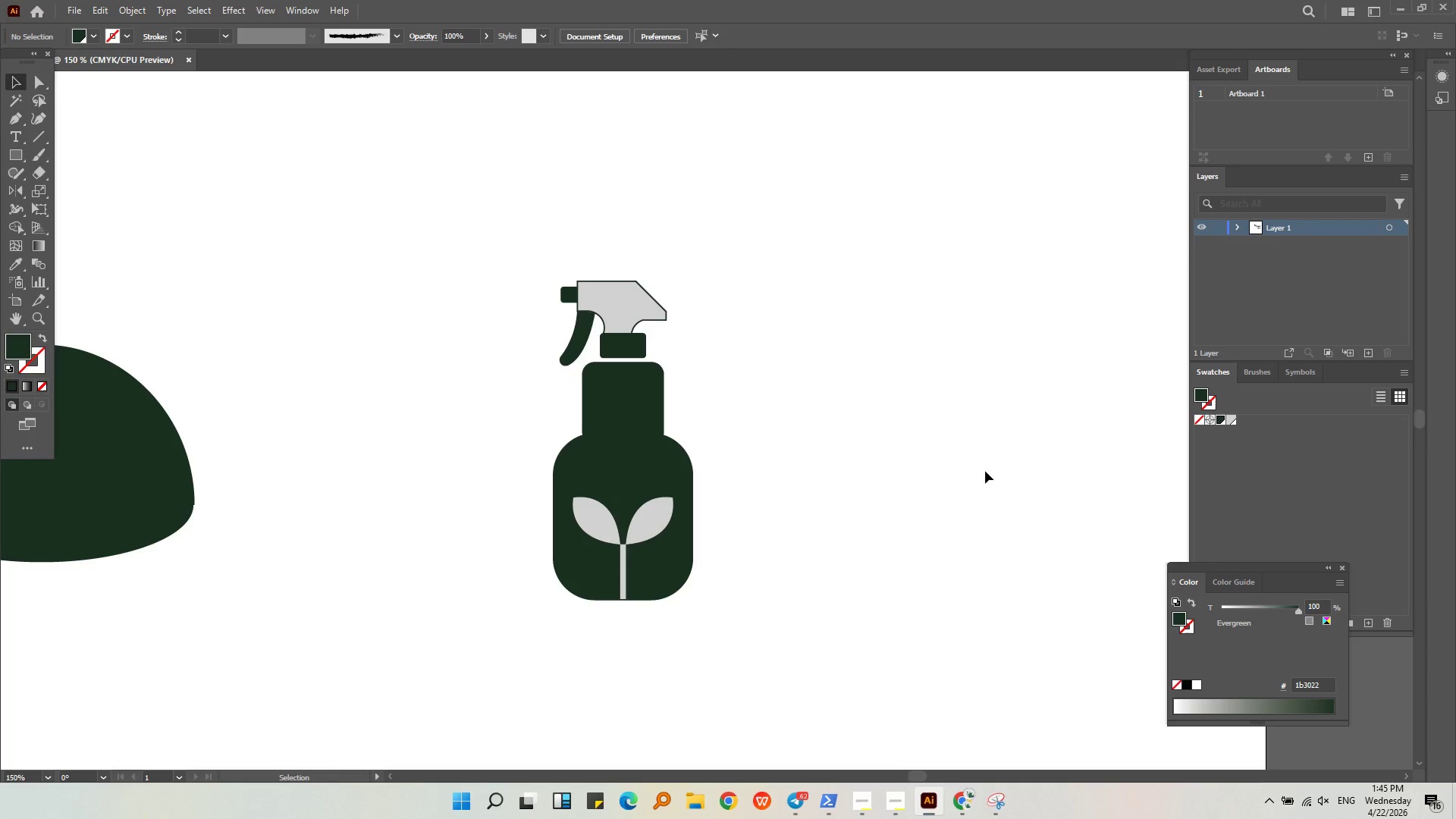 
left_click_drag(start_coordinate=[985, 471], to_coordinate=[981, 479])
 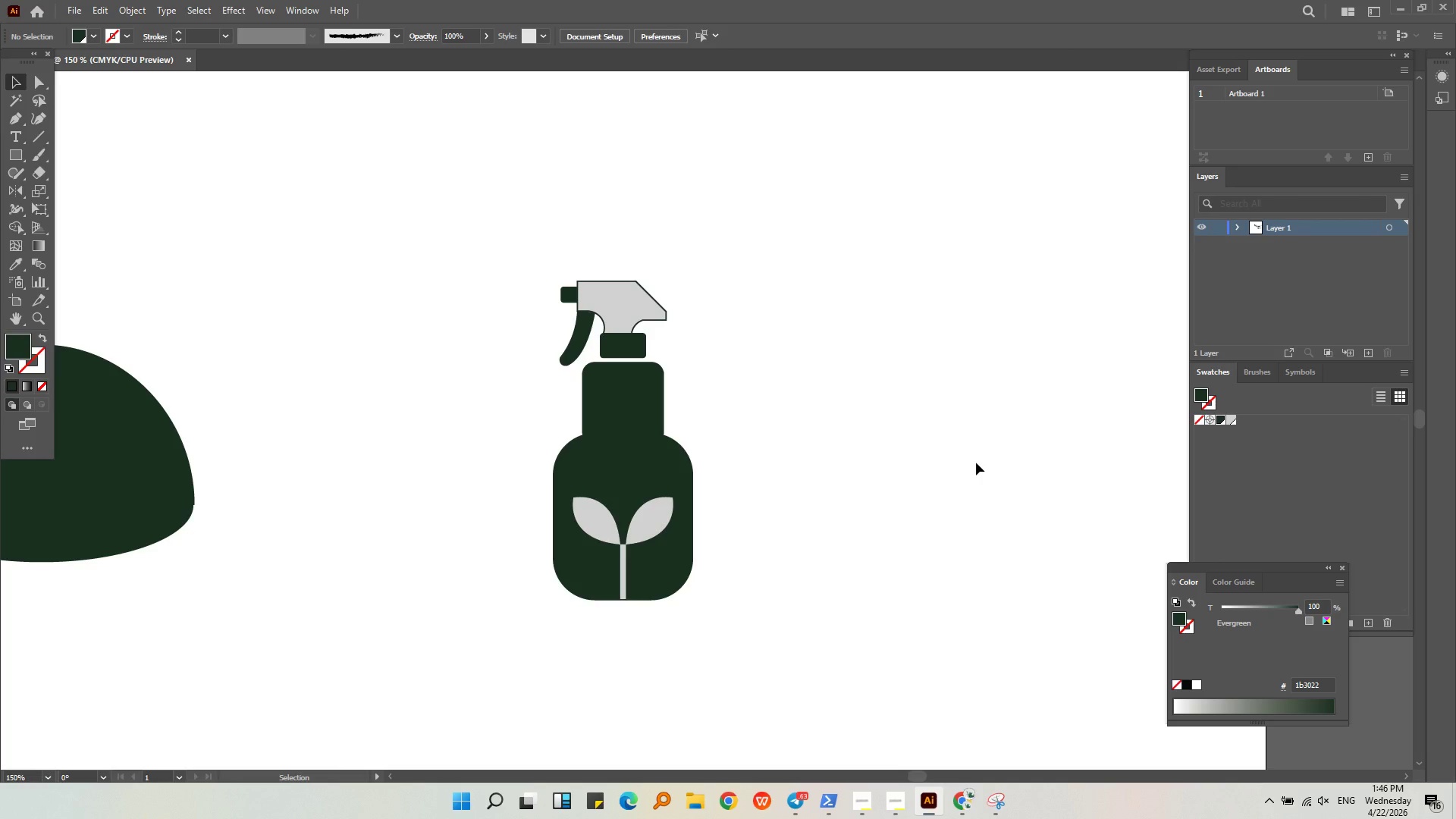 
wait(89.08)
 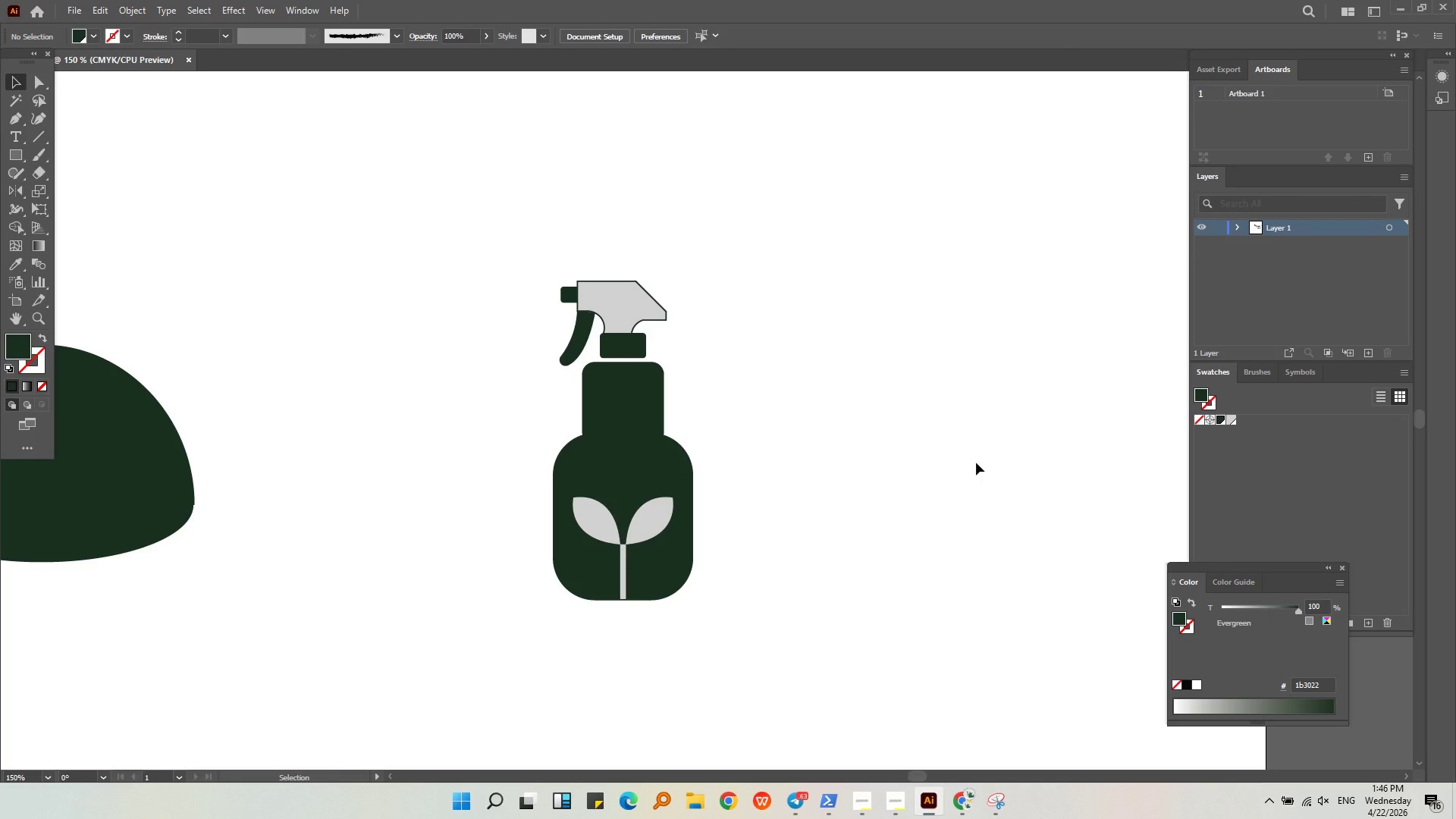 
hold_key(key=AltLeft, duration=0.55)
 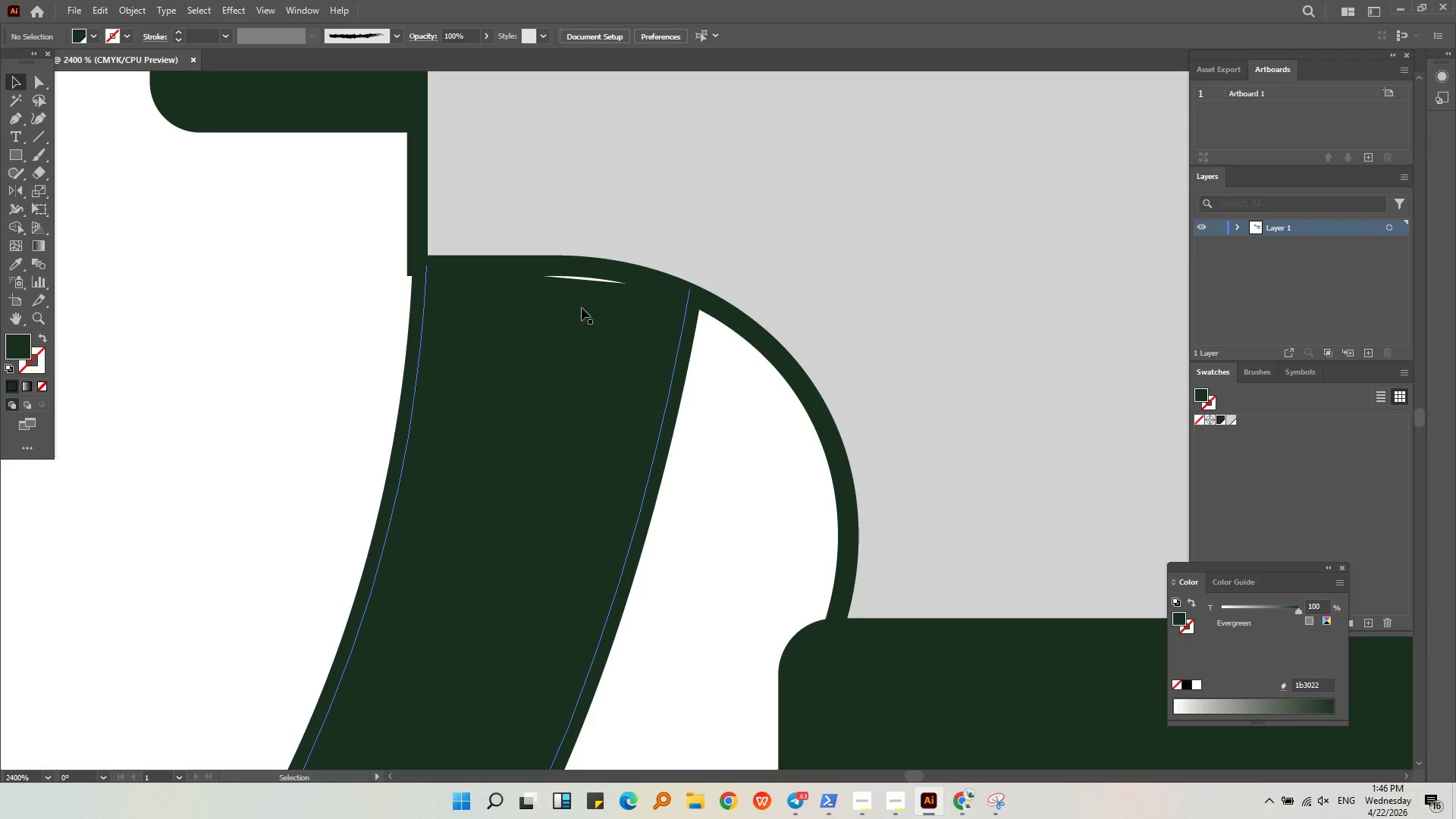 
hold_key(key=AltLeft, duration=0.36)
 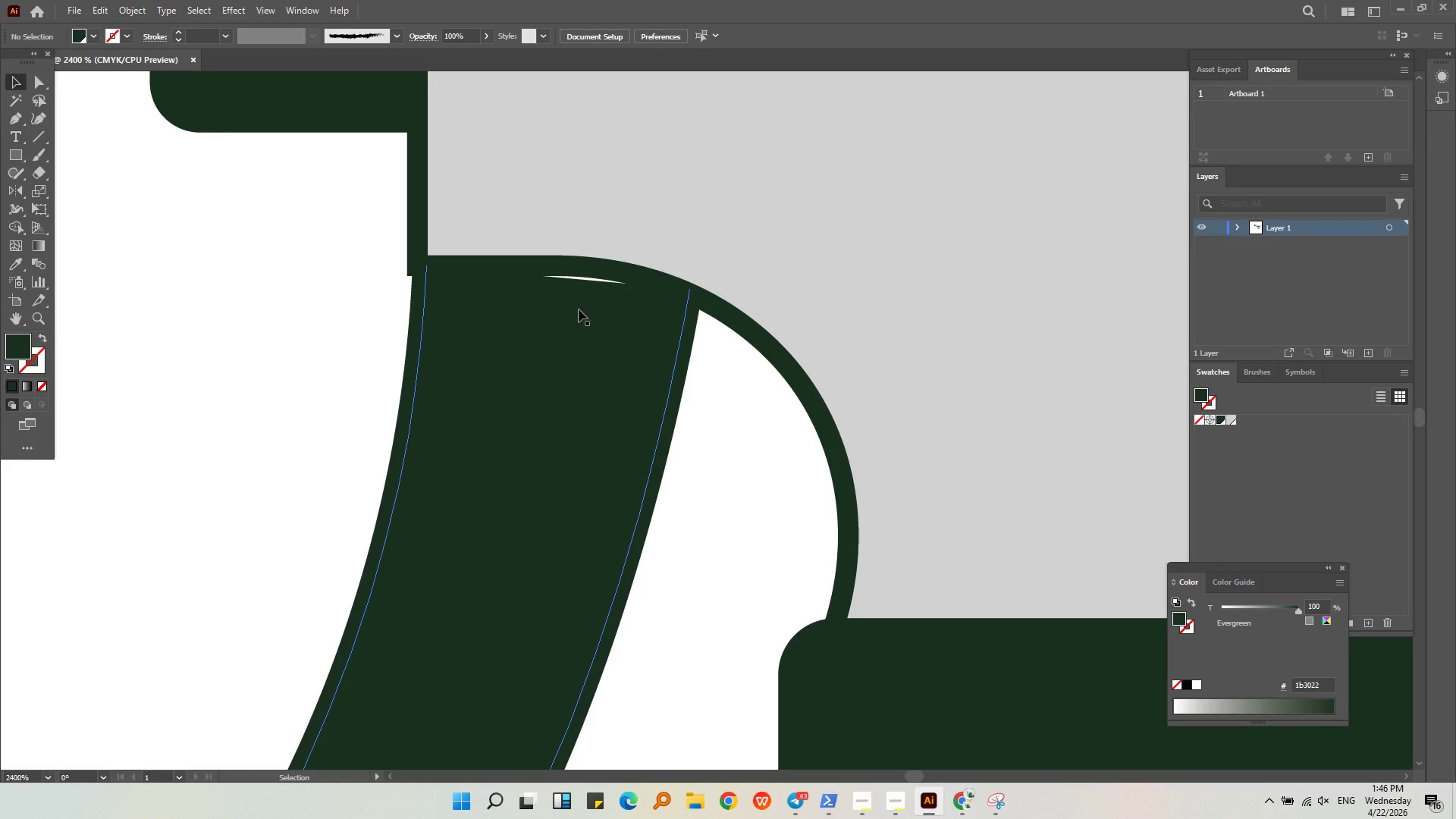 
left_click([578, 309])
 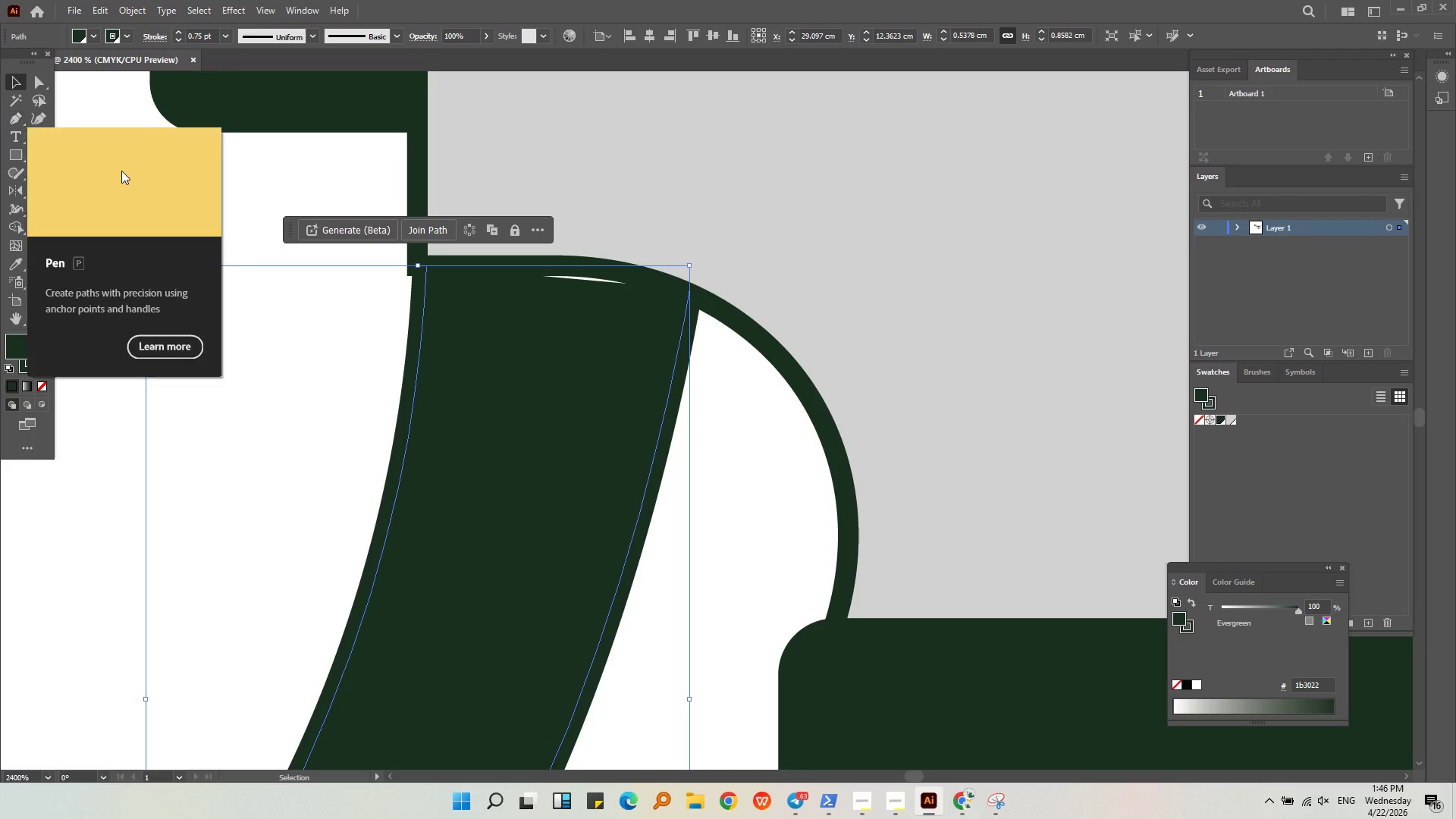 
scroll: coordinate [517, 351], scroll_direction: up, amount: 8.0
 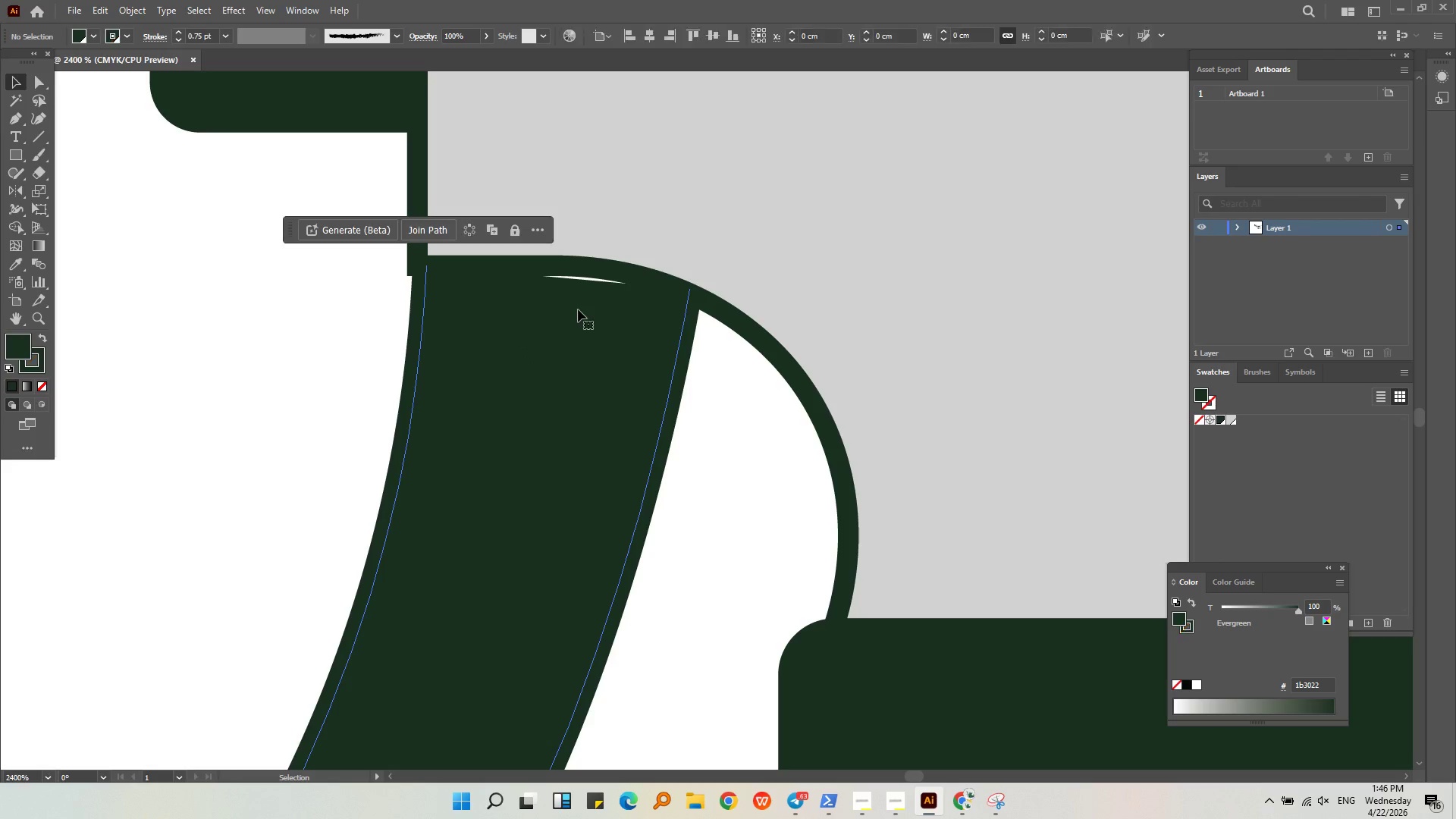 
left_click_drag(start_coordinate=[454, 337], to_coordinate=[447, 344])
 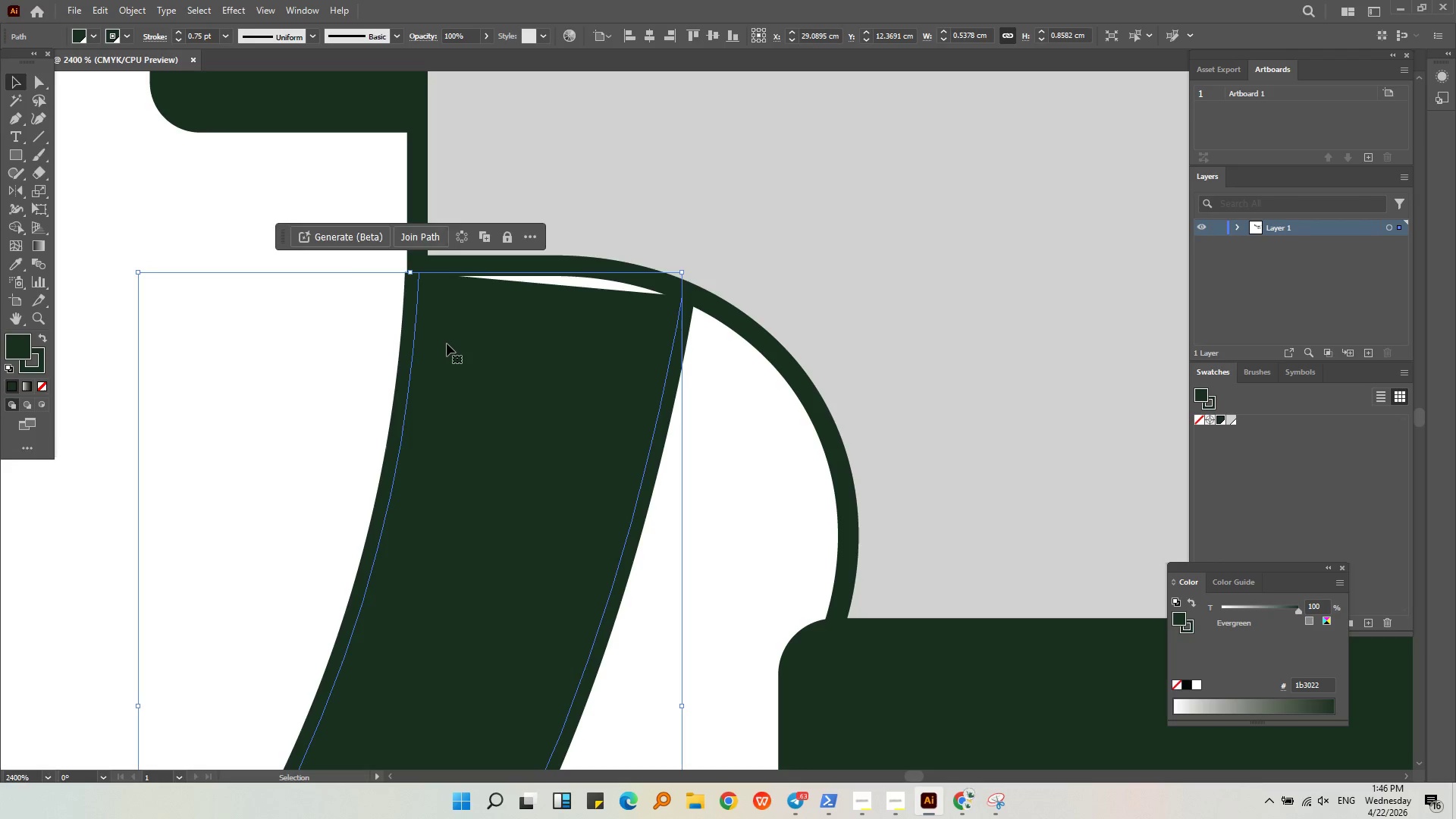 
left_click_drag(start_coordinate=[447, 344], to_coordinate=[452, 347])
 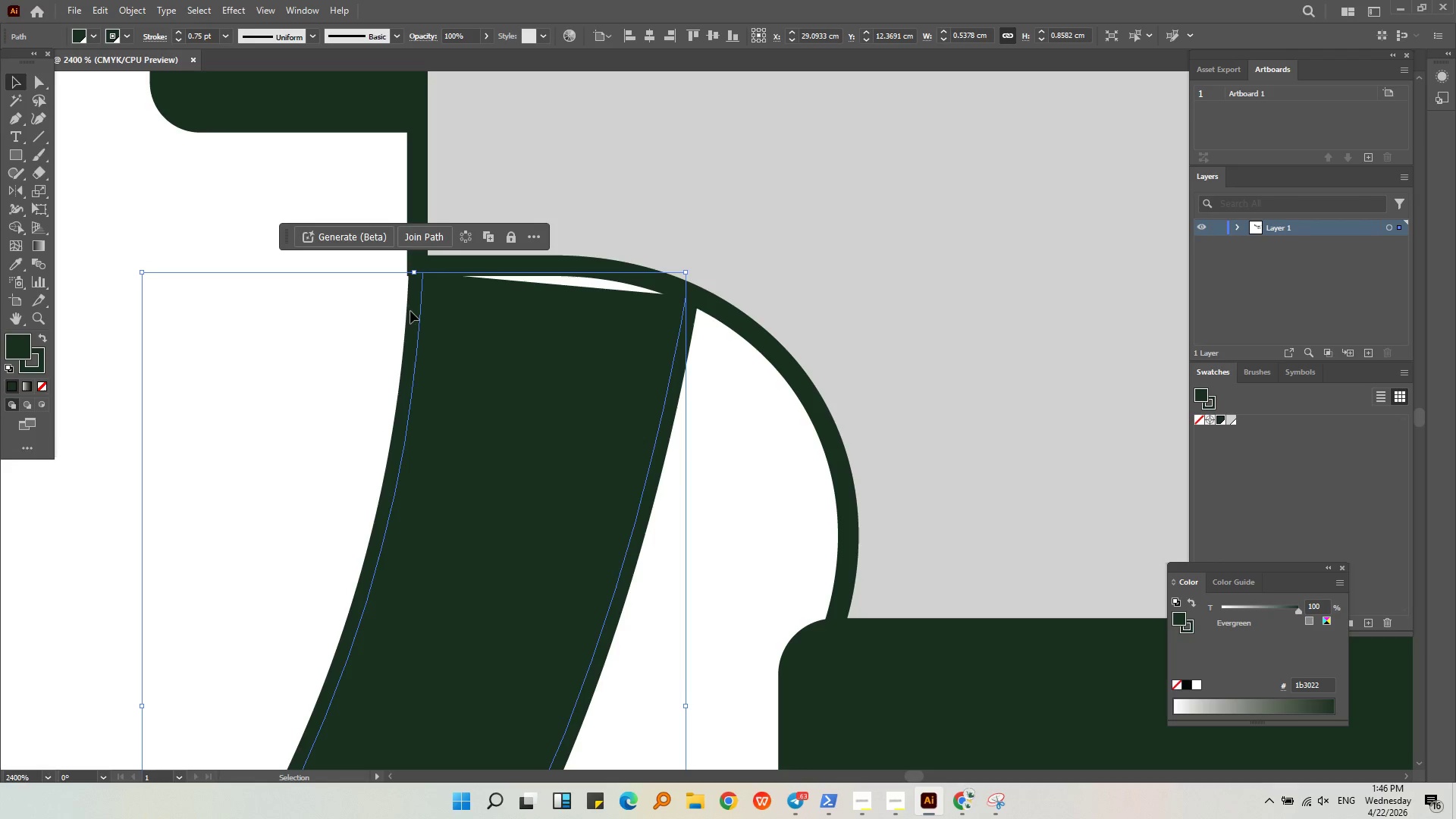 
hold_key(key=AltLeft, duration=0.77)
scroll: coordinate [419, 286], scroll_direction: up, amount: 5.0
 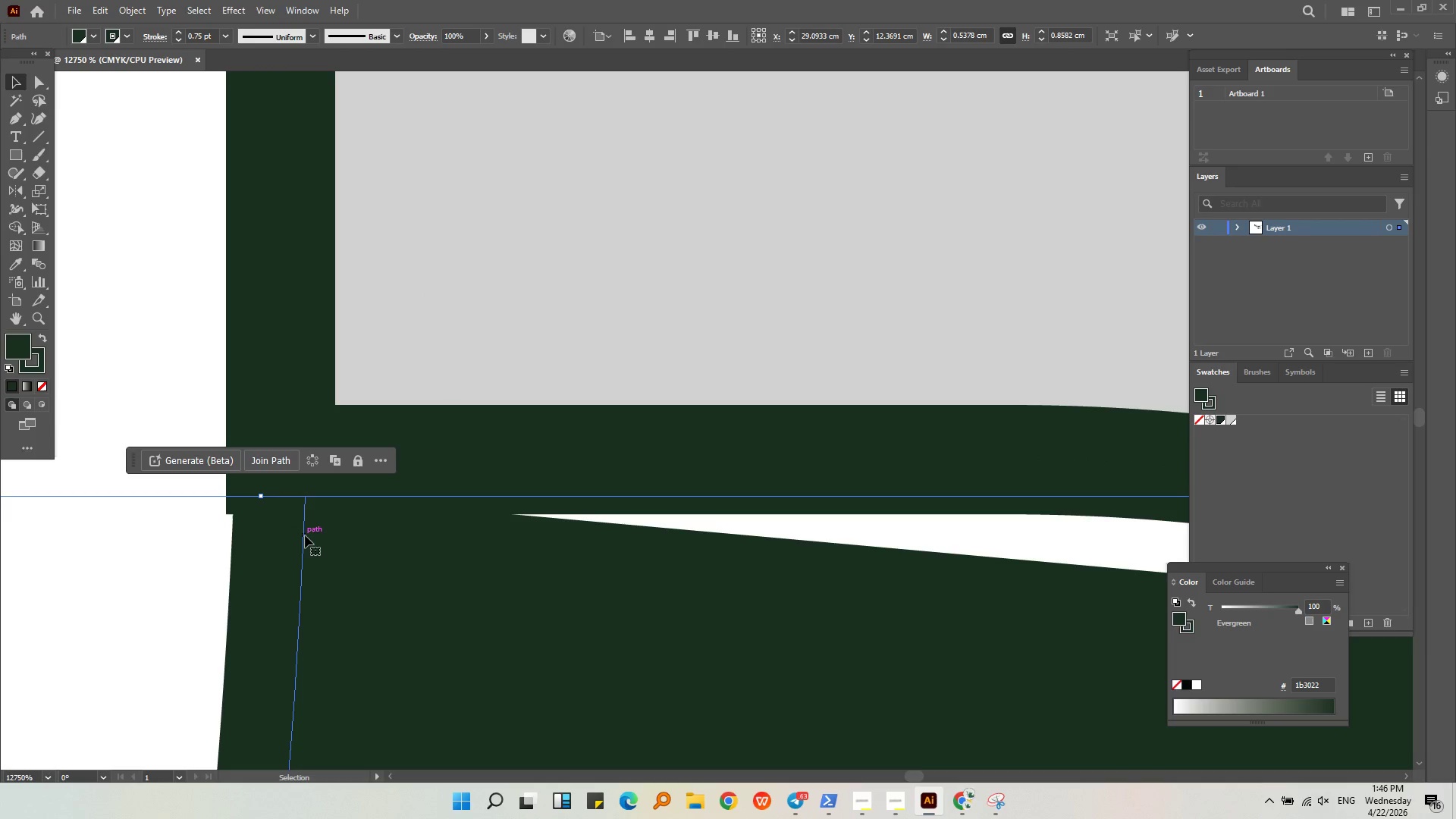 
left_click_drag(start_coordinate=[305, 535], to_coordinate=[300, 550])
 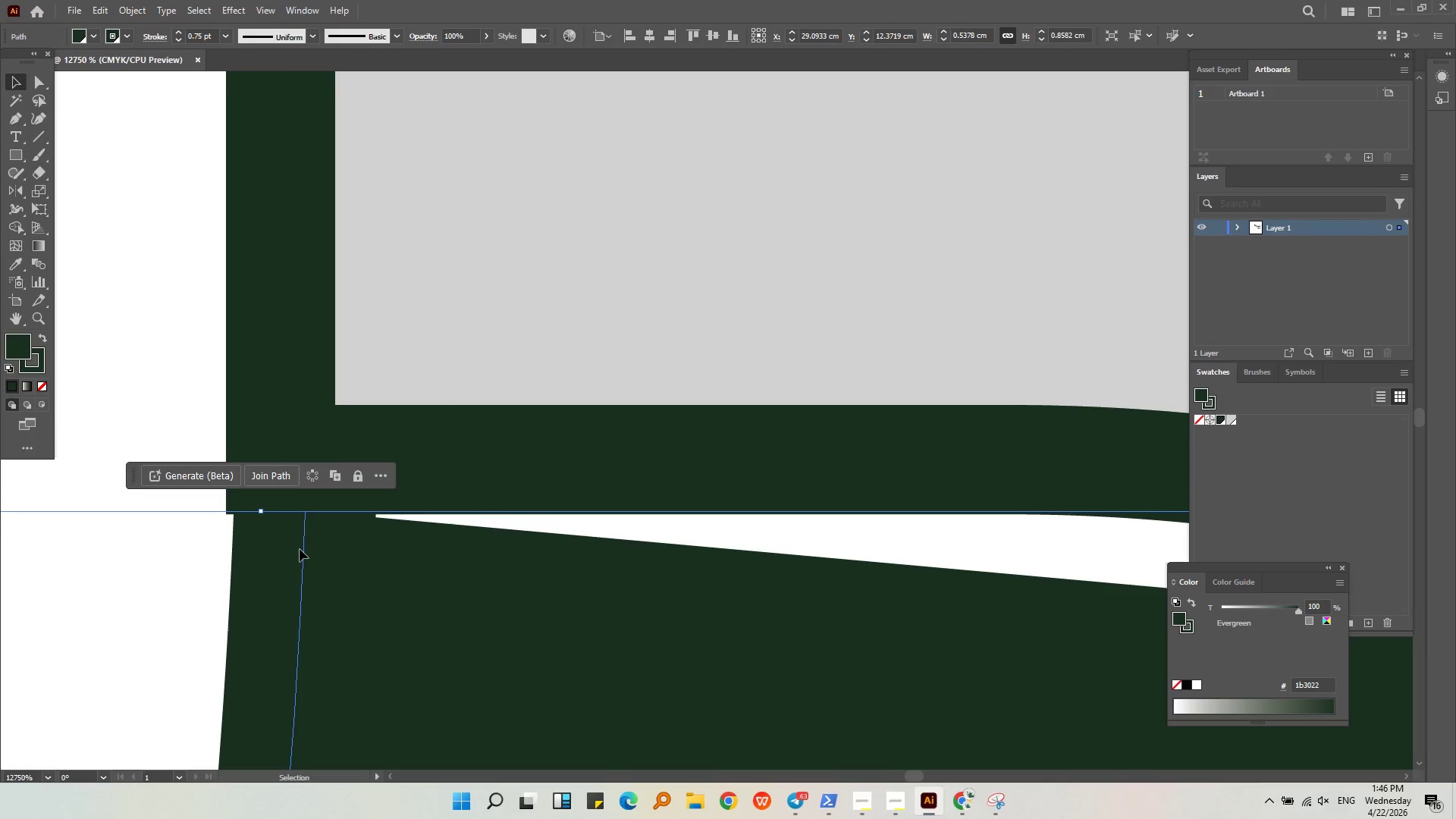 
left_click_drag(start_coordinate=[300, 549], to_coordinate=[301, 575])
 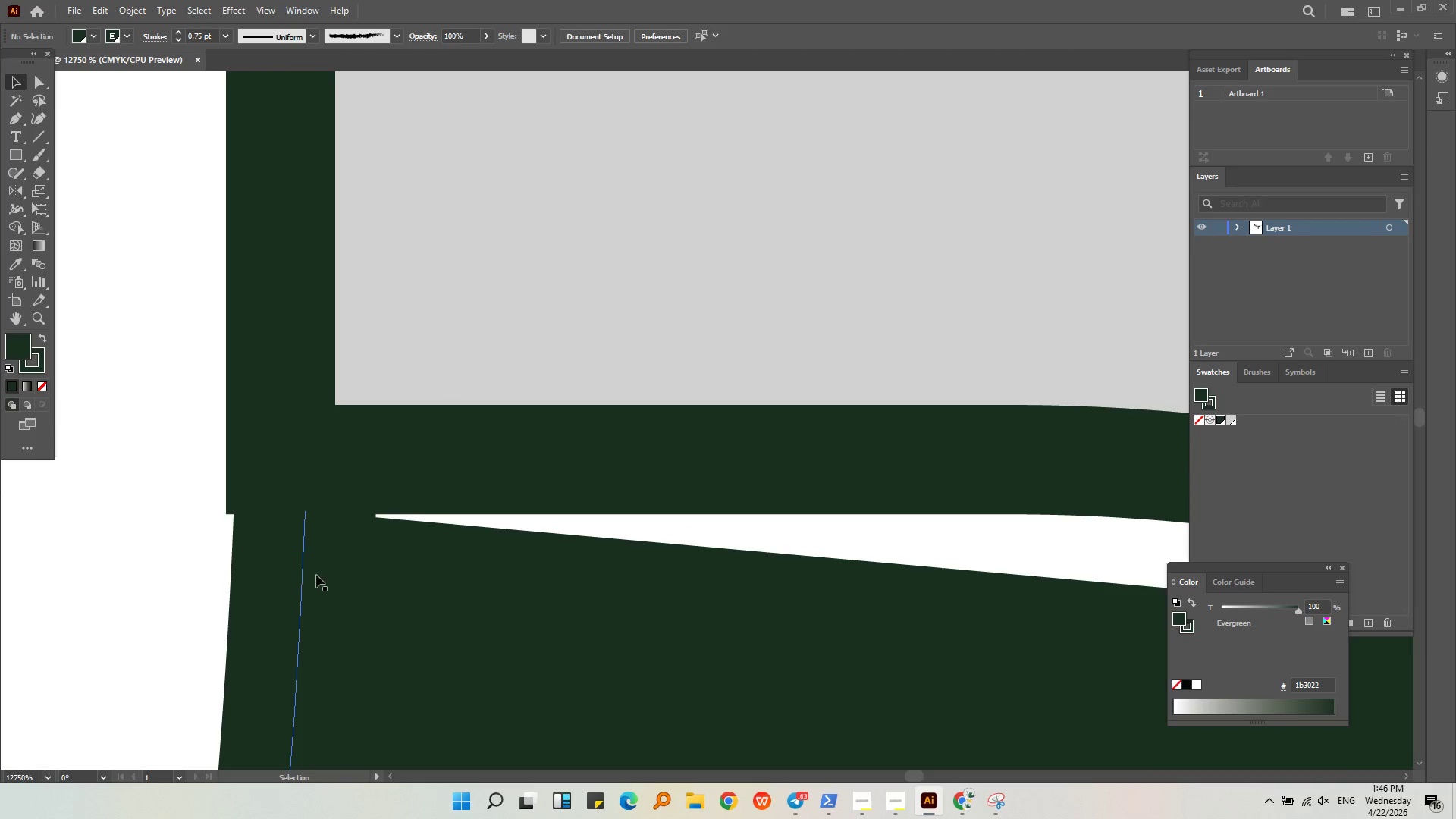 
left_click([303, 573])
 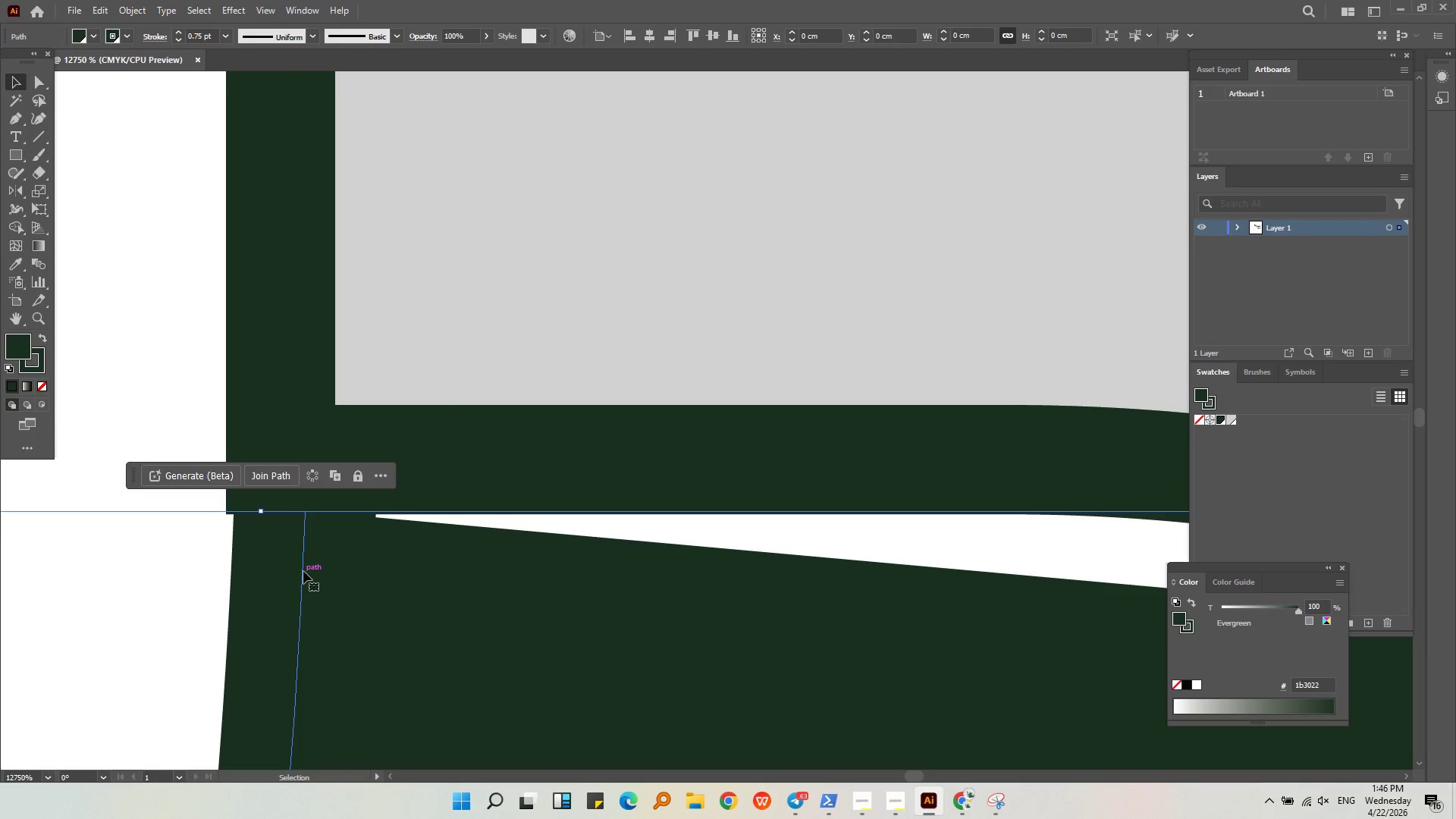 
left_click_drag(start_coordinate=[305, 565], to_coordinate=[300, 596])
 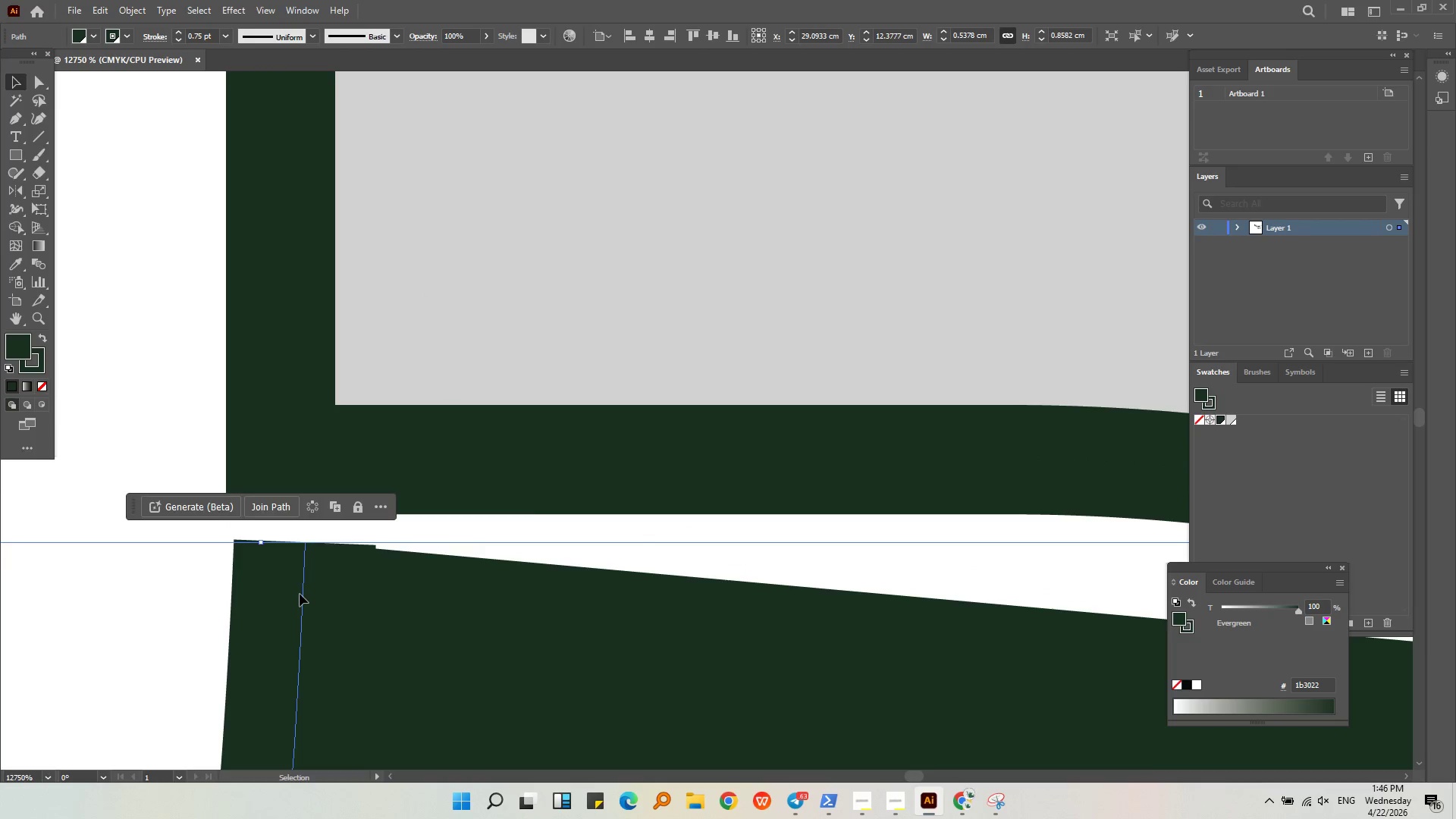 
left_click_drag(start_coordinate=[300, 594], to_coordinate=[293, 578])
 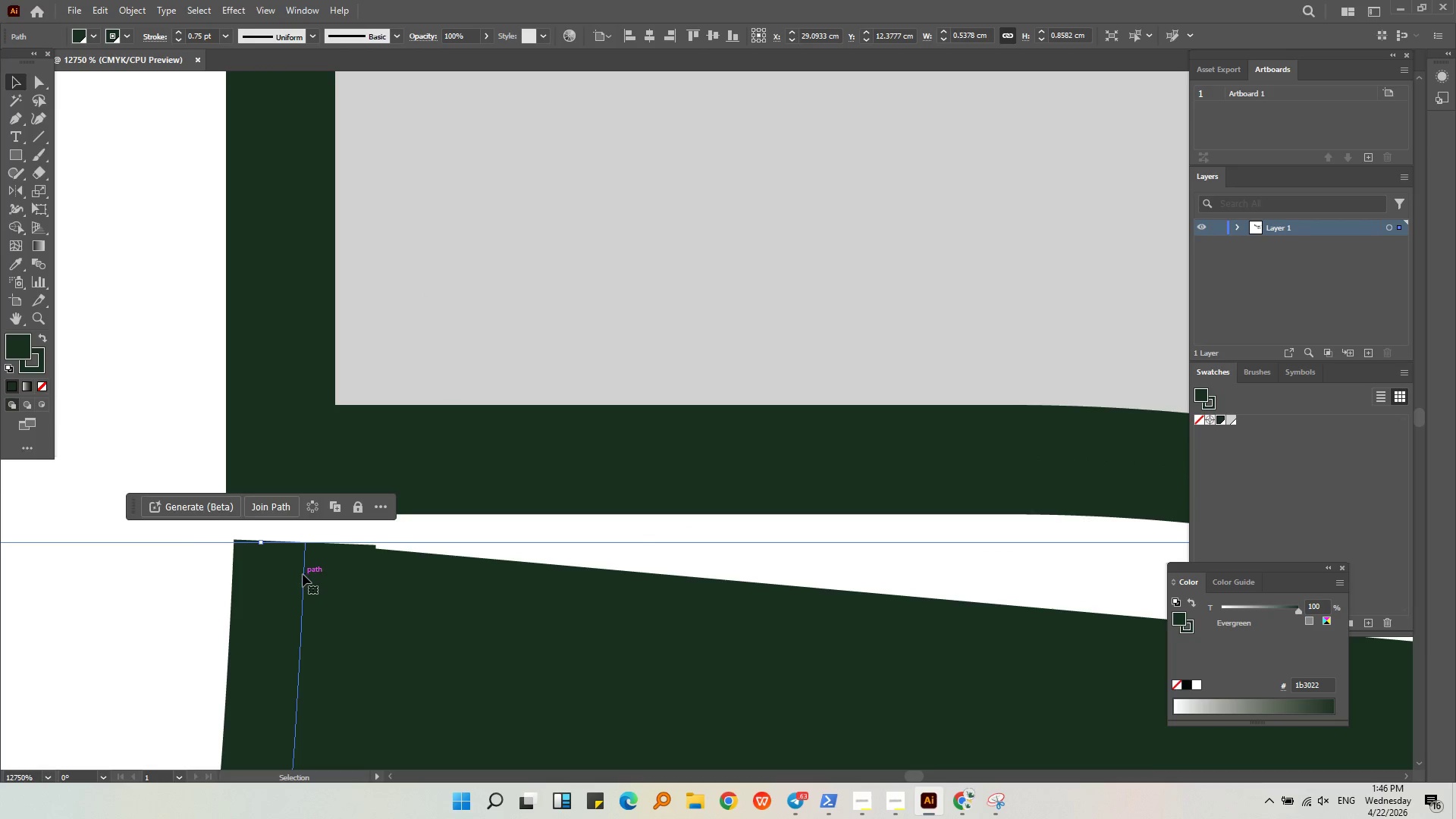 
left_click_drag(start_coordinate=[303, 576], to_coordinate=[284, 574])
 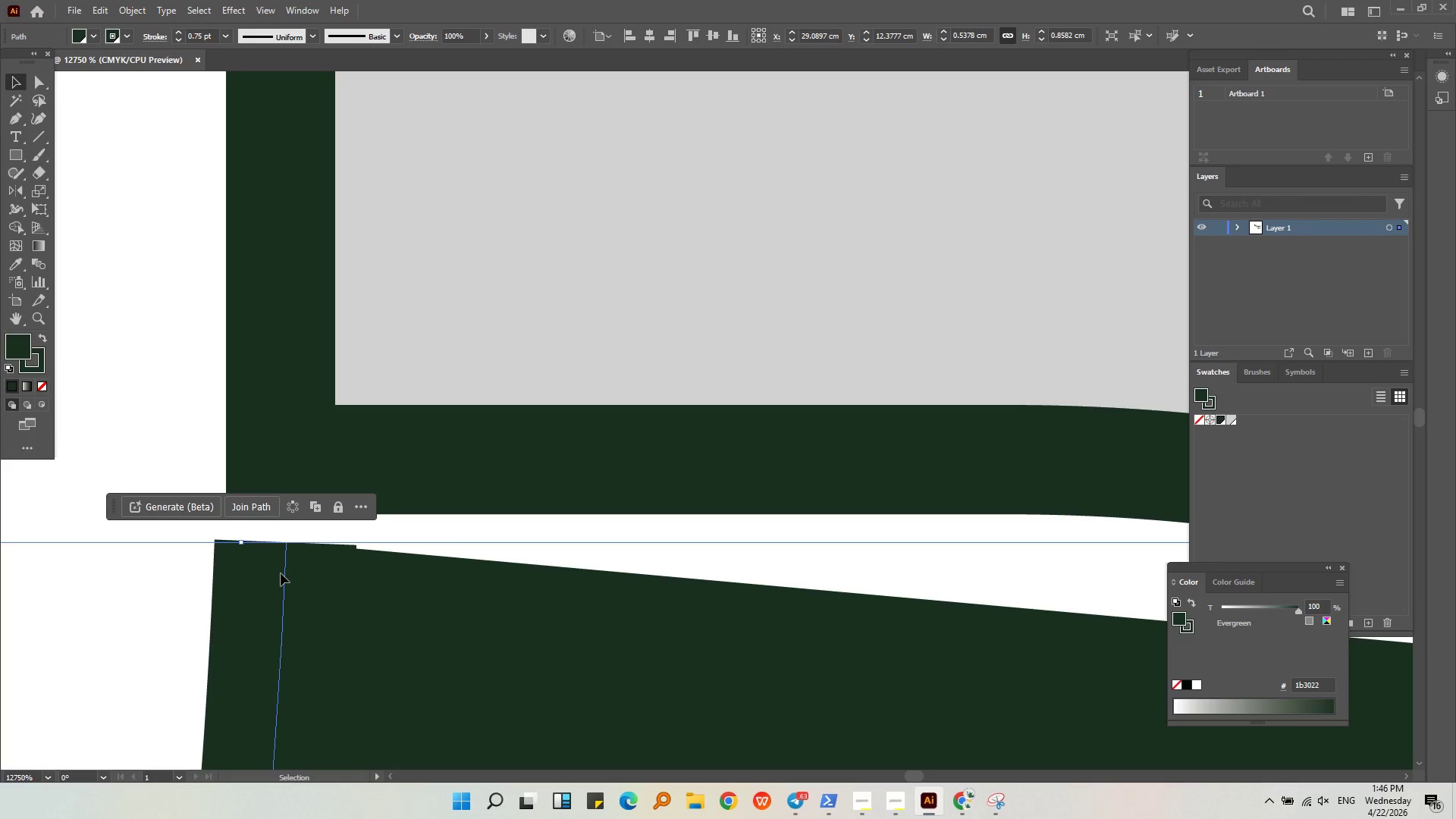 
left_click_drag(start_coordinate=[284, 576], to_coordinate=[289, 577])
 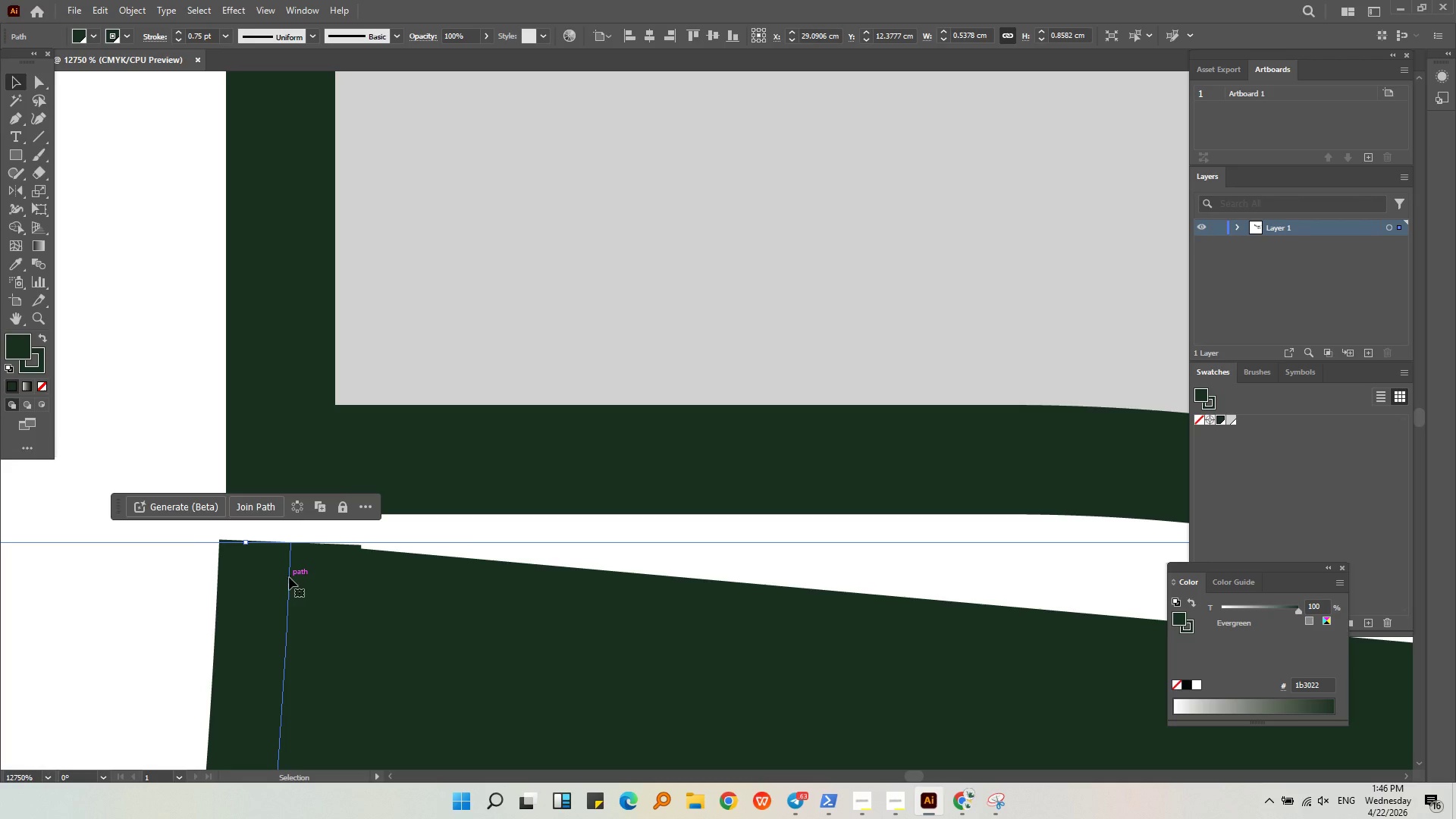 
left_click_drag(start_coordinate=[289, 577], to_coordinate=[290, 563])
 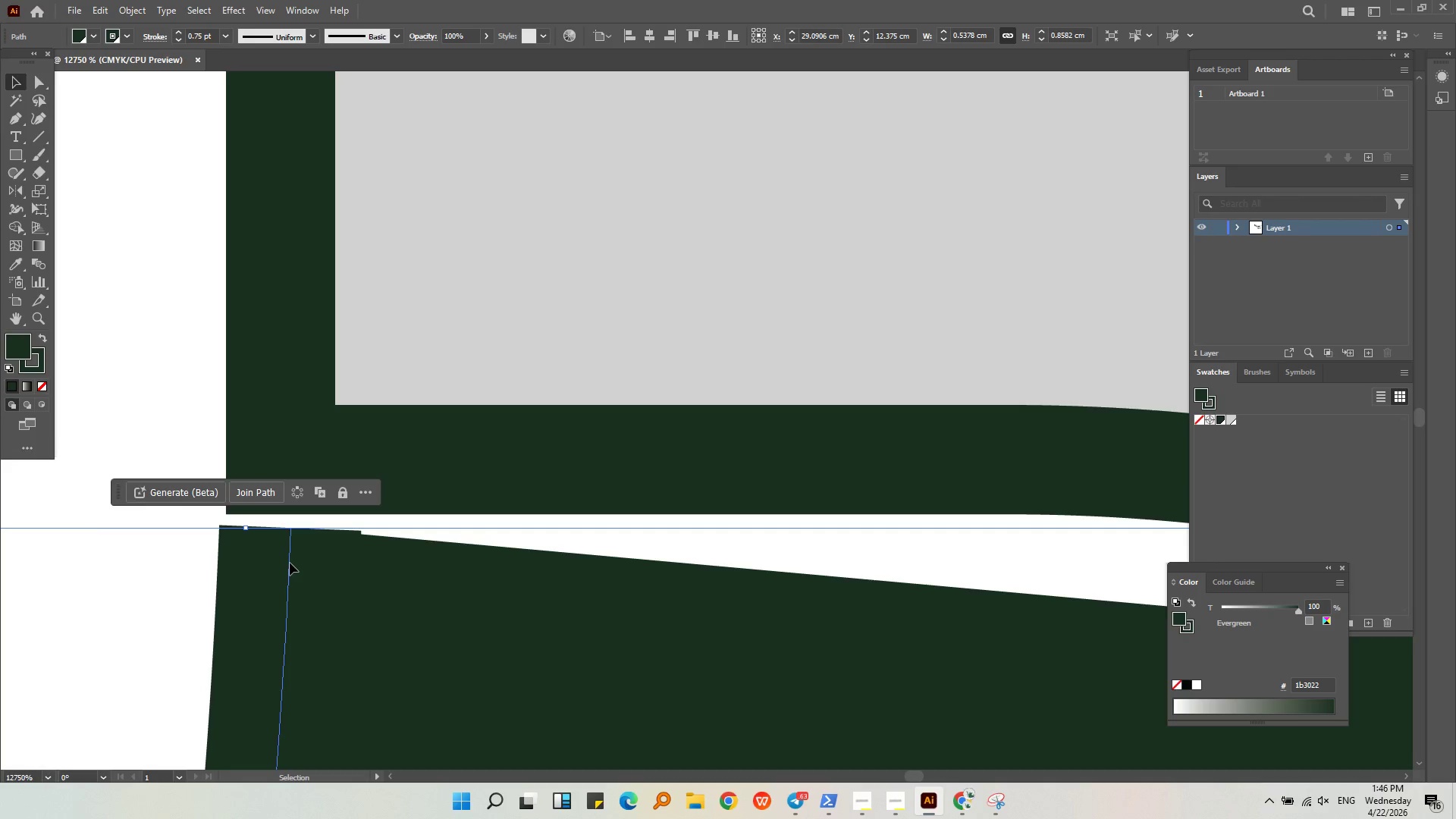 
left_click_drag(start_coordinate=[290, 563], to_coordinate=[295, 554])
 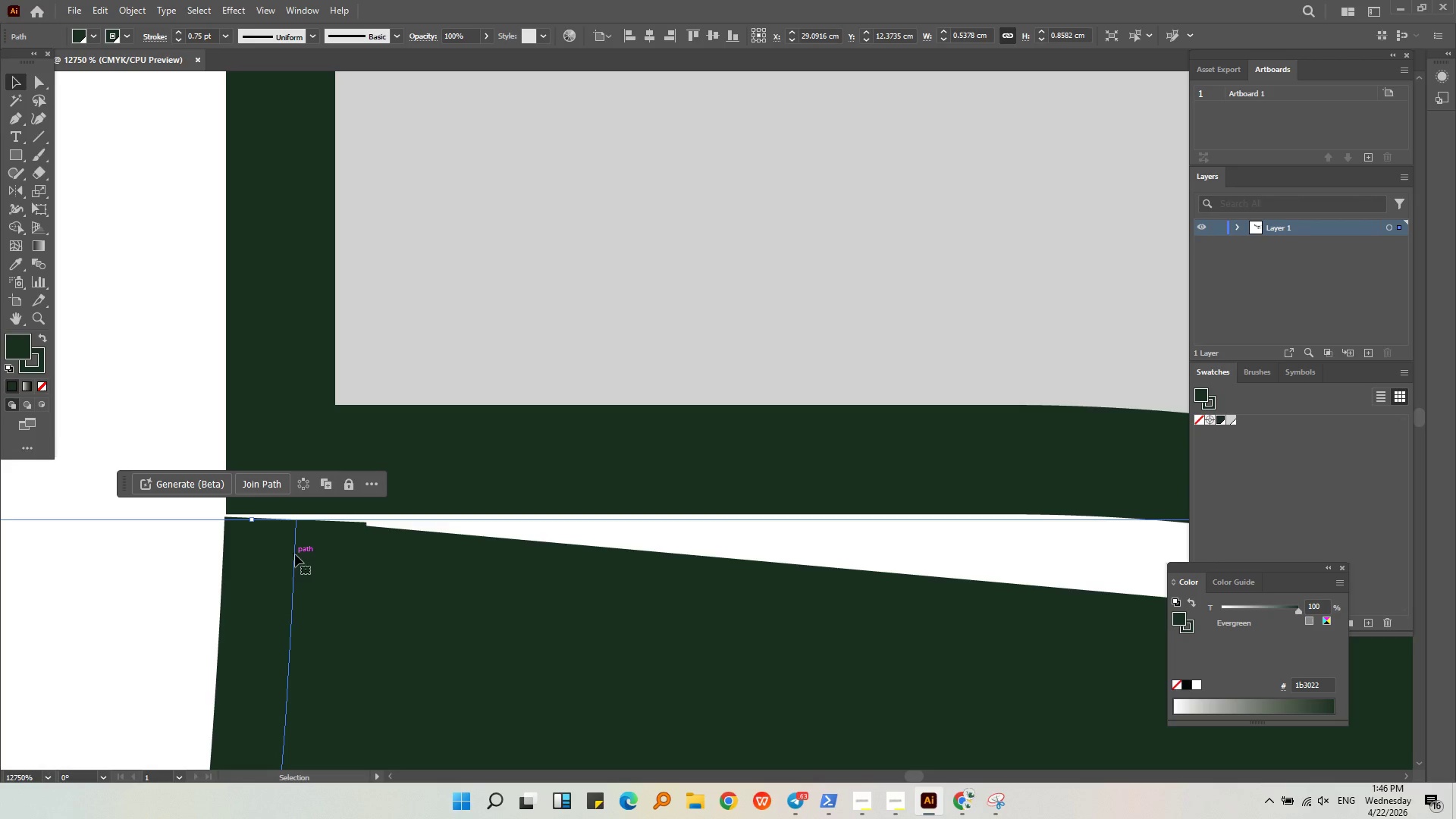 
left_click_drag(start_coordinate=[295, 554], to_coordinate=[296, 548])
 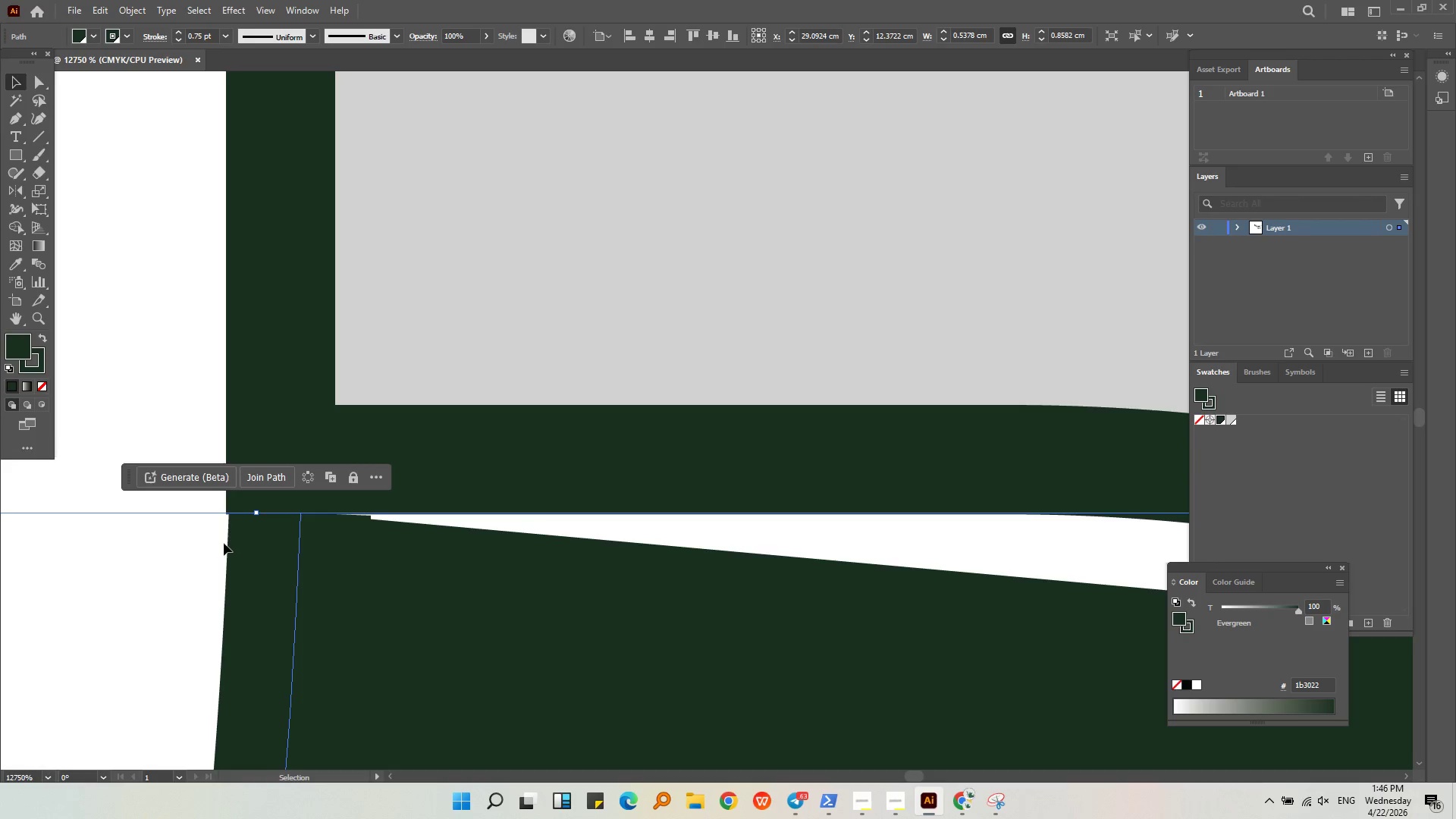 
hold_key(key=AltLeft, duration=0.89)
scroll: coordinate [450, 297], scroll_direction: down, amount: 5.0
 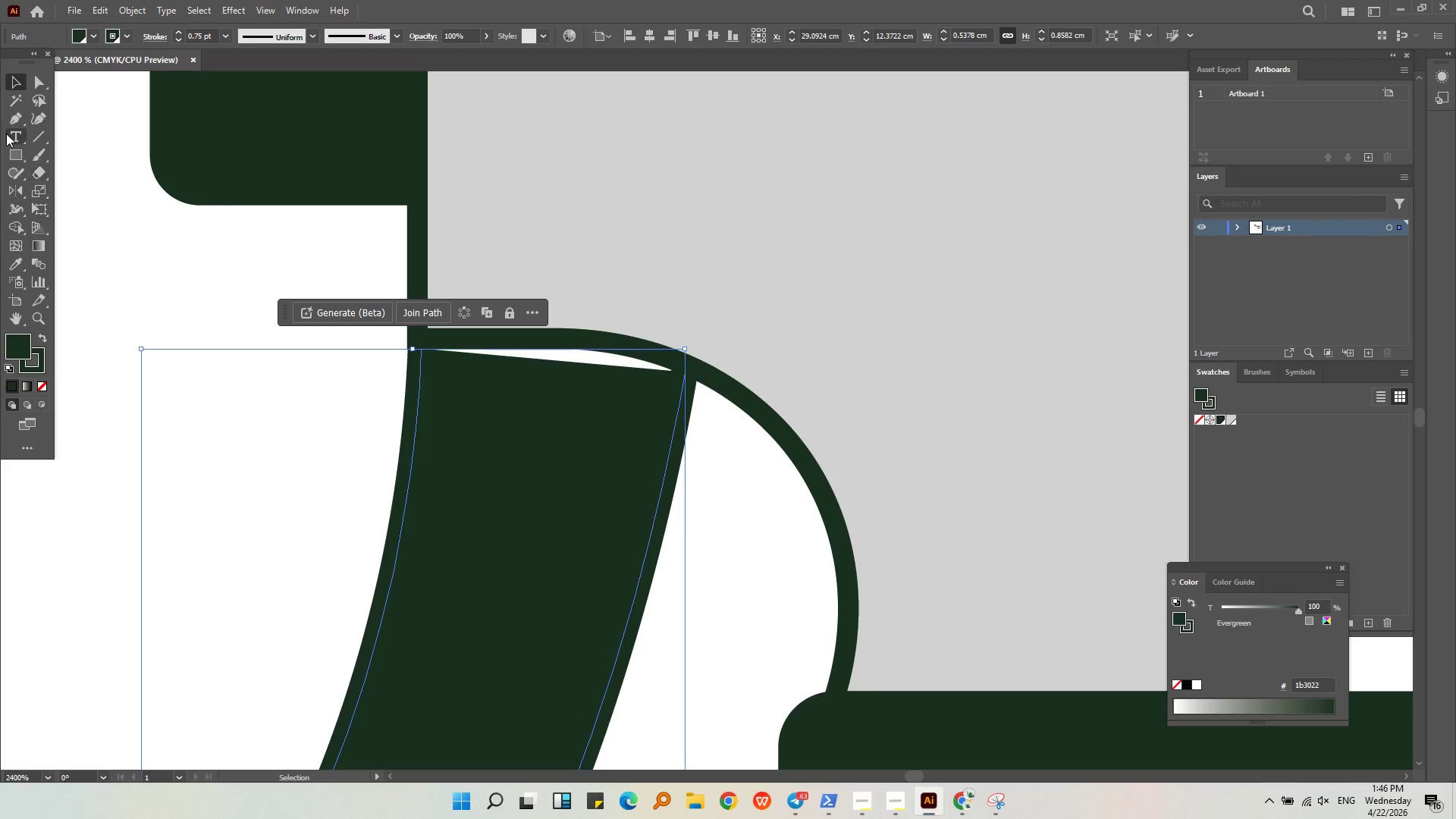 
left_click([17, 121])
 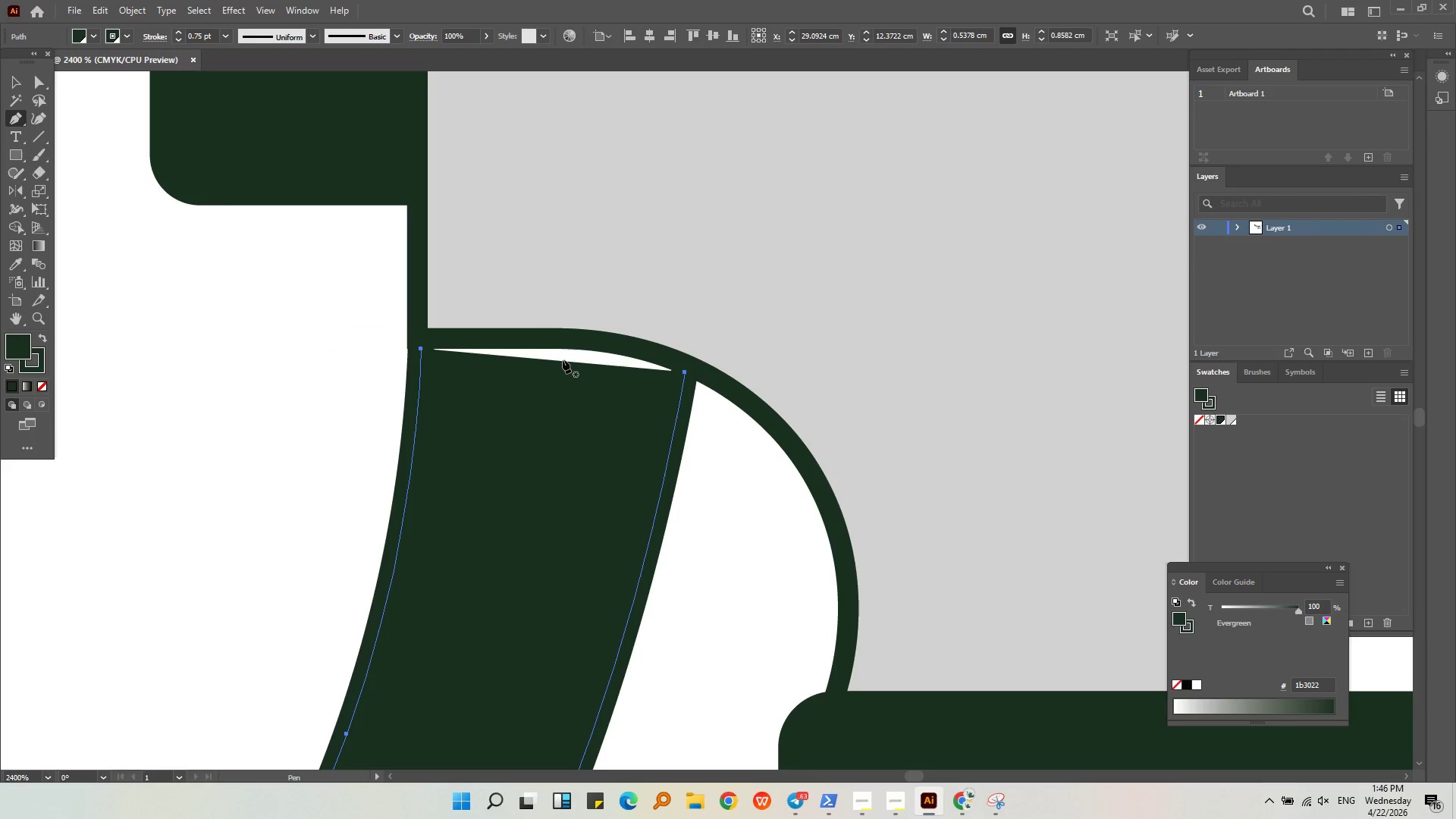 
left_click_drag(start_coordinate=[563, 362], to_coordinate=[574, 346])
 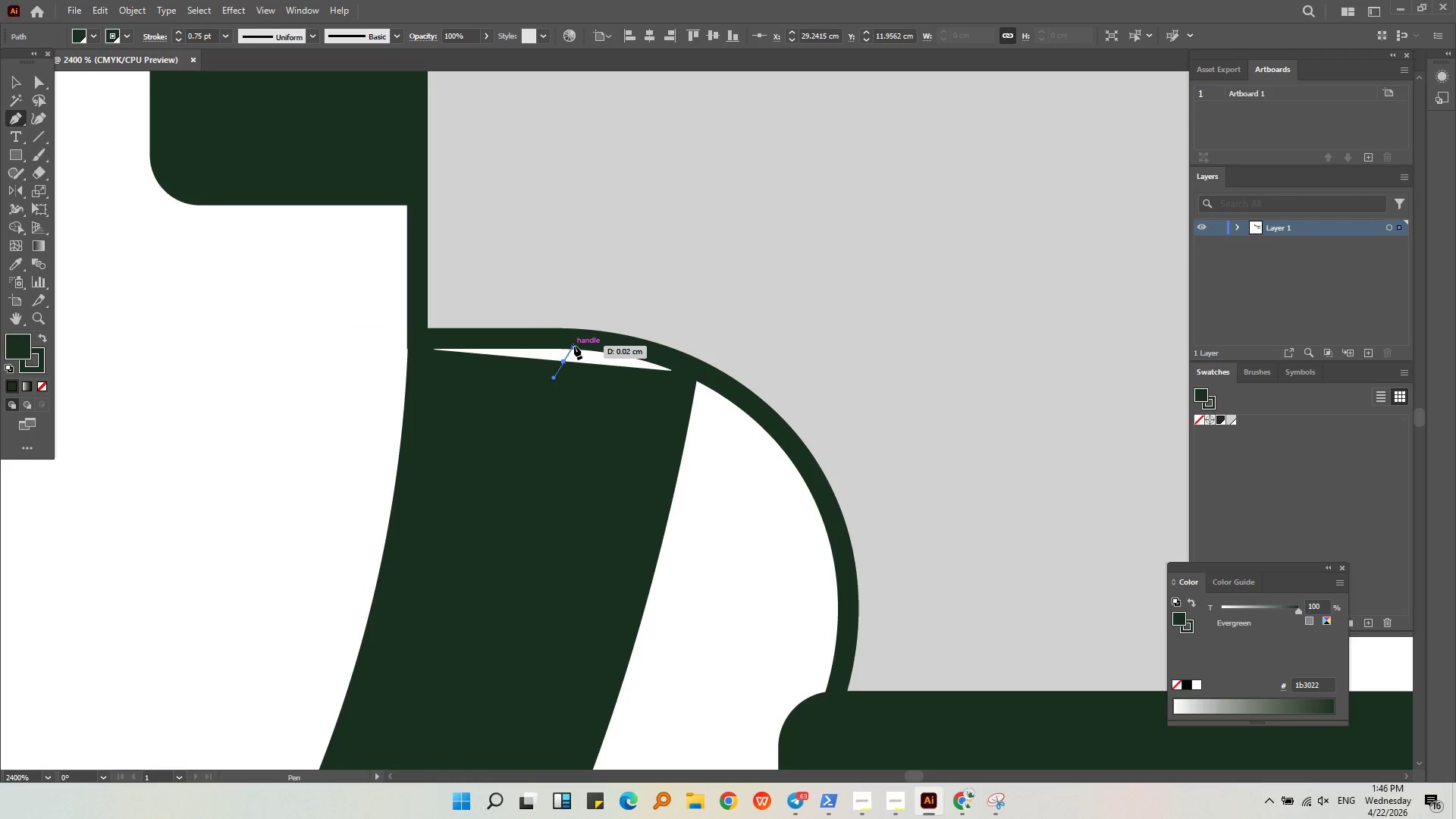 
key(Control+Z)
 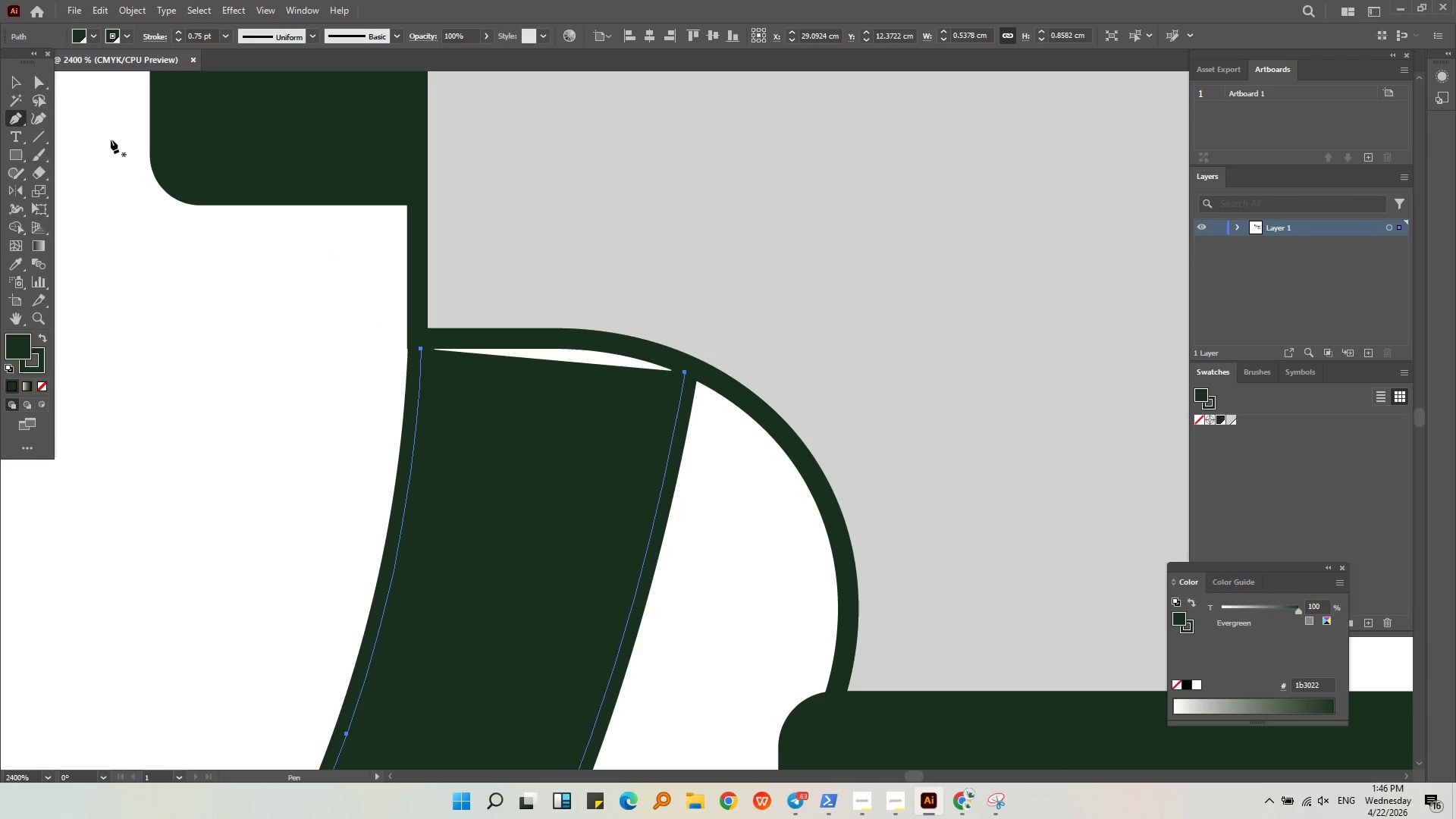 
left_click([21, 83])
 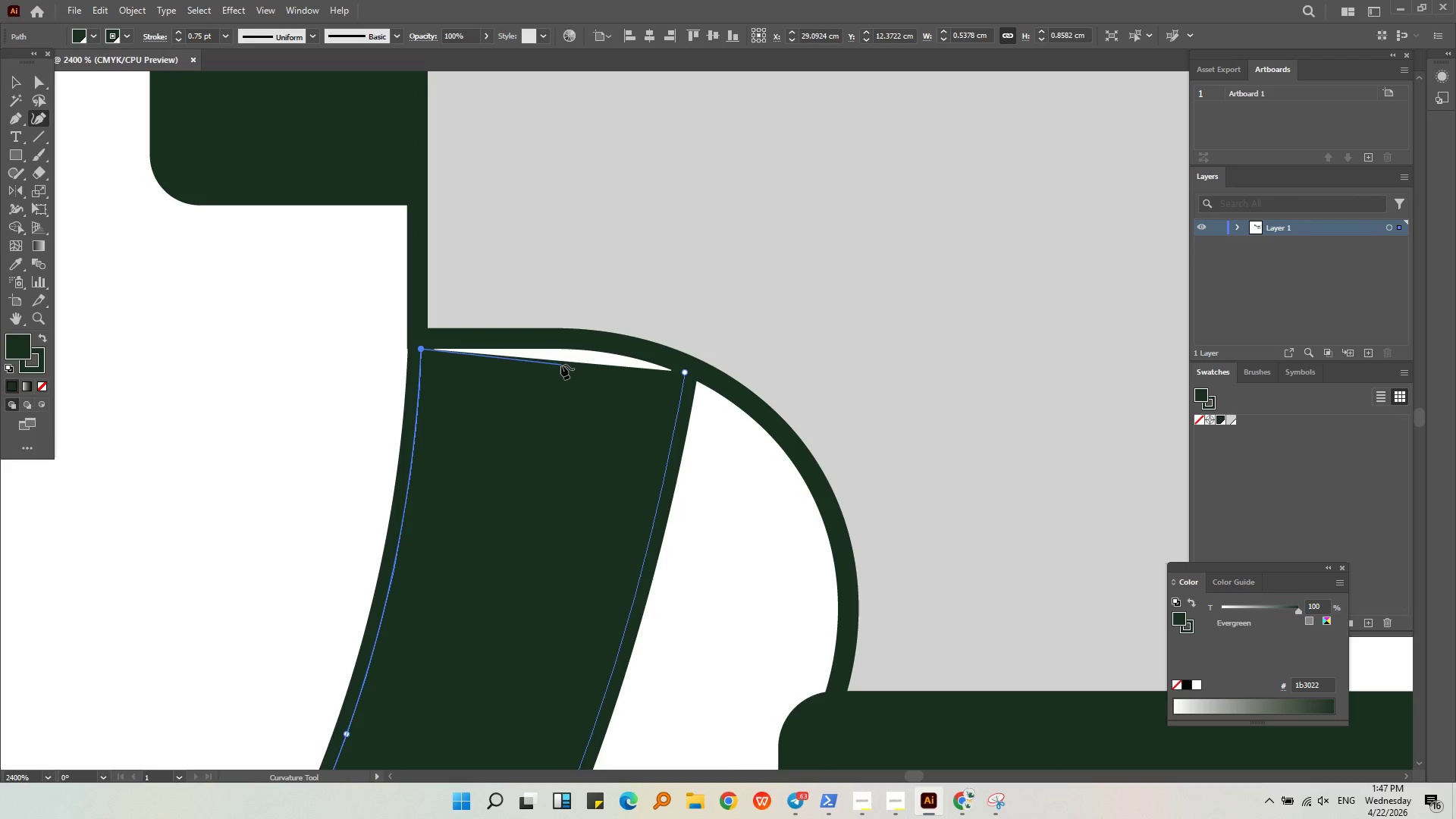 
key(Escape)
 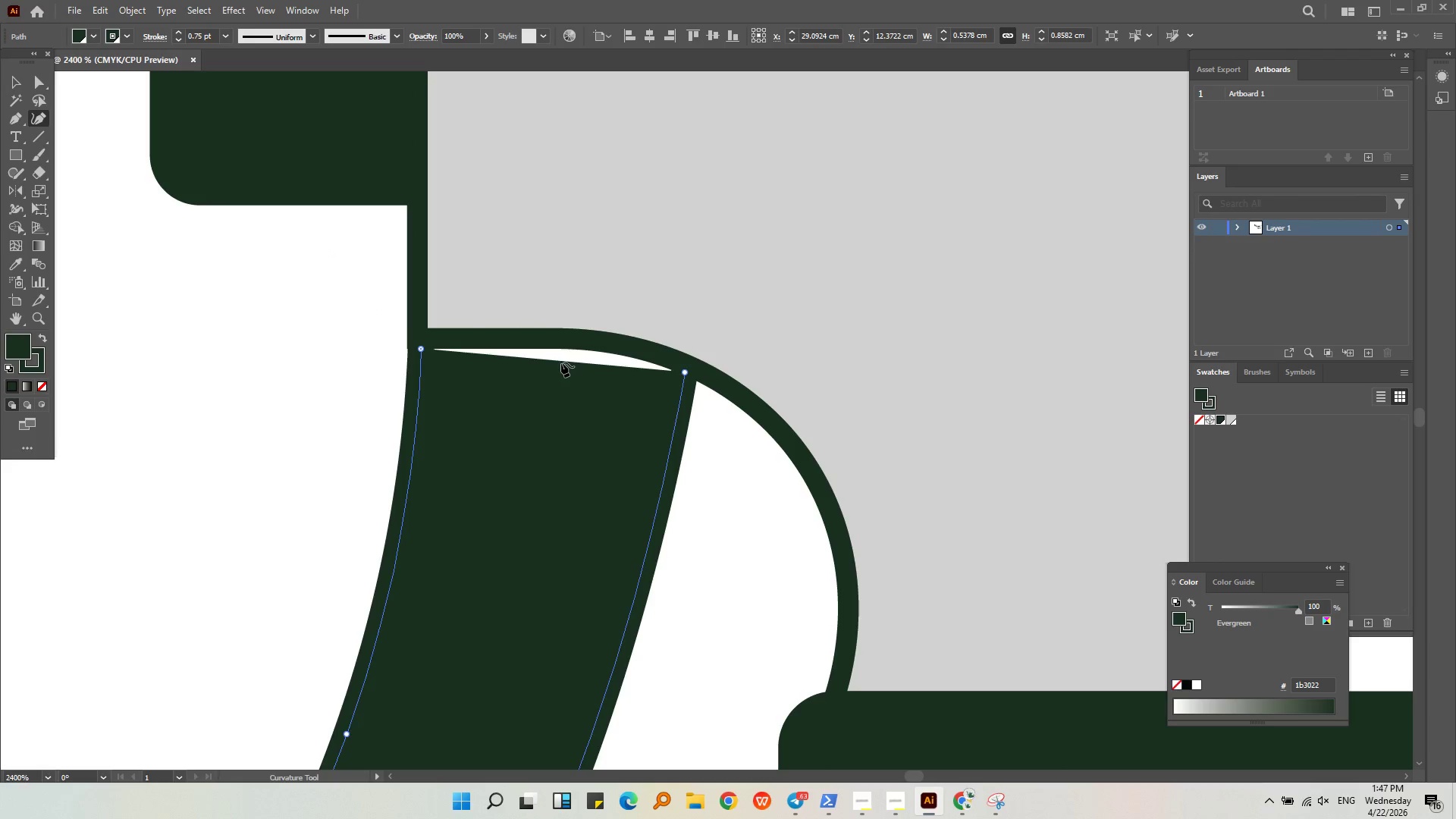 
left_click_drag(start_coordinate=[561, 362], to_coordinate=[568, 341])
 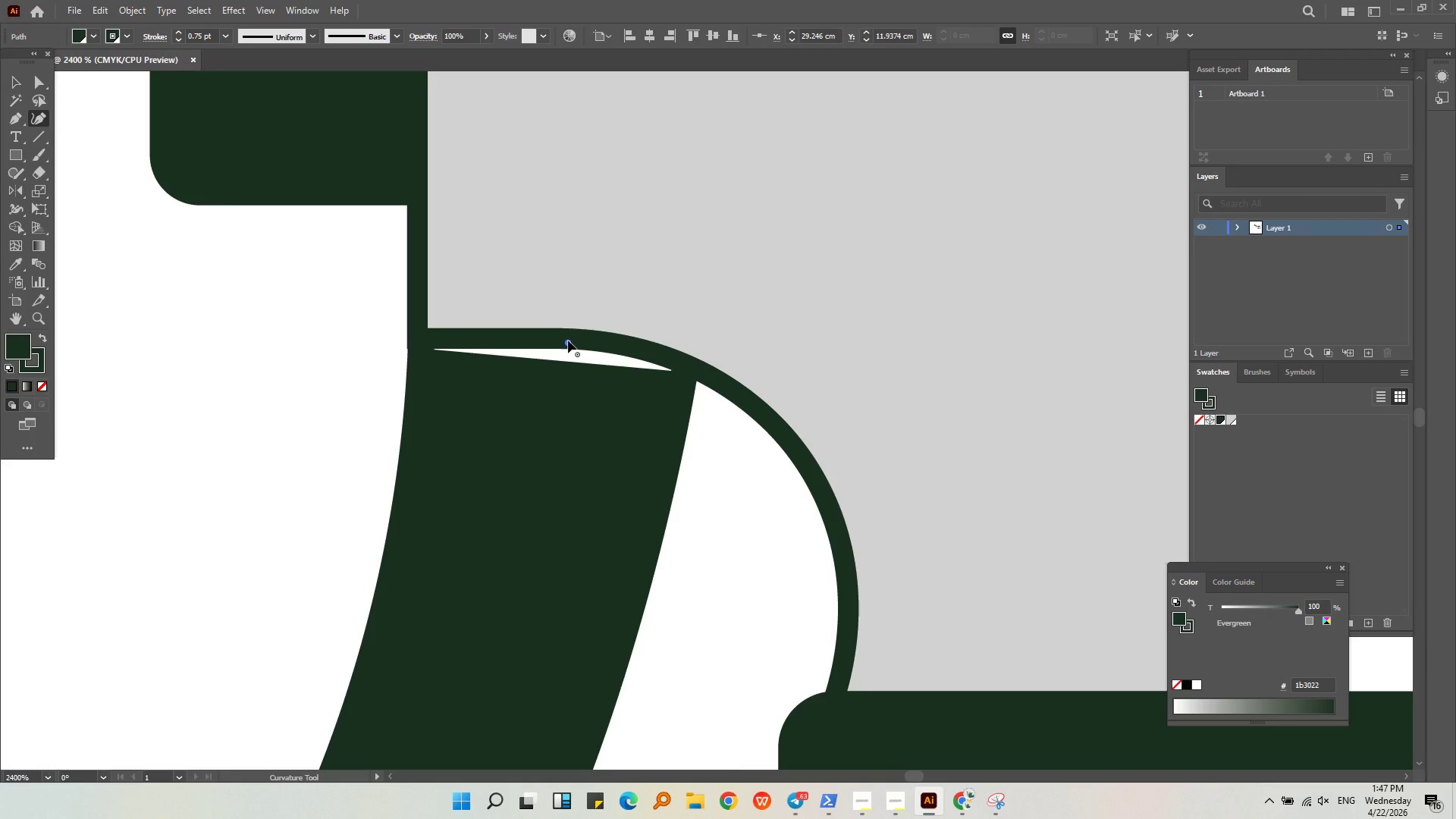 
key(Delete)
 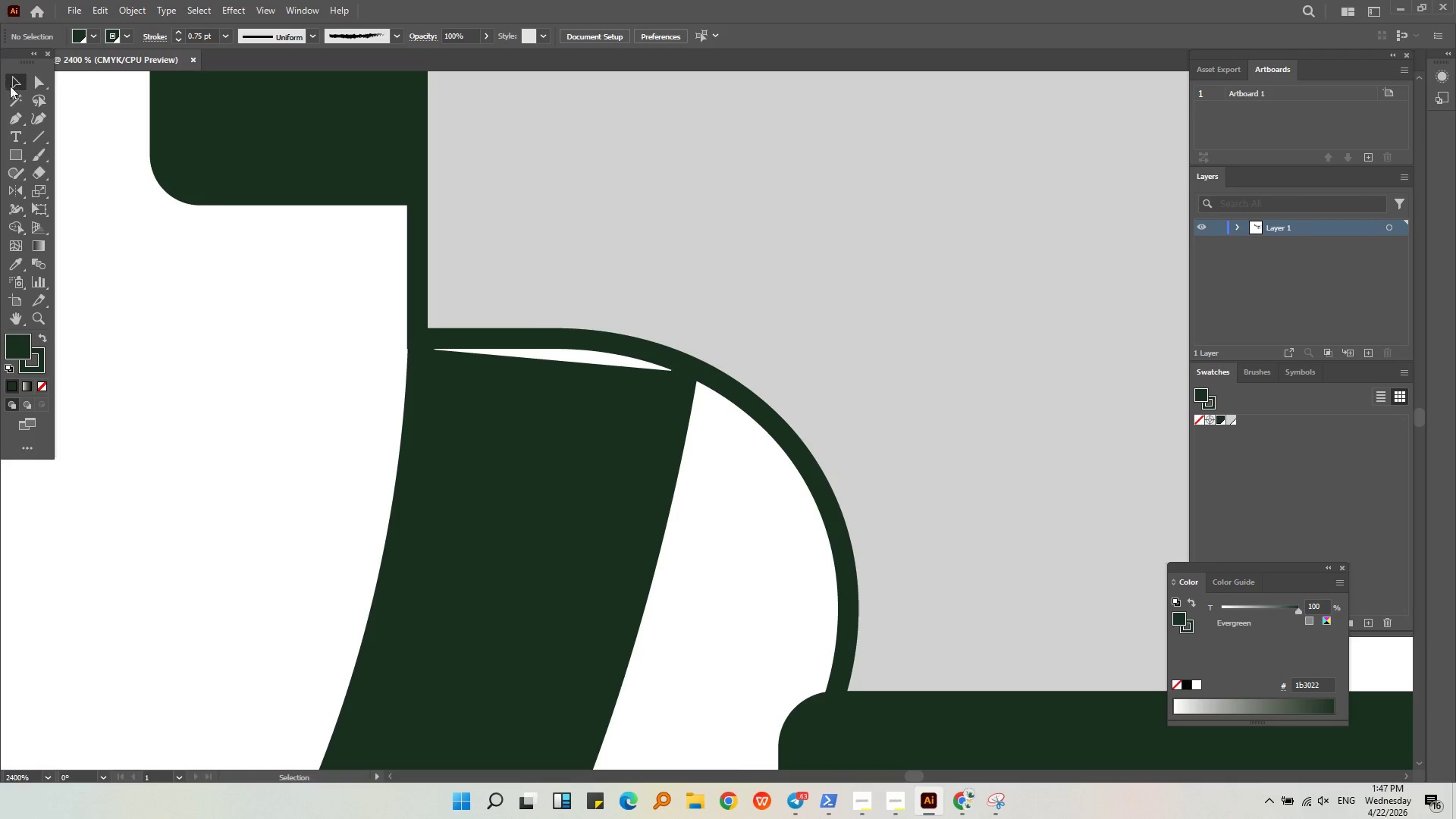 
double_click([174, 186])
 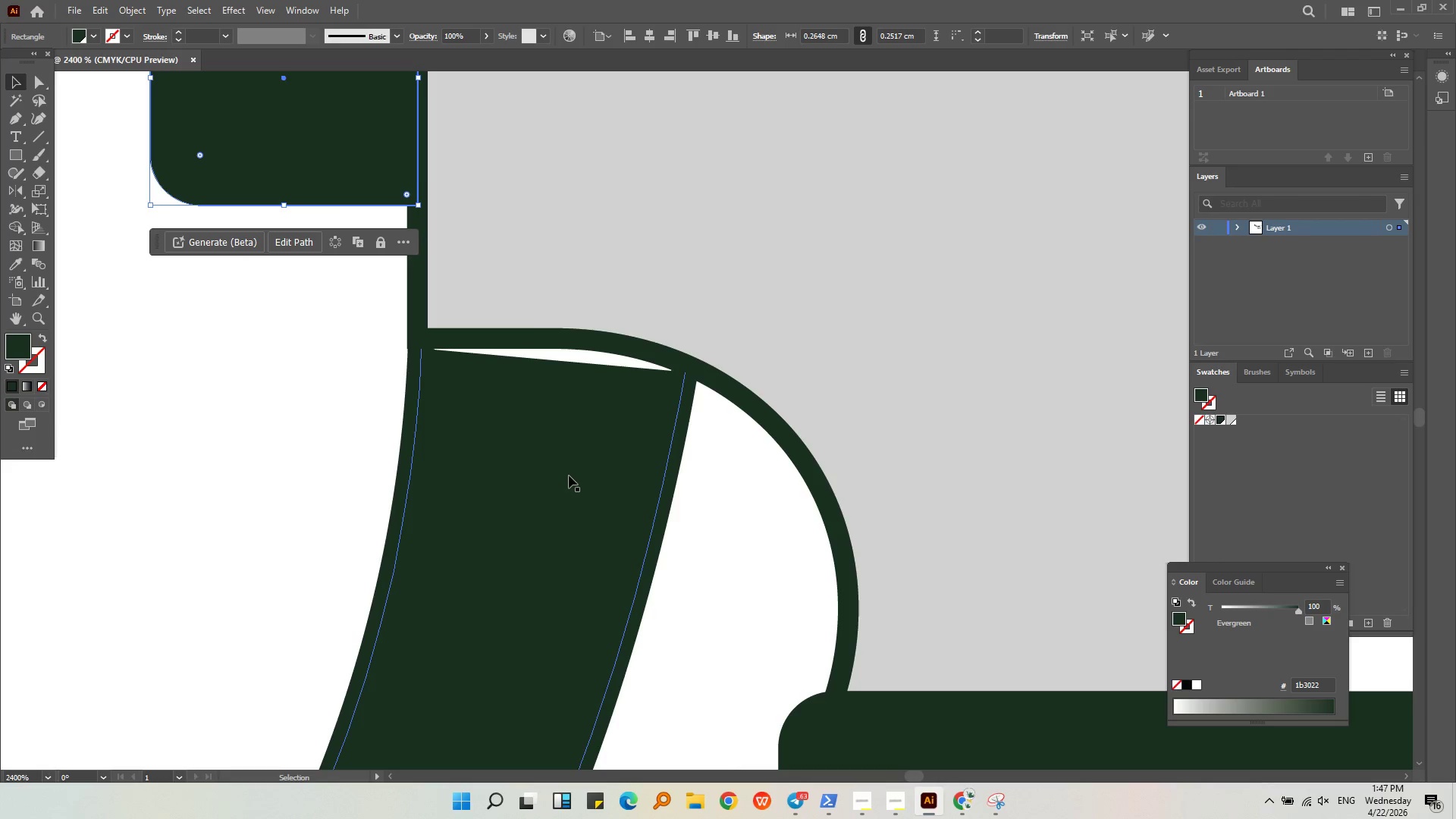 
triple_click([569, 475])
 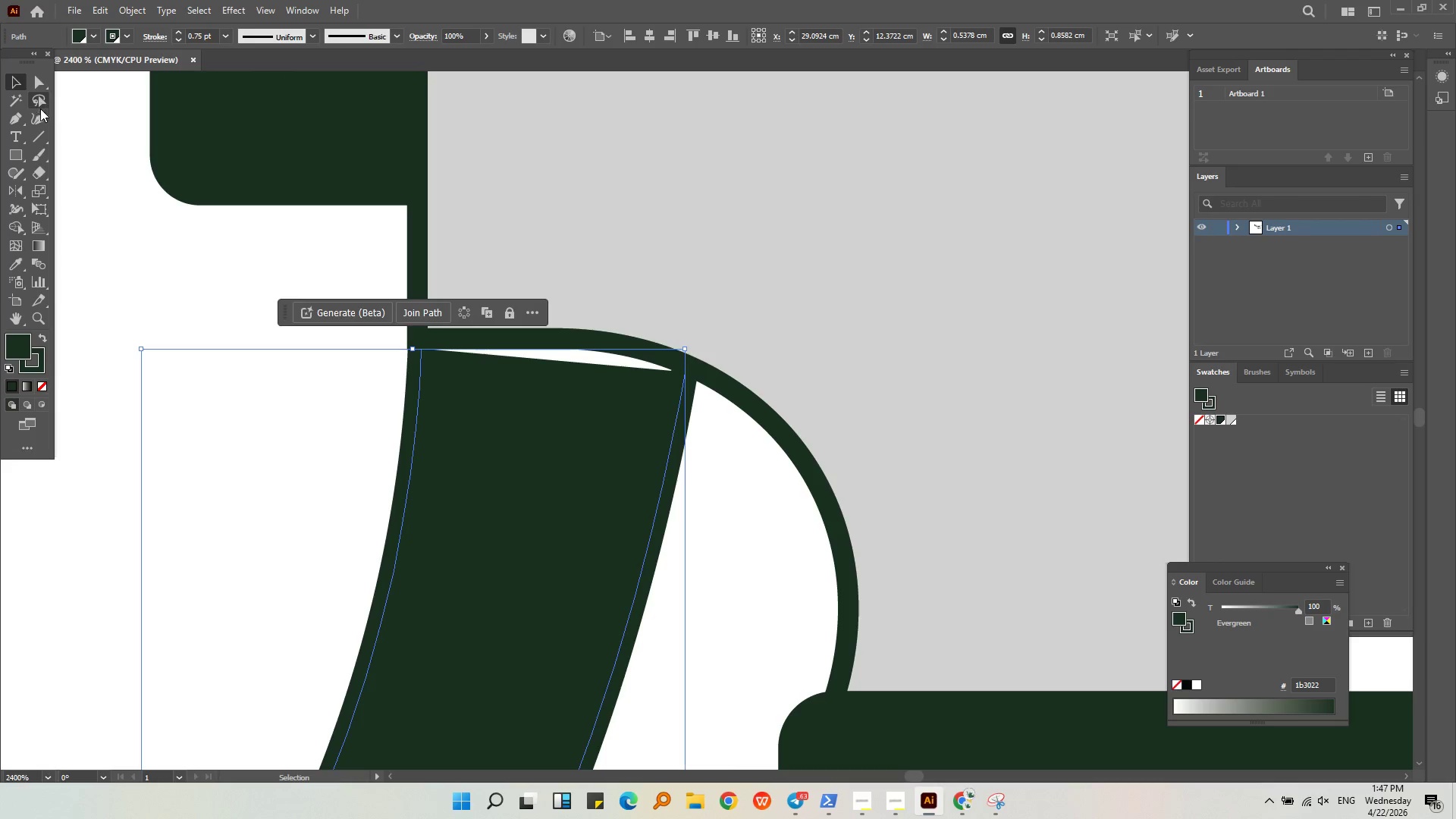 
left_click([40, 120])
 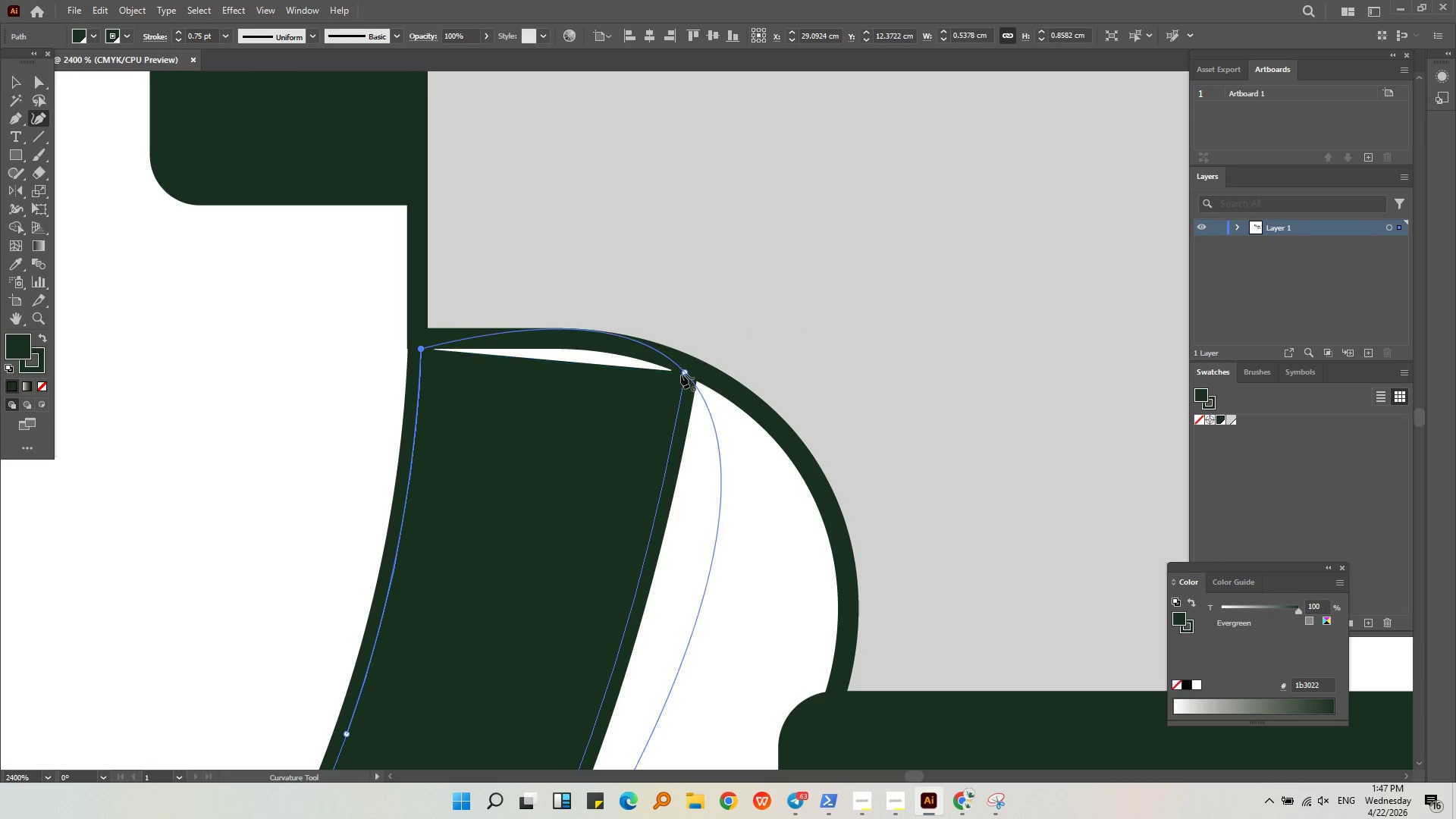 
left_click_drag(start_coordinate=[684, 372], to_coordinate=[746, 407])
 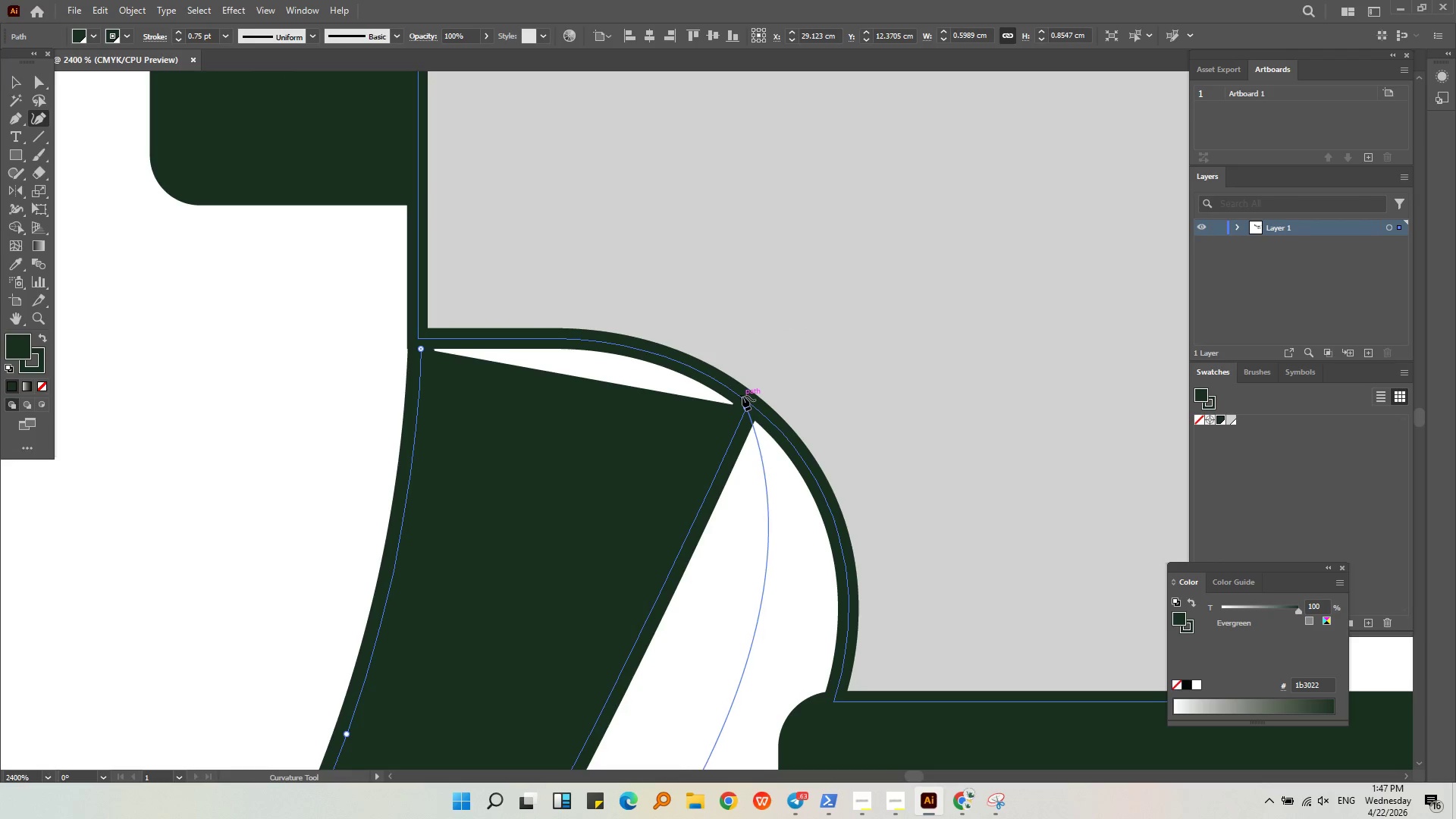 
key(Control+ControlLeft)
 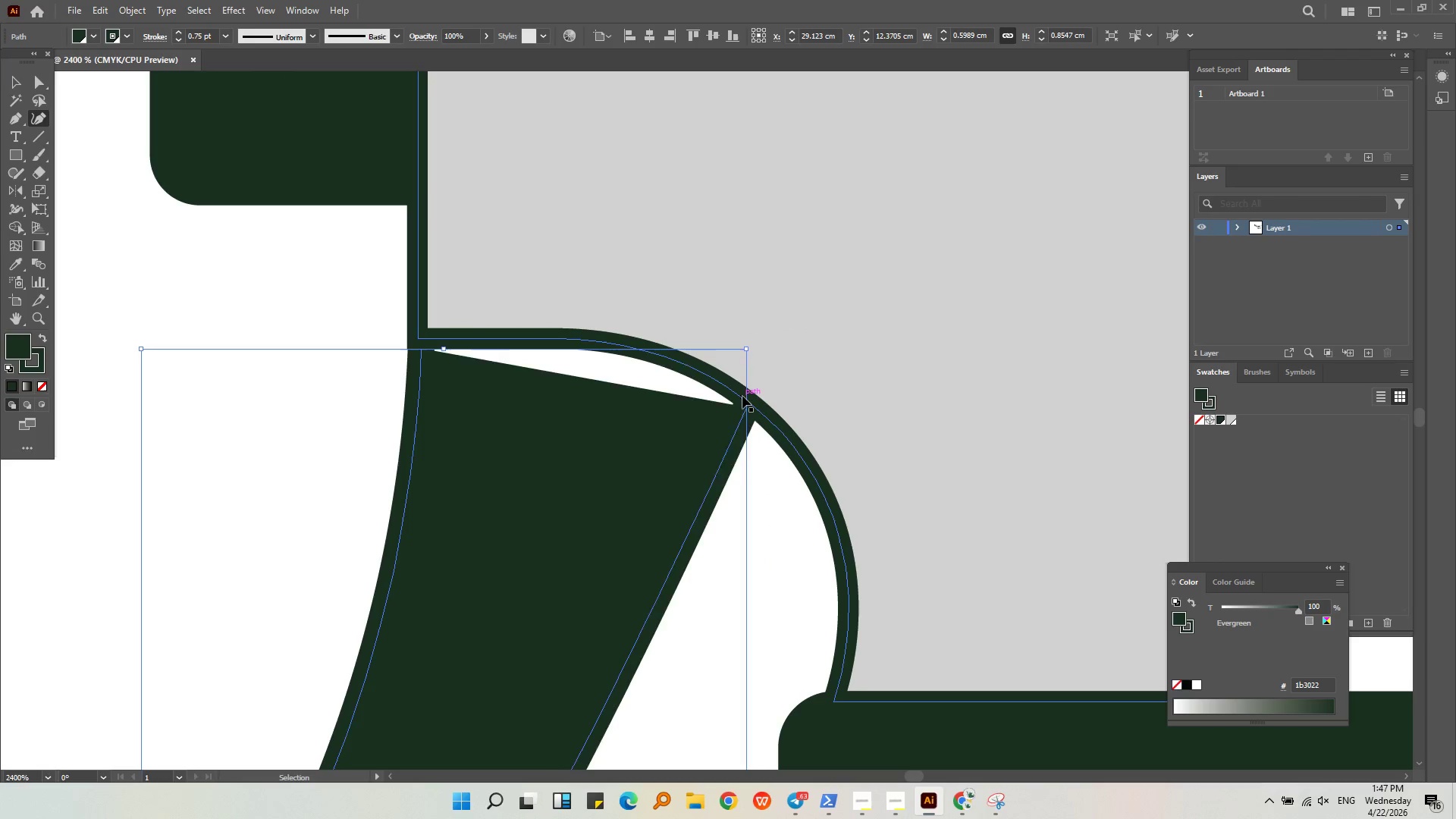 
key(Control+Z)
 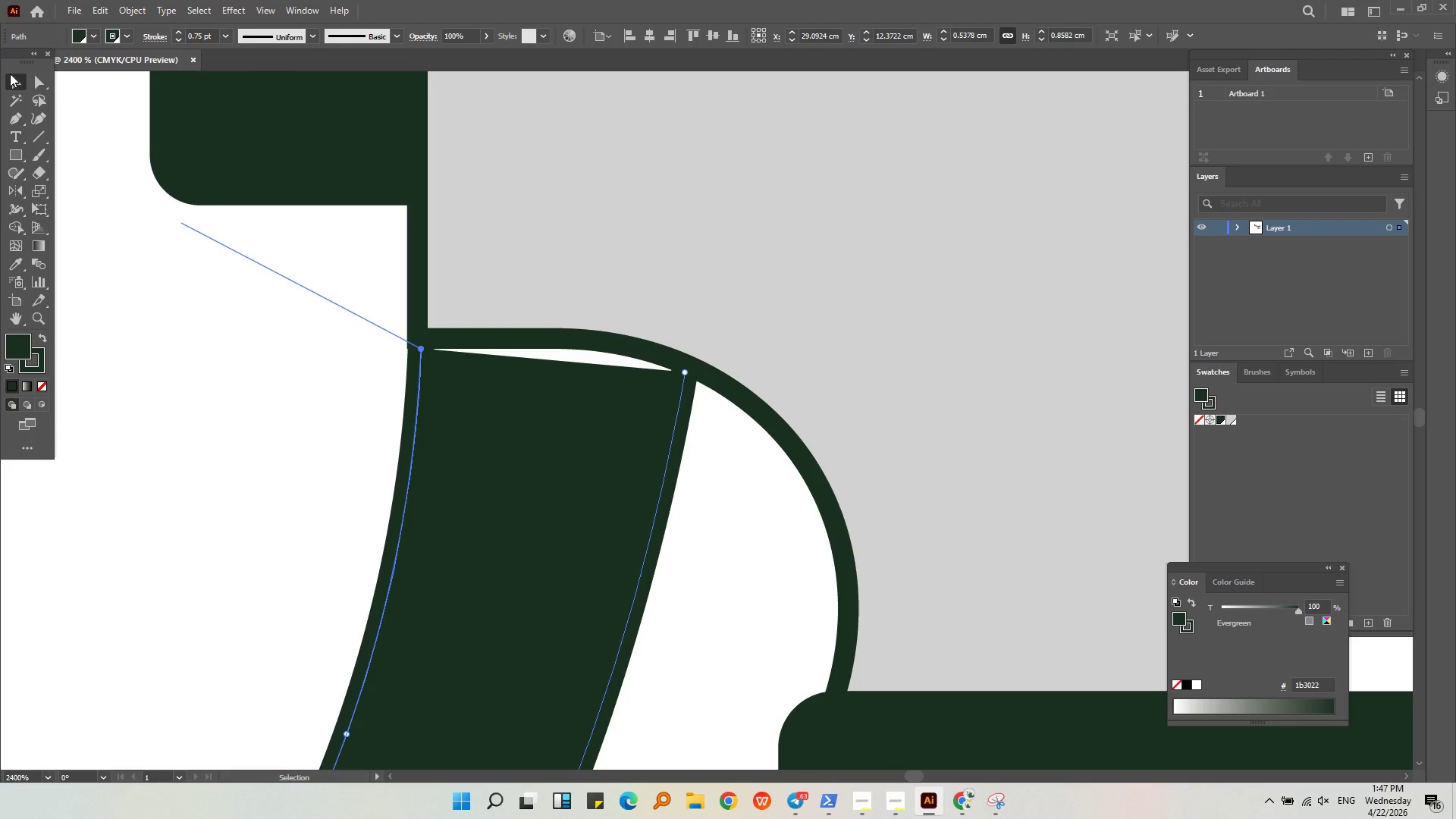 
double_click([133, 149])
 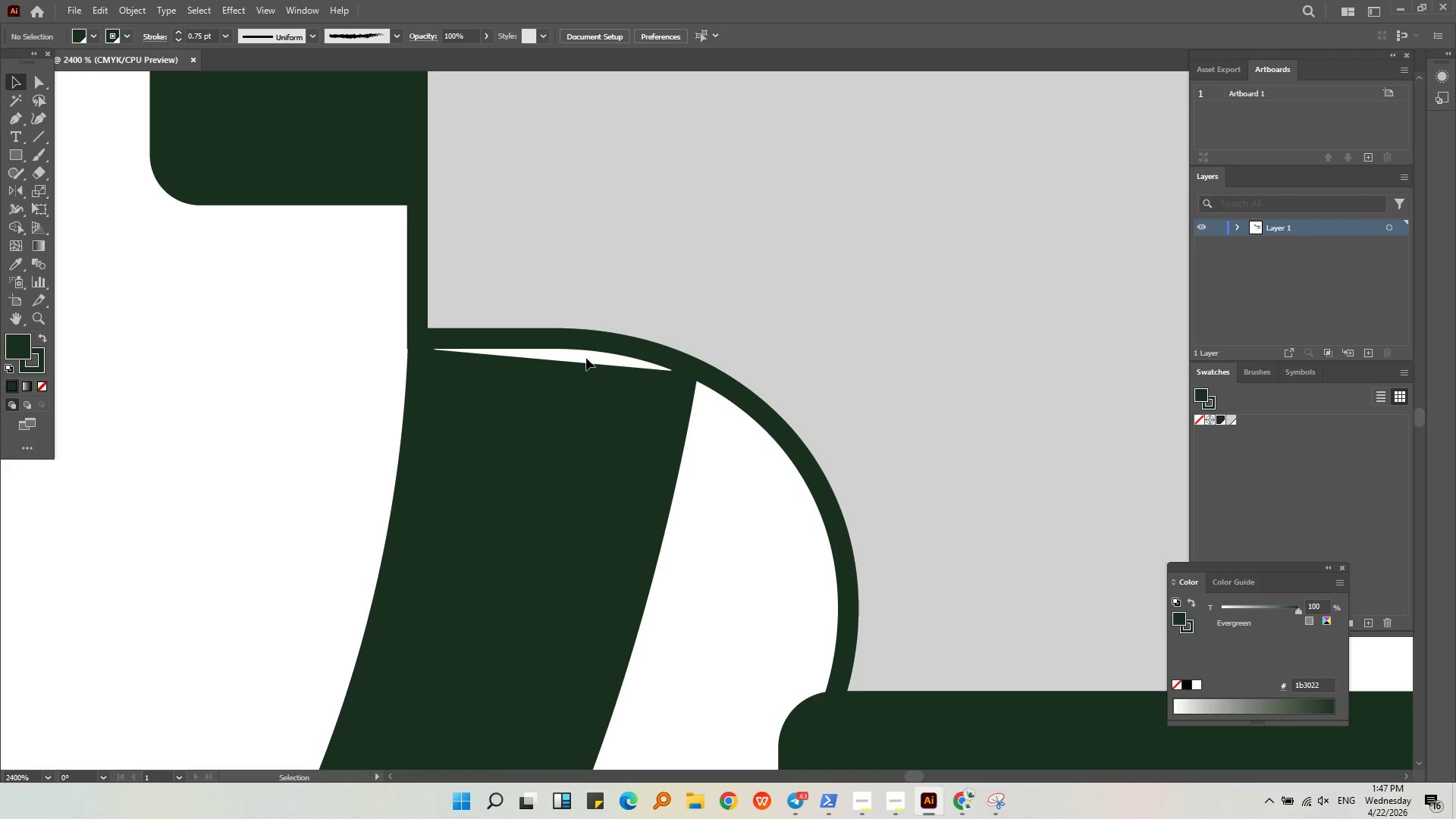 
left_click([594, 388])
 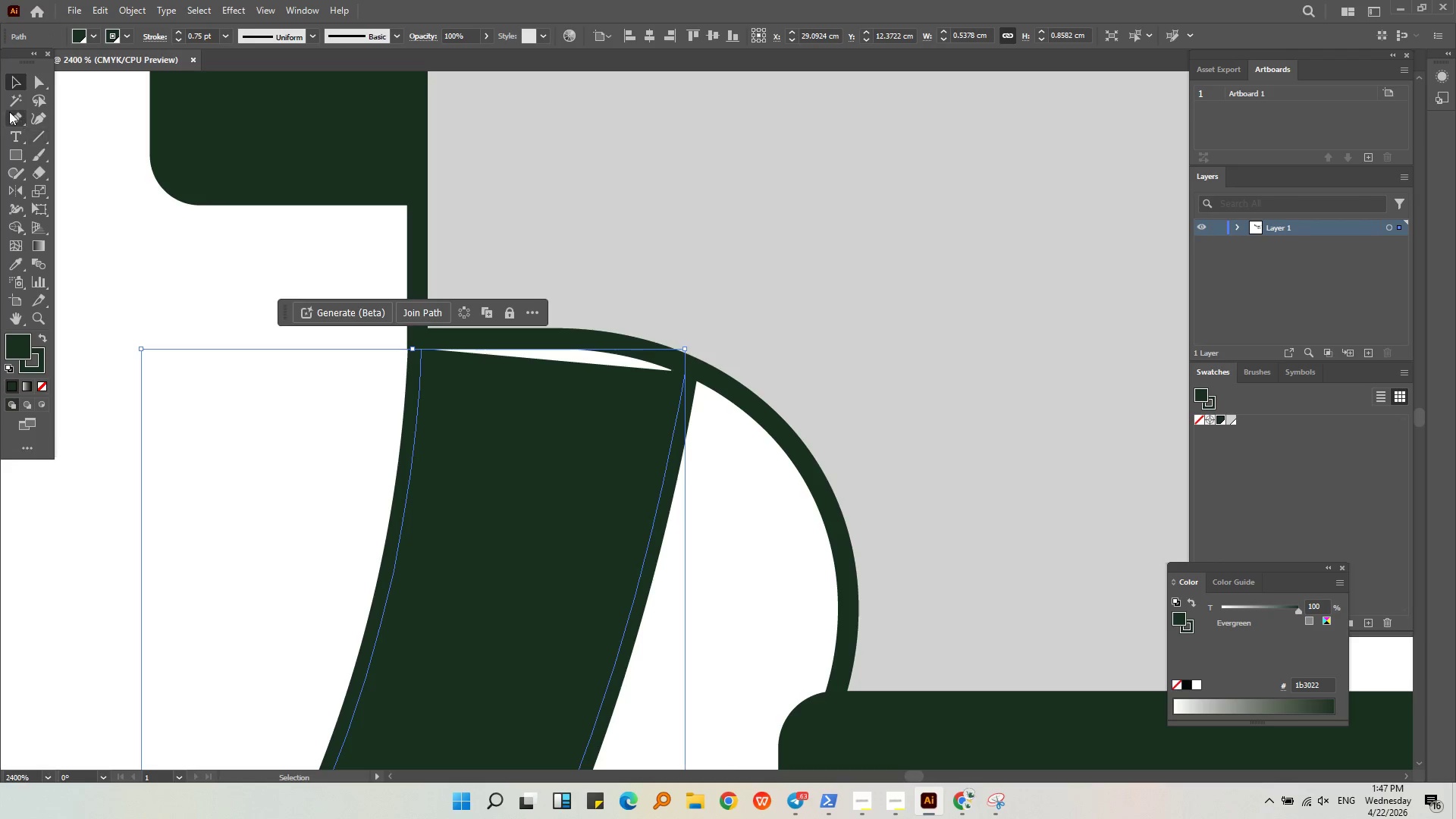 
left_click([14, 119])
 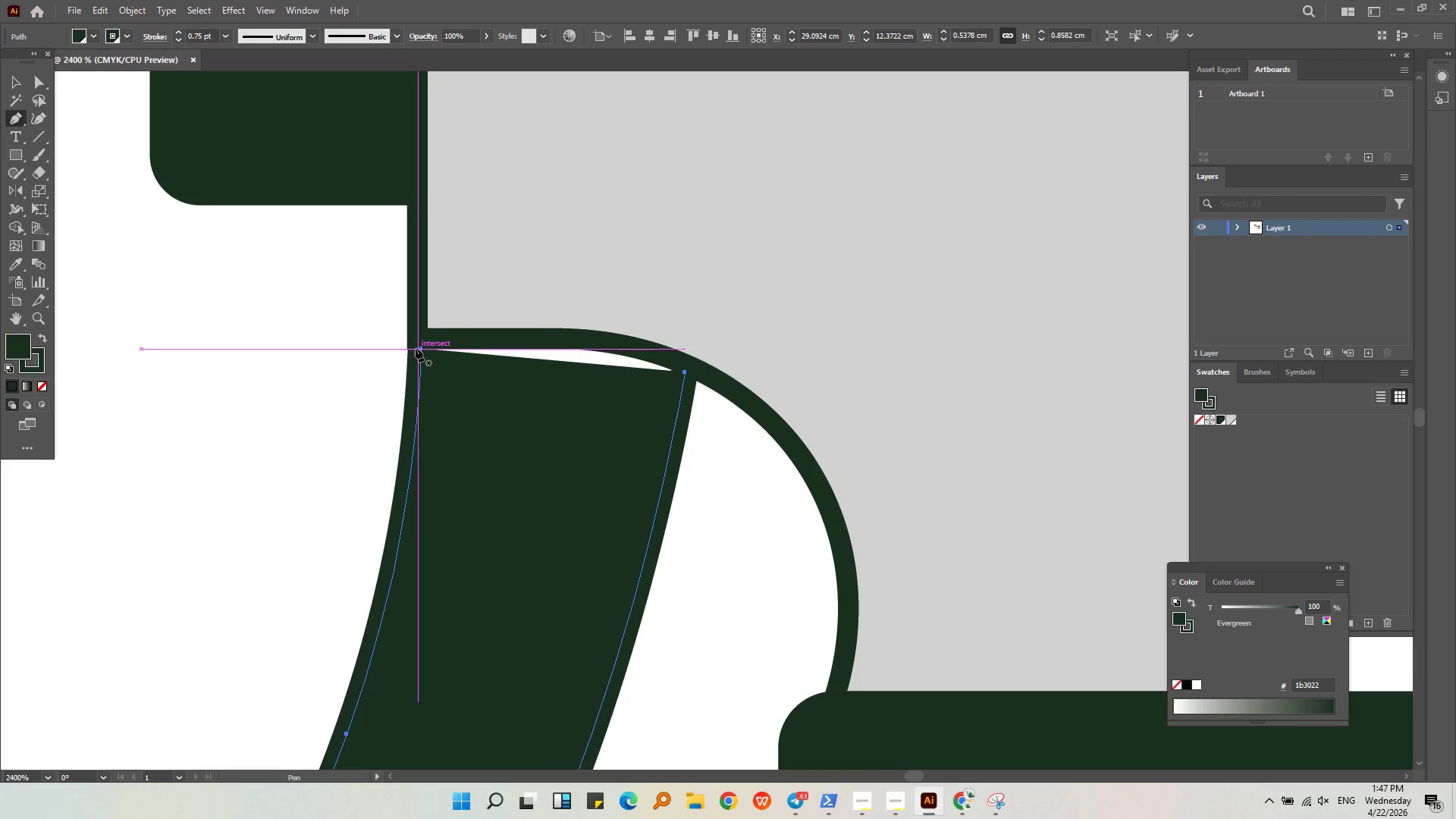 
left_click([416, 348])
 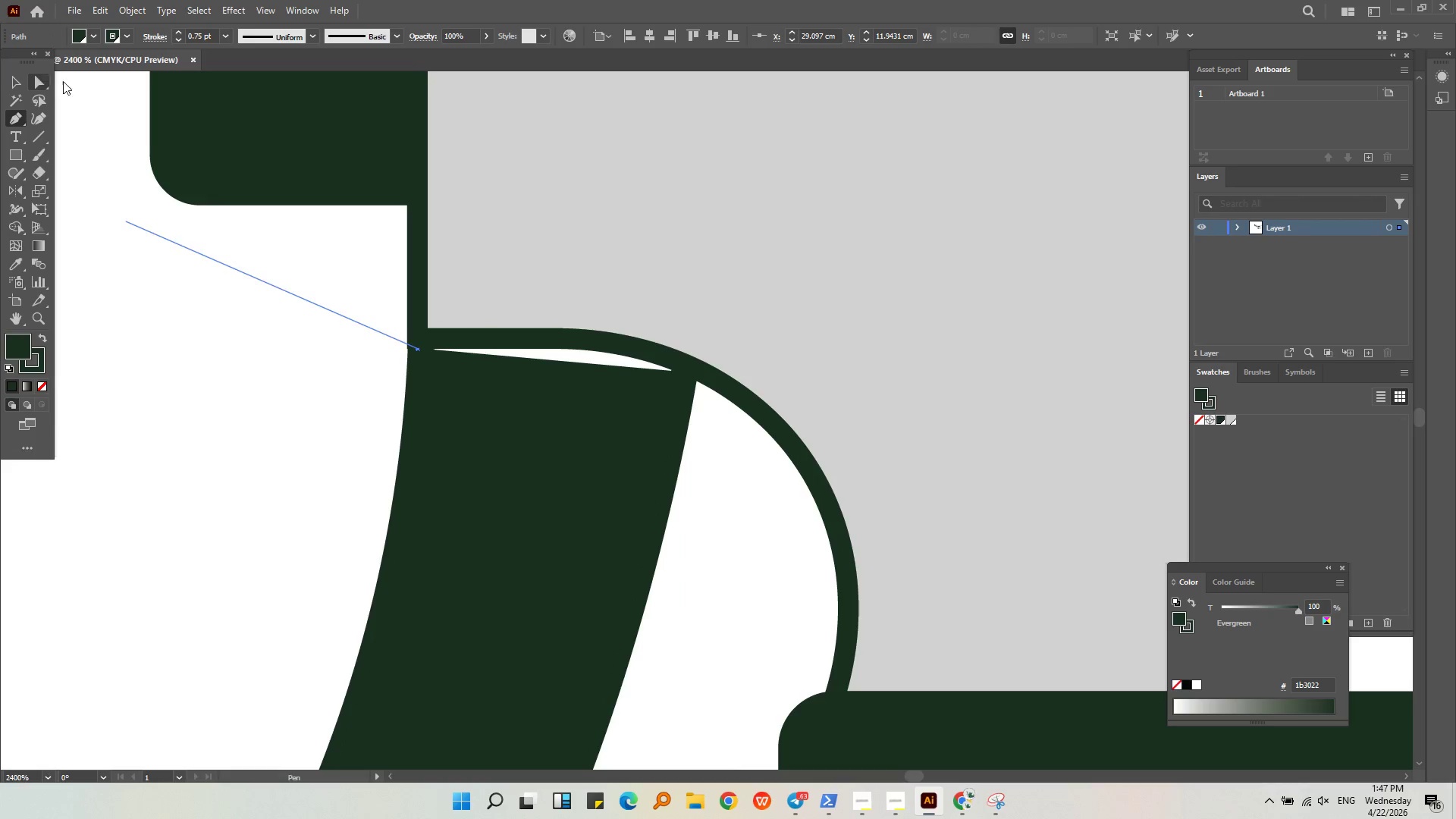 
wait(6.81)
 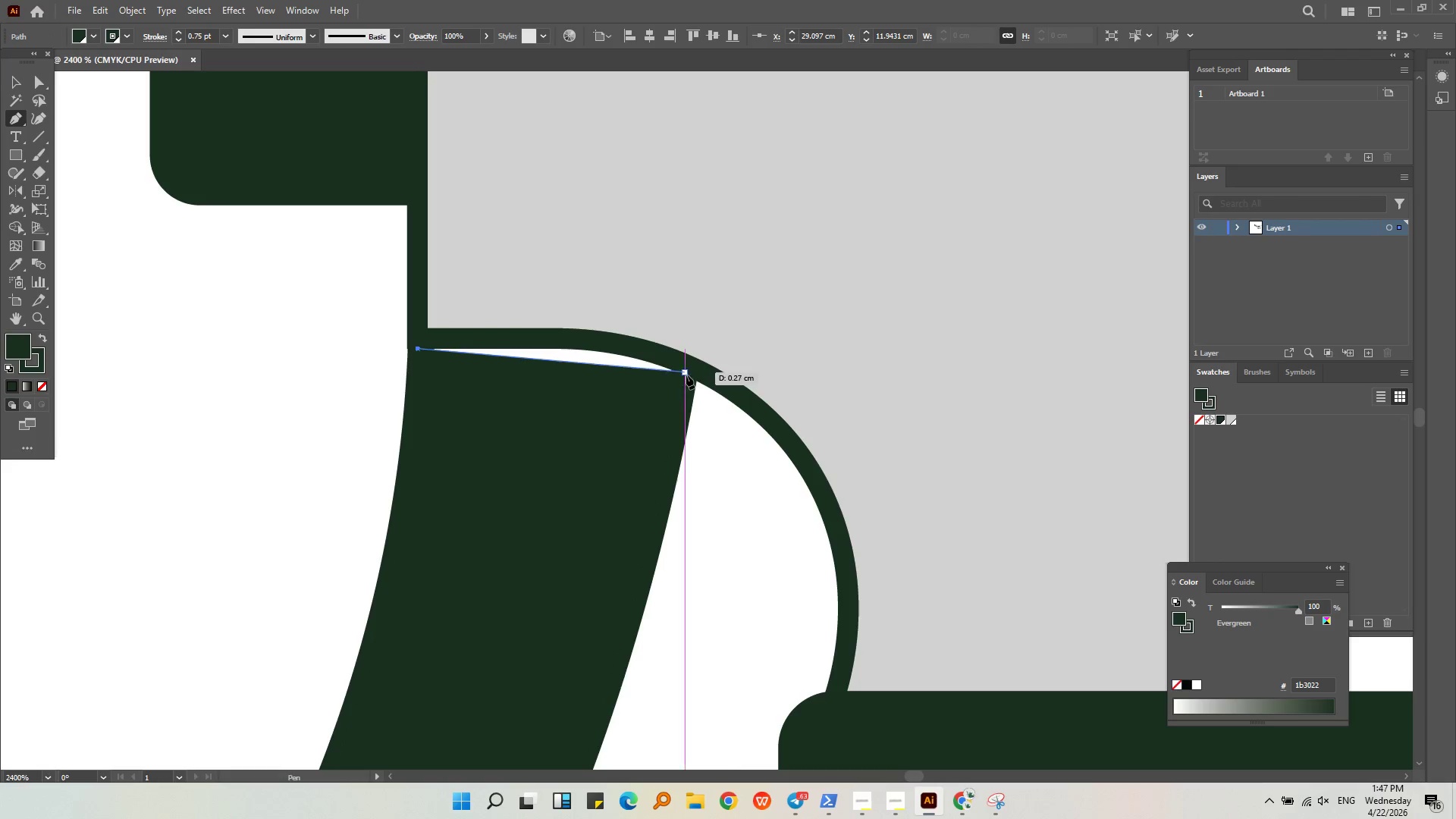 
double_click([161, 323])
 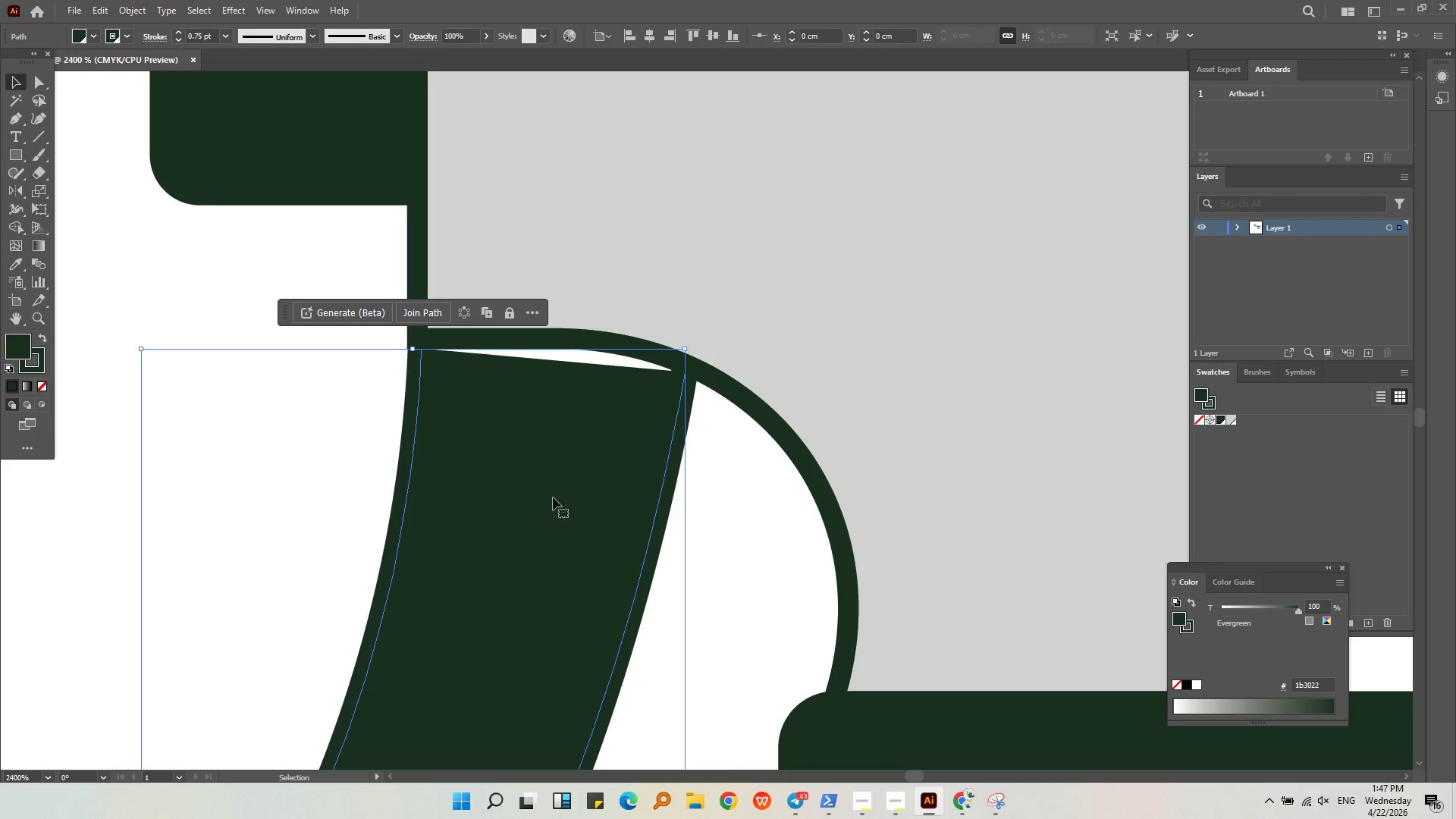 
left_click_drag(start_coordinate=[563, 476], to_coordinate=[562, 485])
 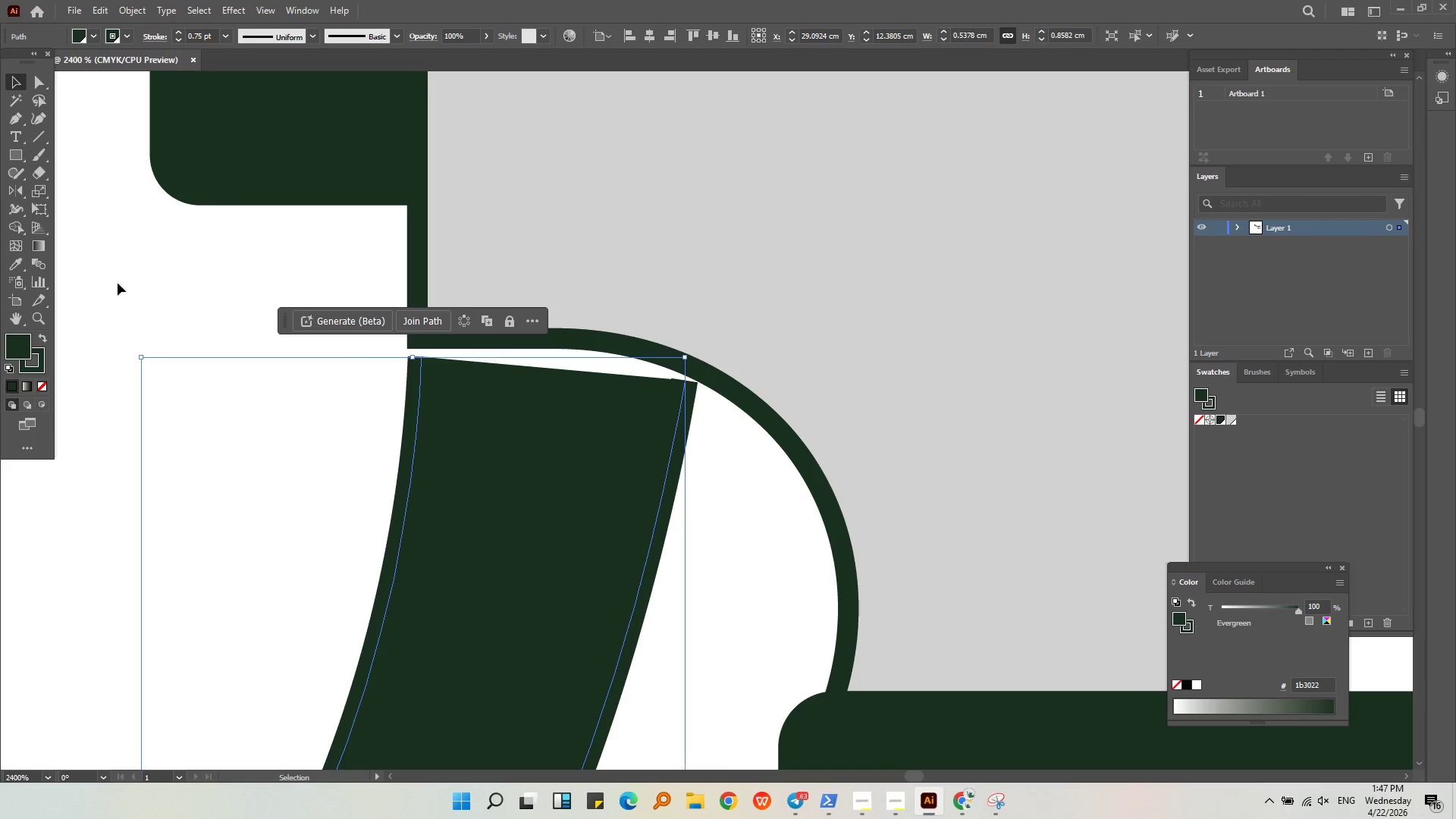 
hold_key(key=ShiftLeft, duration=0.8)
 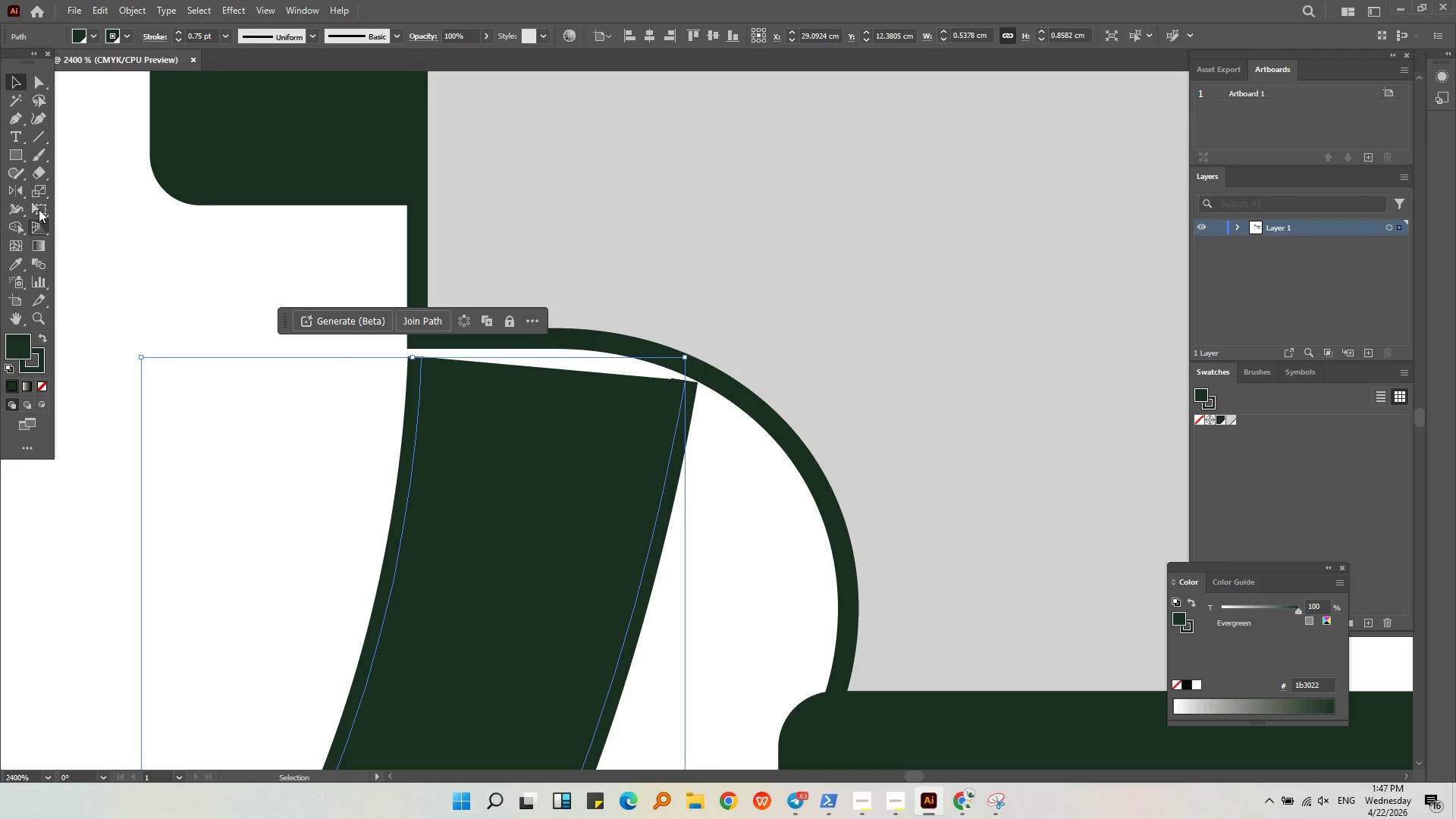 
key(Control+Z)
 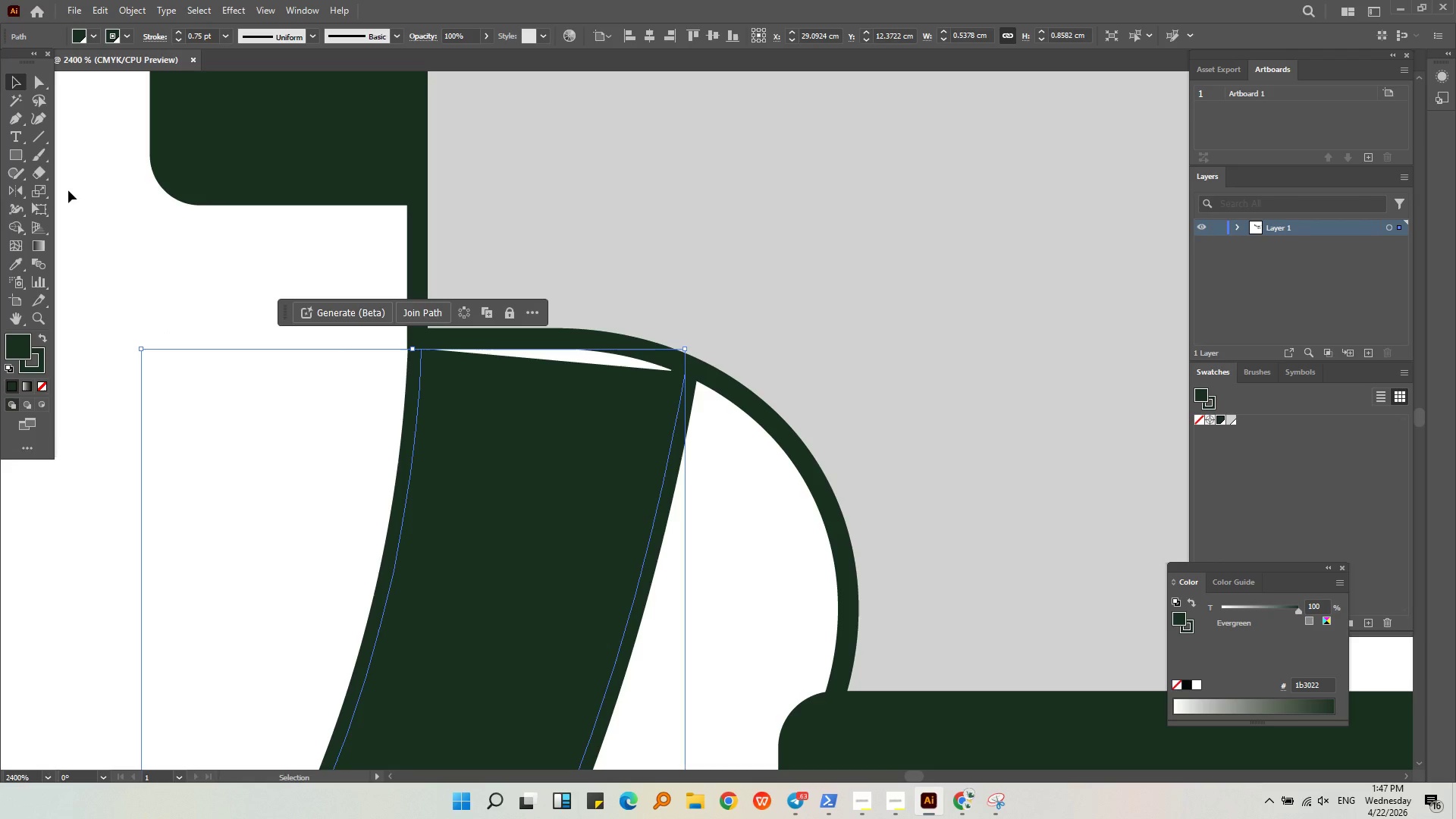 
left_click([68, 190])
 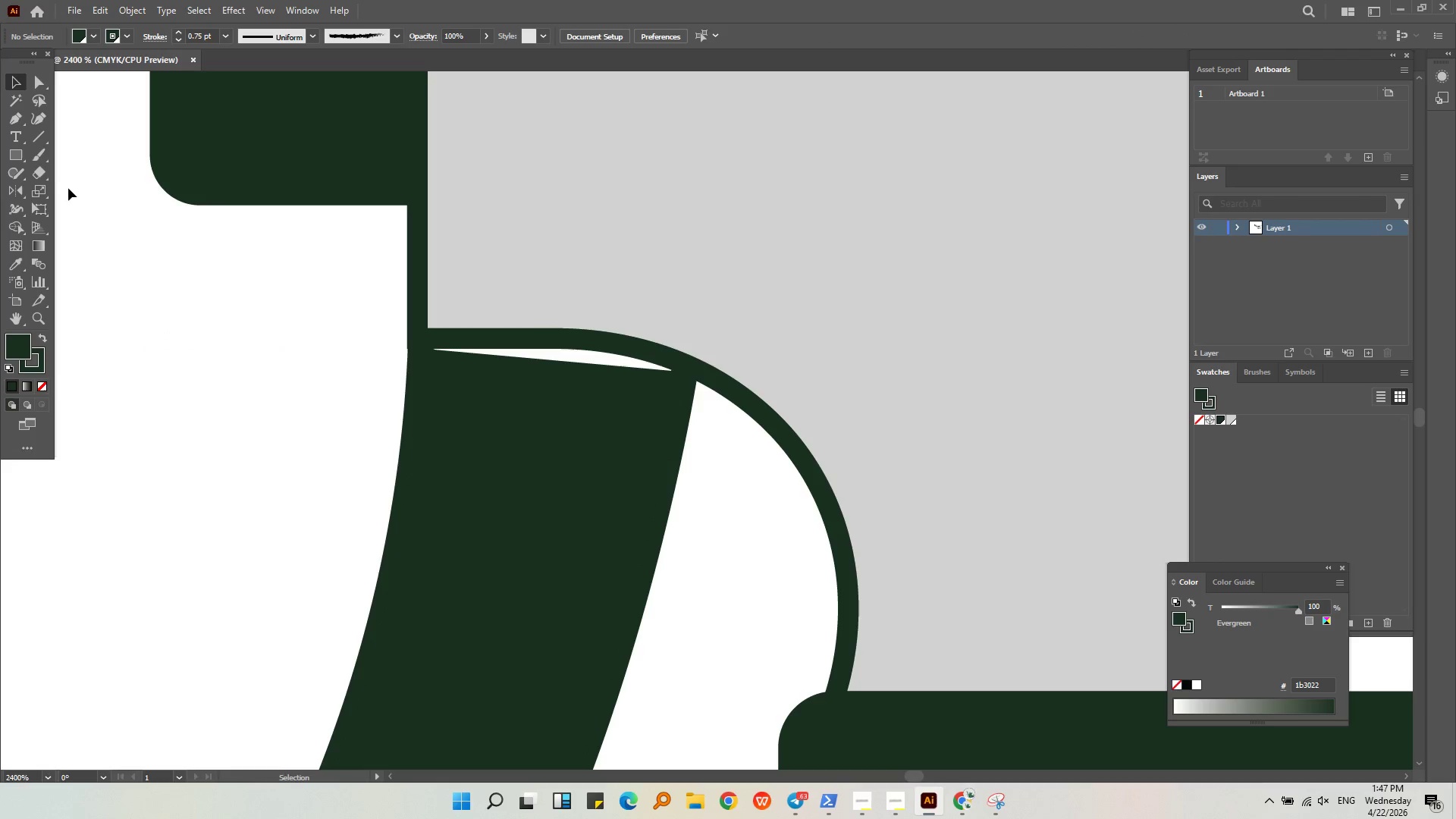 
hold_key(key=AltLeft, duration=0.84)
scroll: coordinate [81, 188], scroll_direction: down, amount: 1.0
 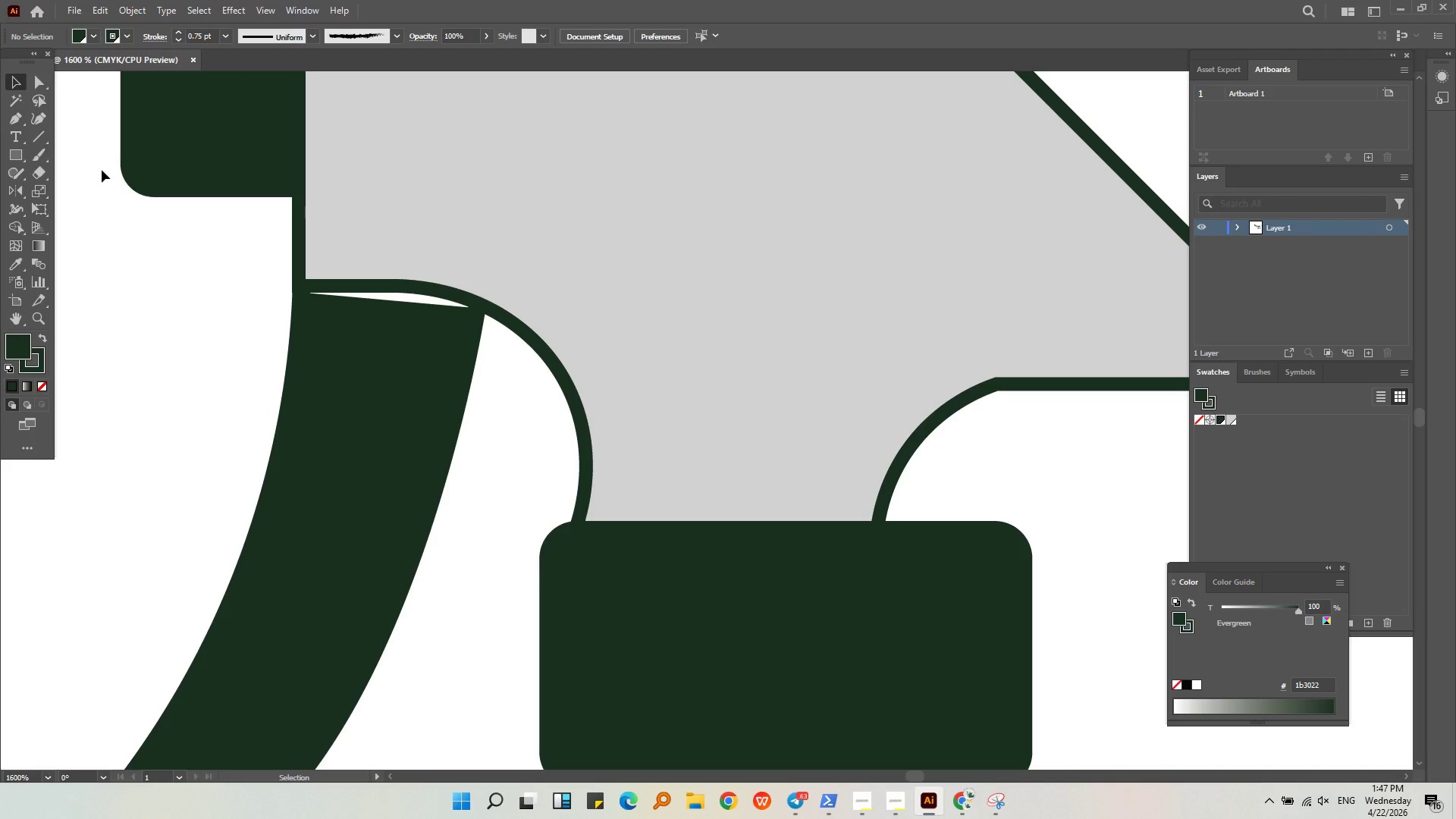 
wait(7.49)
 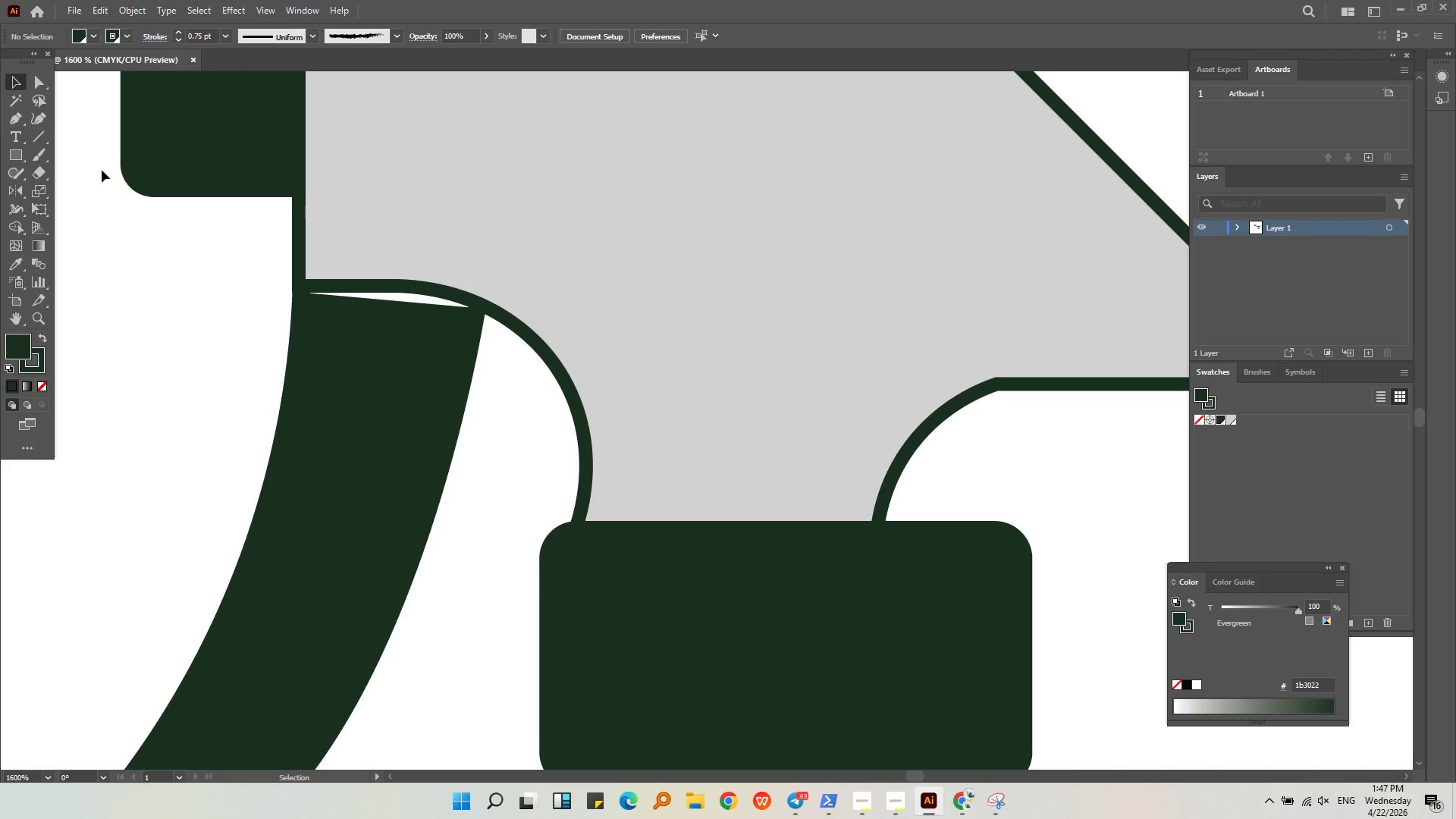 
left_click([11, 123])
 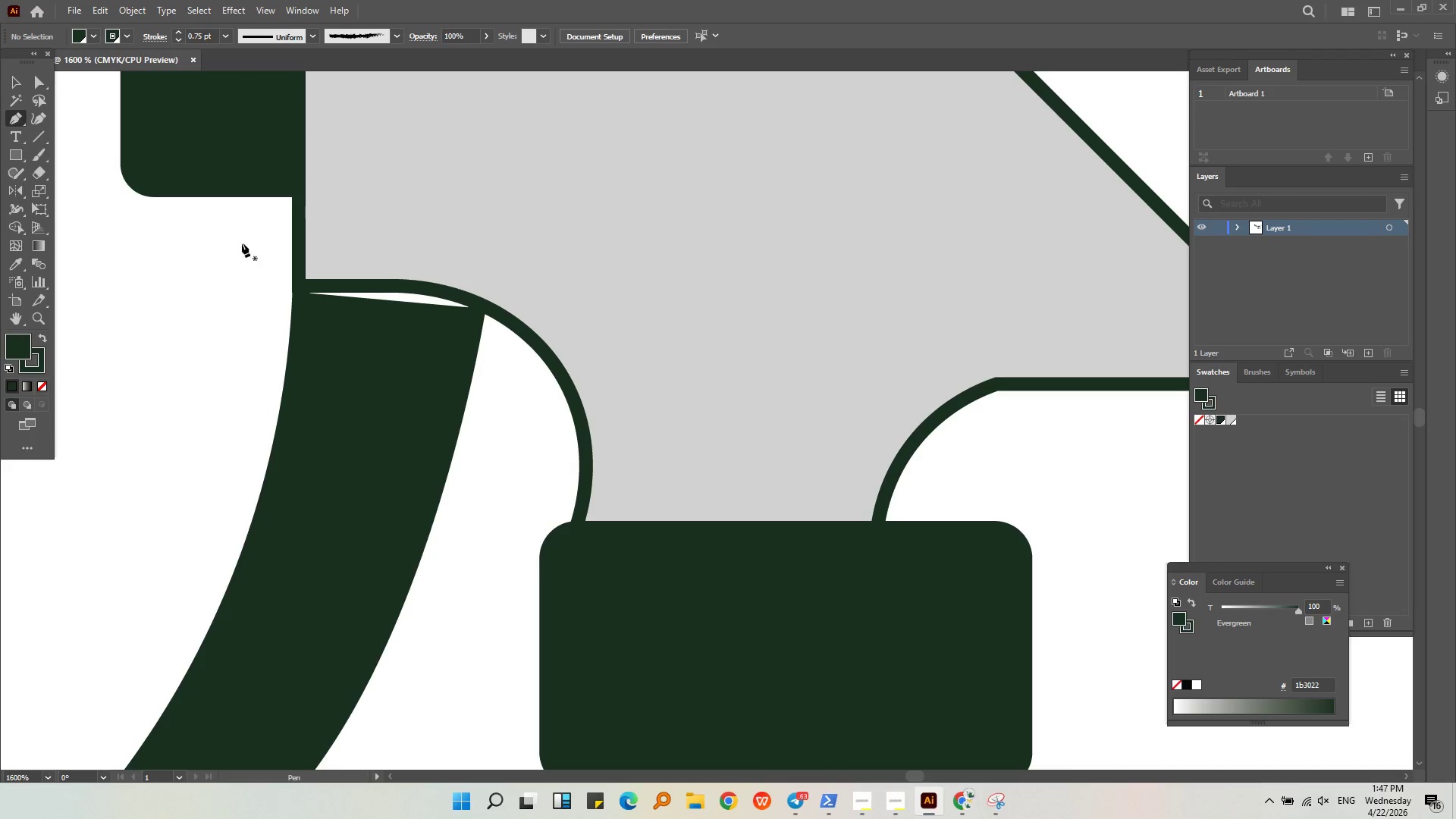 
key(Alt+AltLeft)
 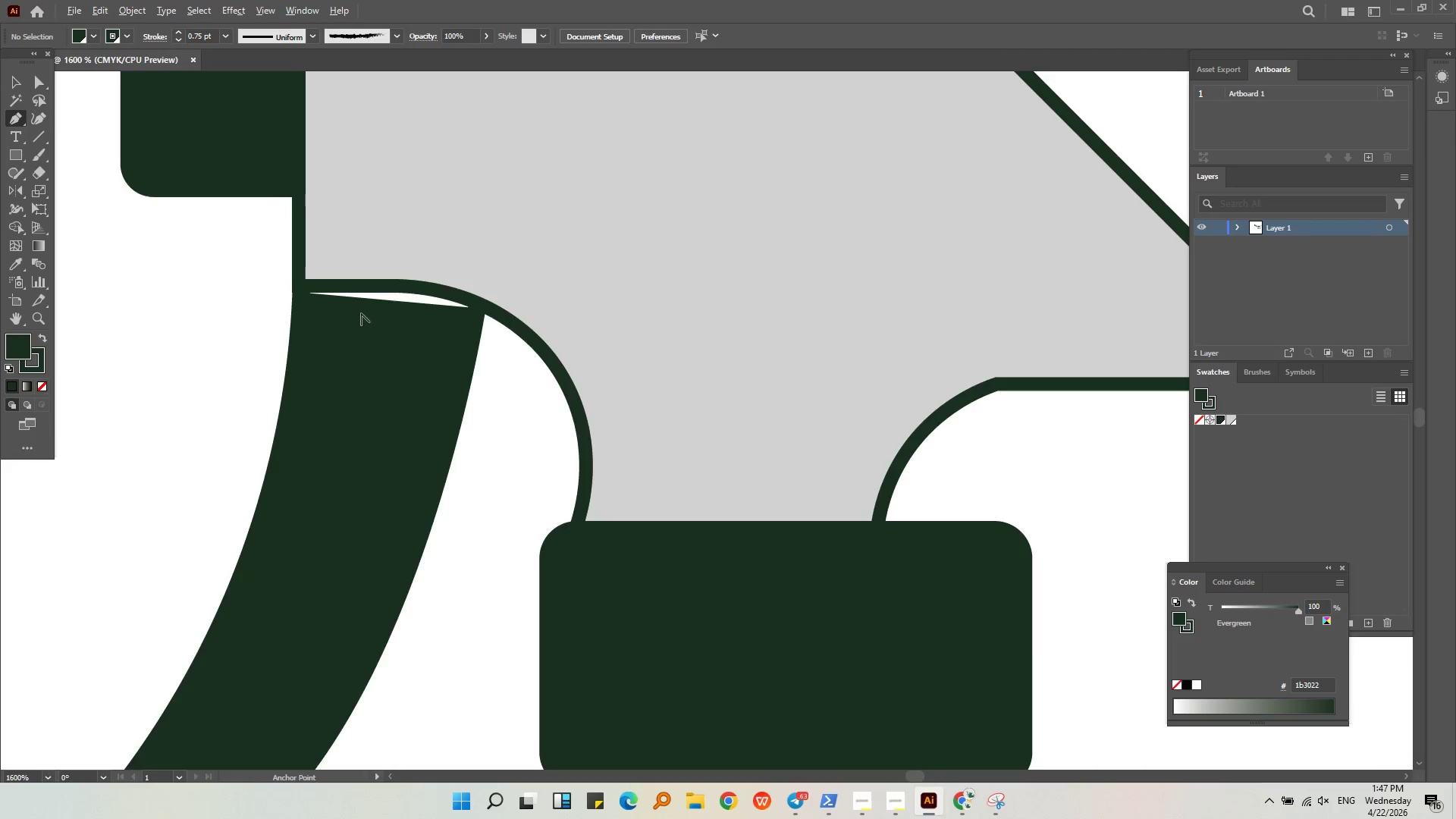 
scroll: coordinate [361, 313], scroll_direction: up, amount: 2.0
 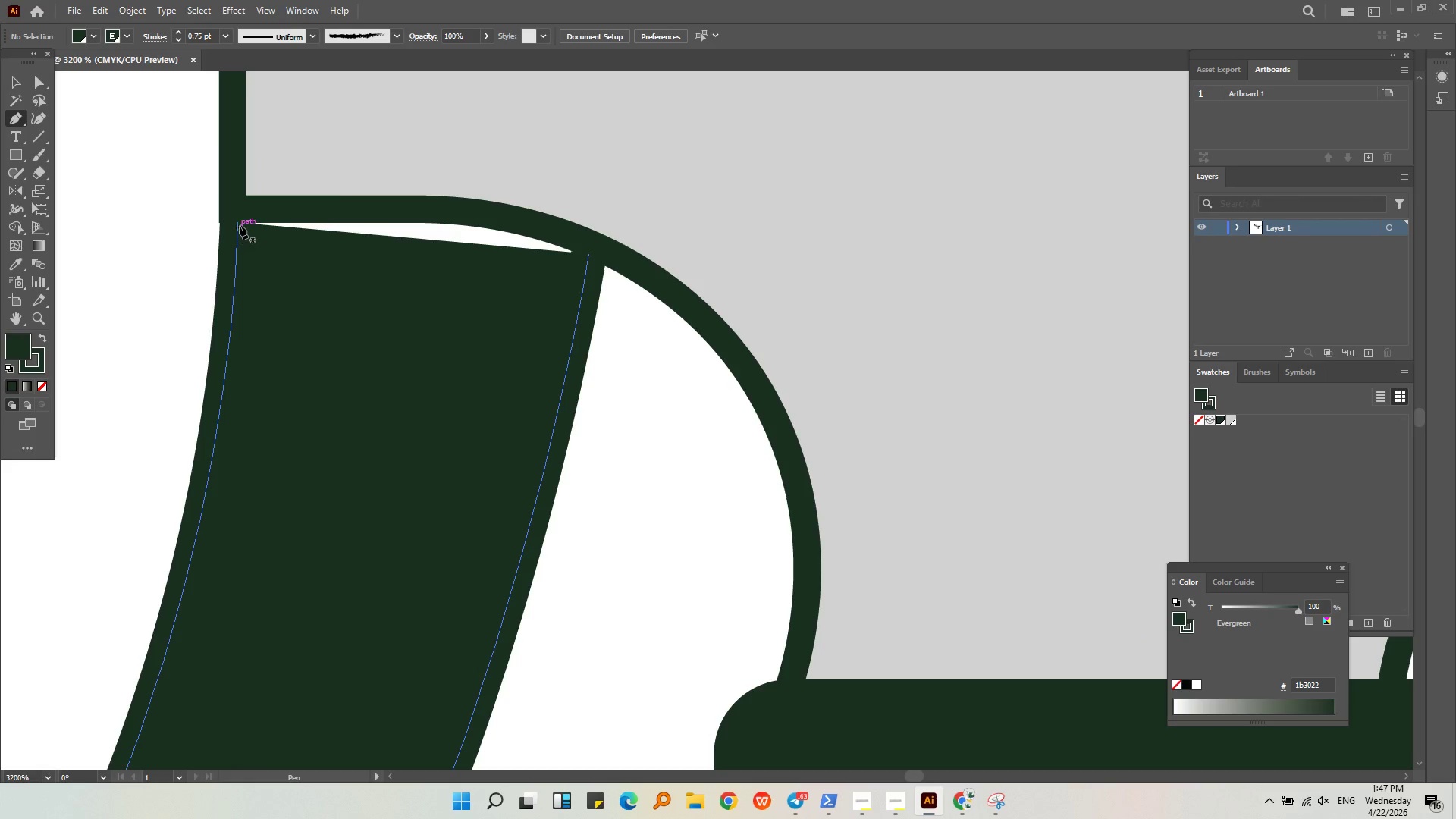 
left_click([240, 225])
 